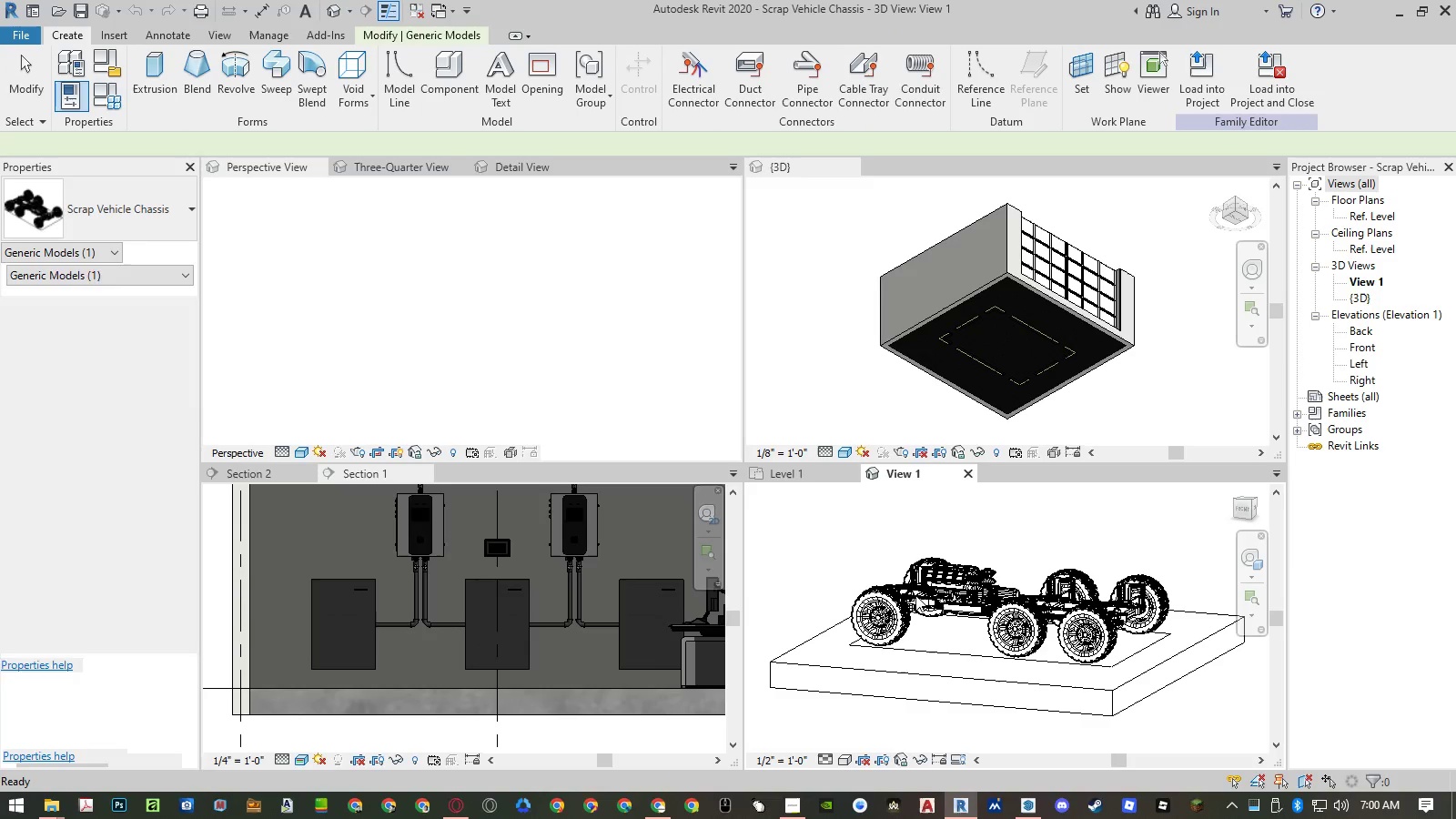 
wait(6.7)
 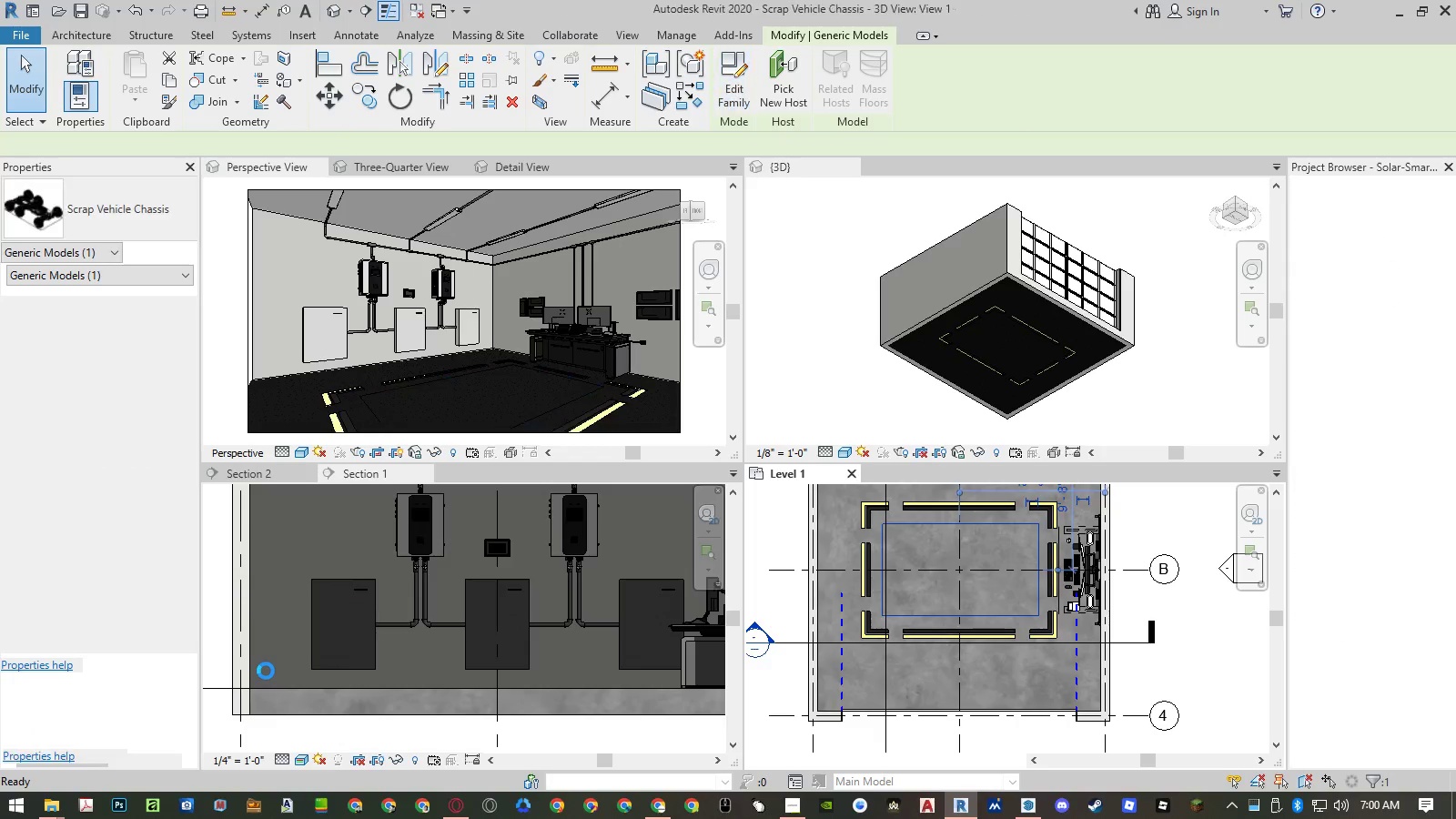 
left_click([937, 573])
 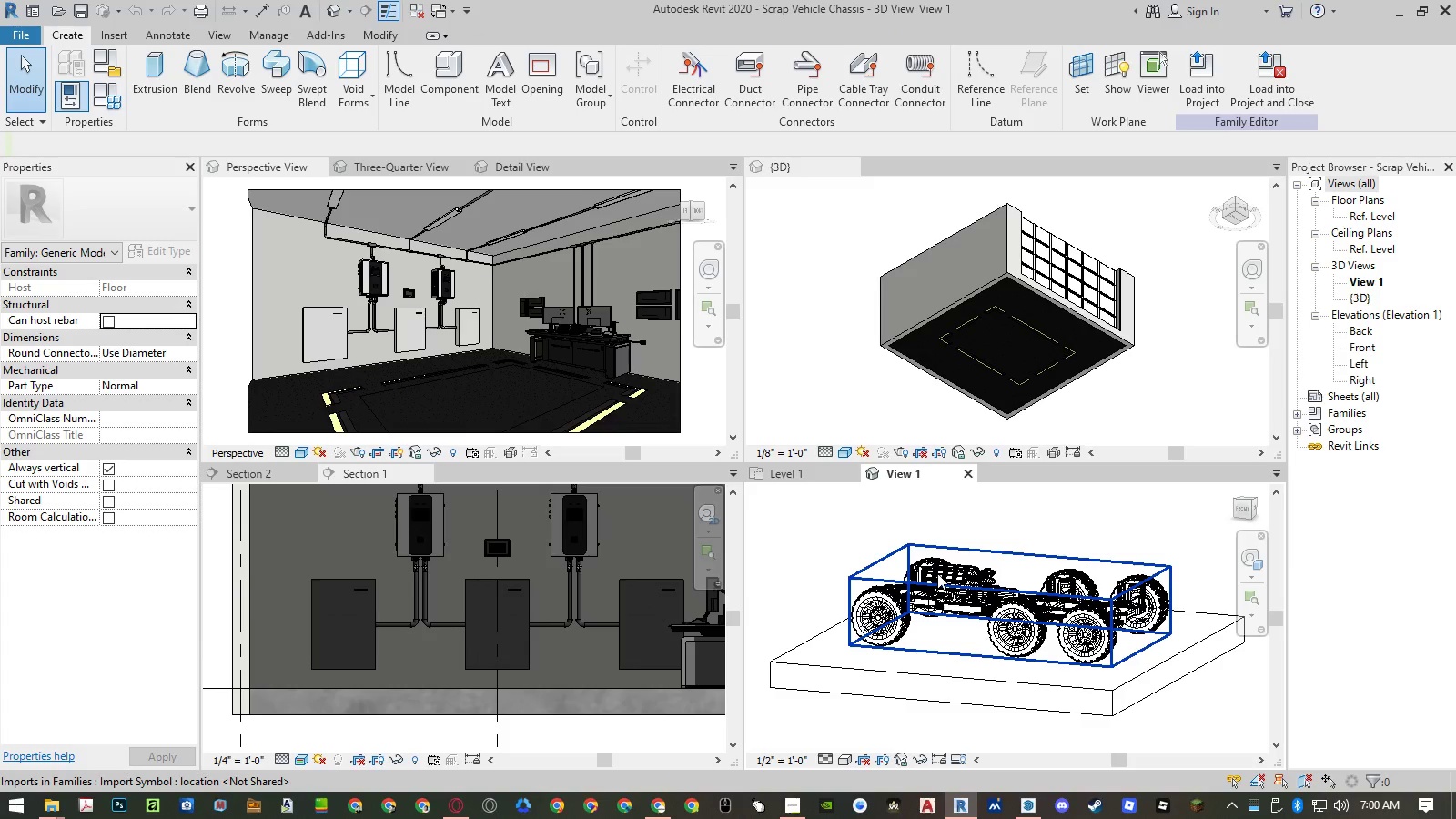 
key(Delete)
 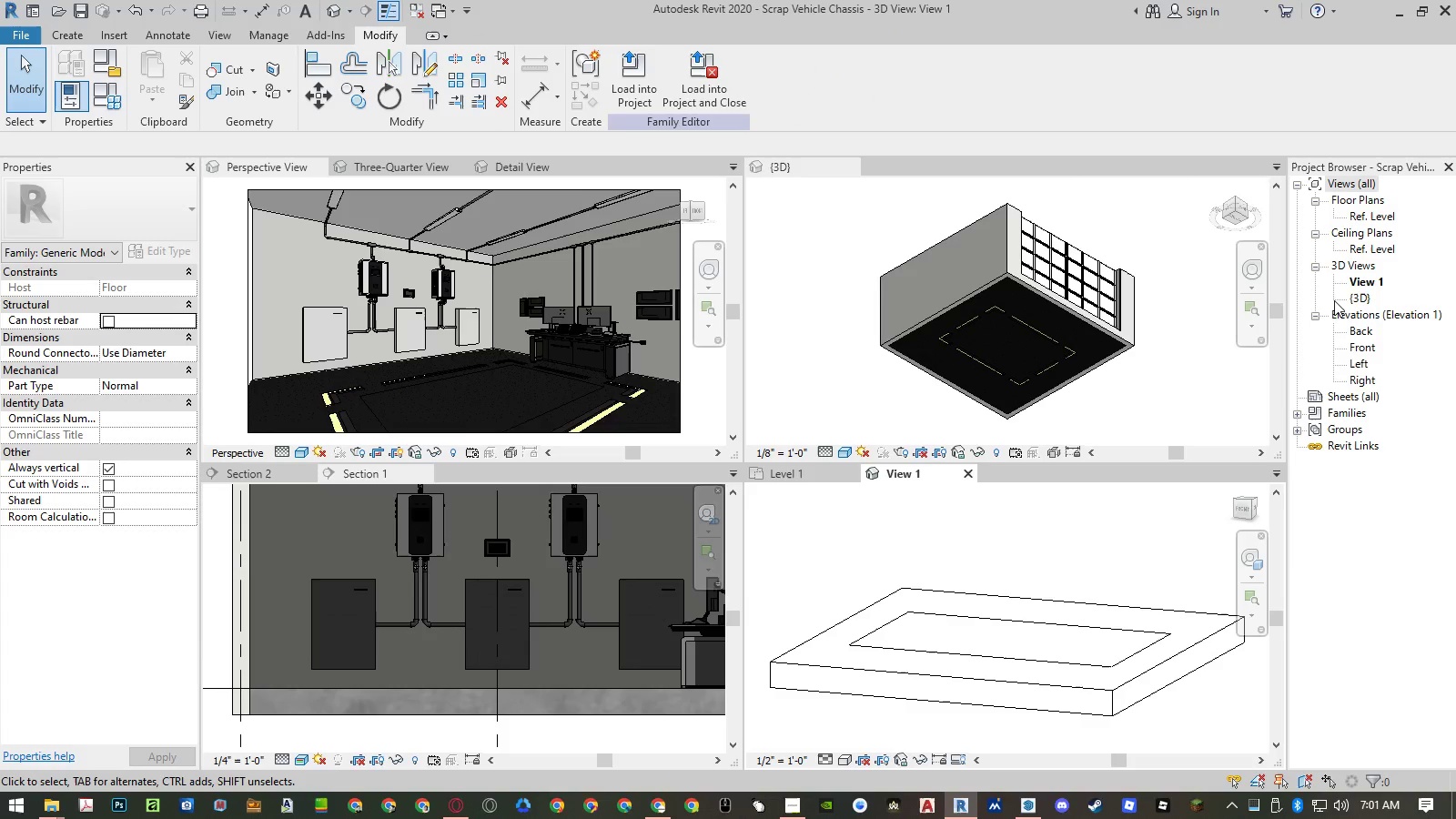 
double_click([1352, 300])
 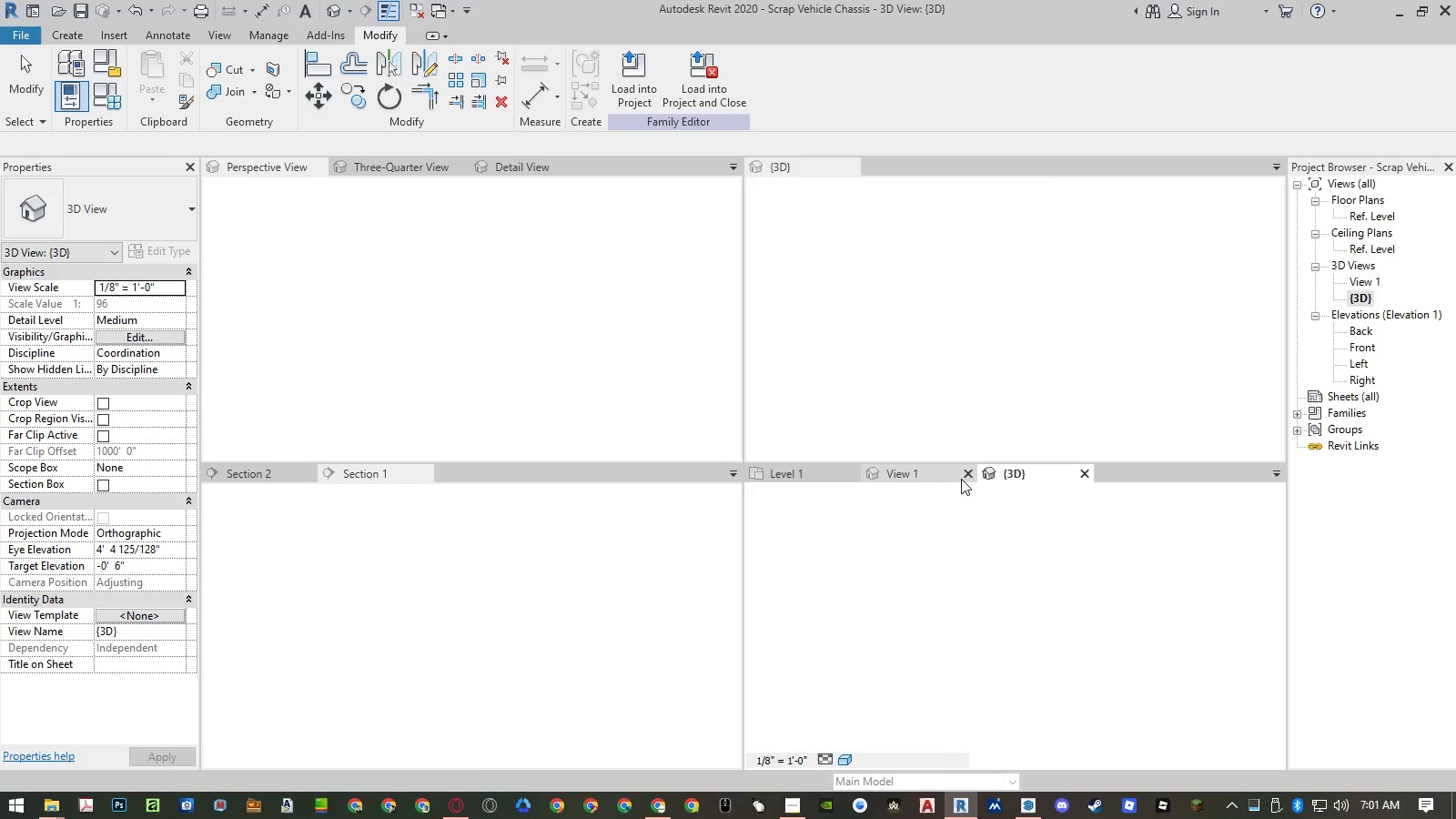 
left_click([968, 475])
 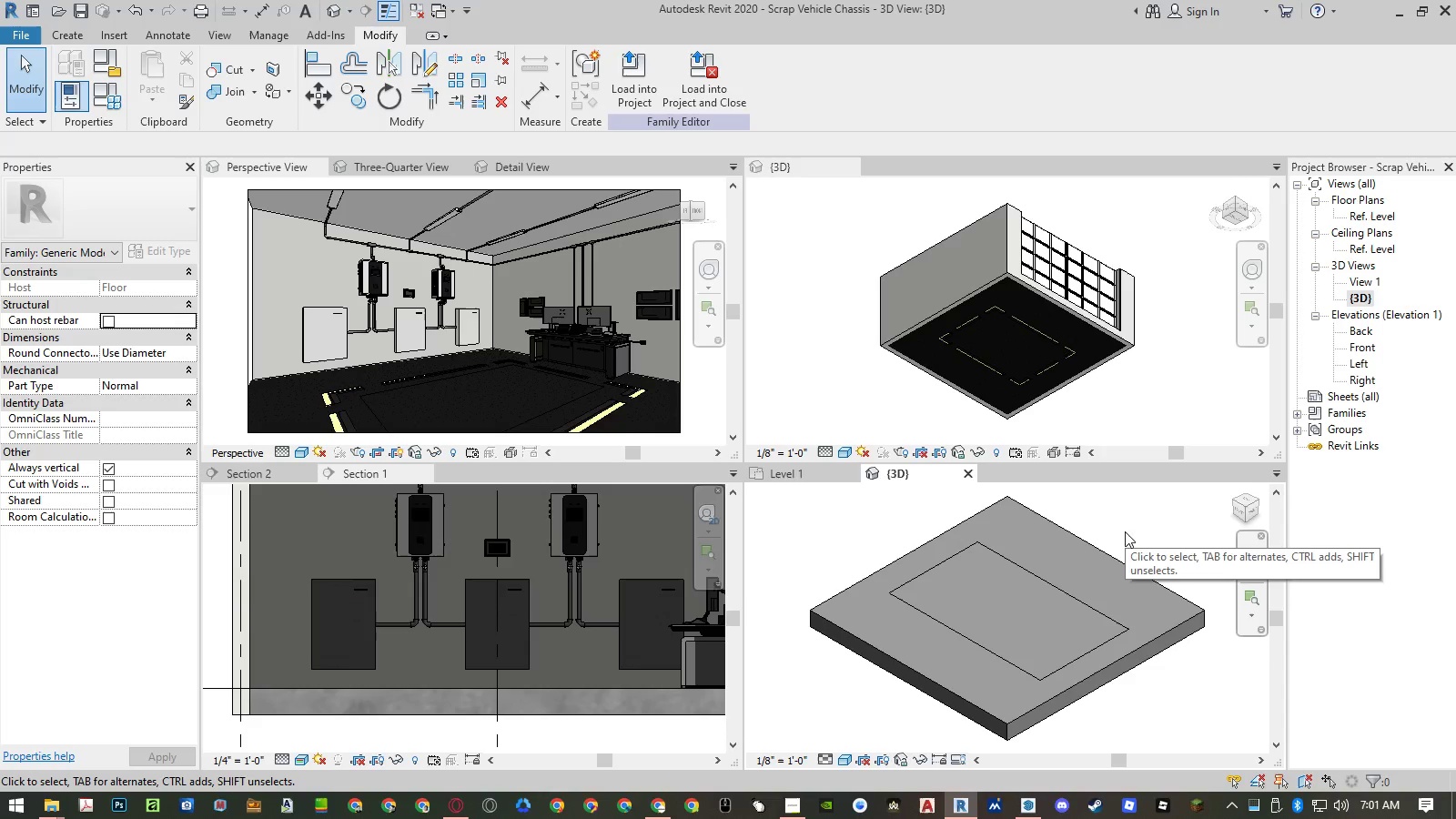 
left_click([275, 35])
 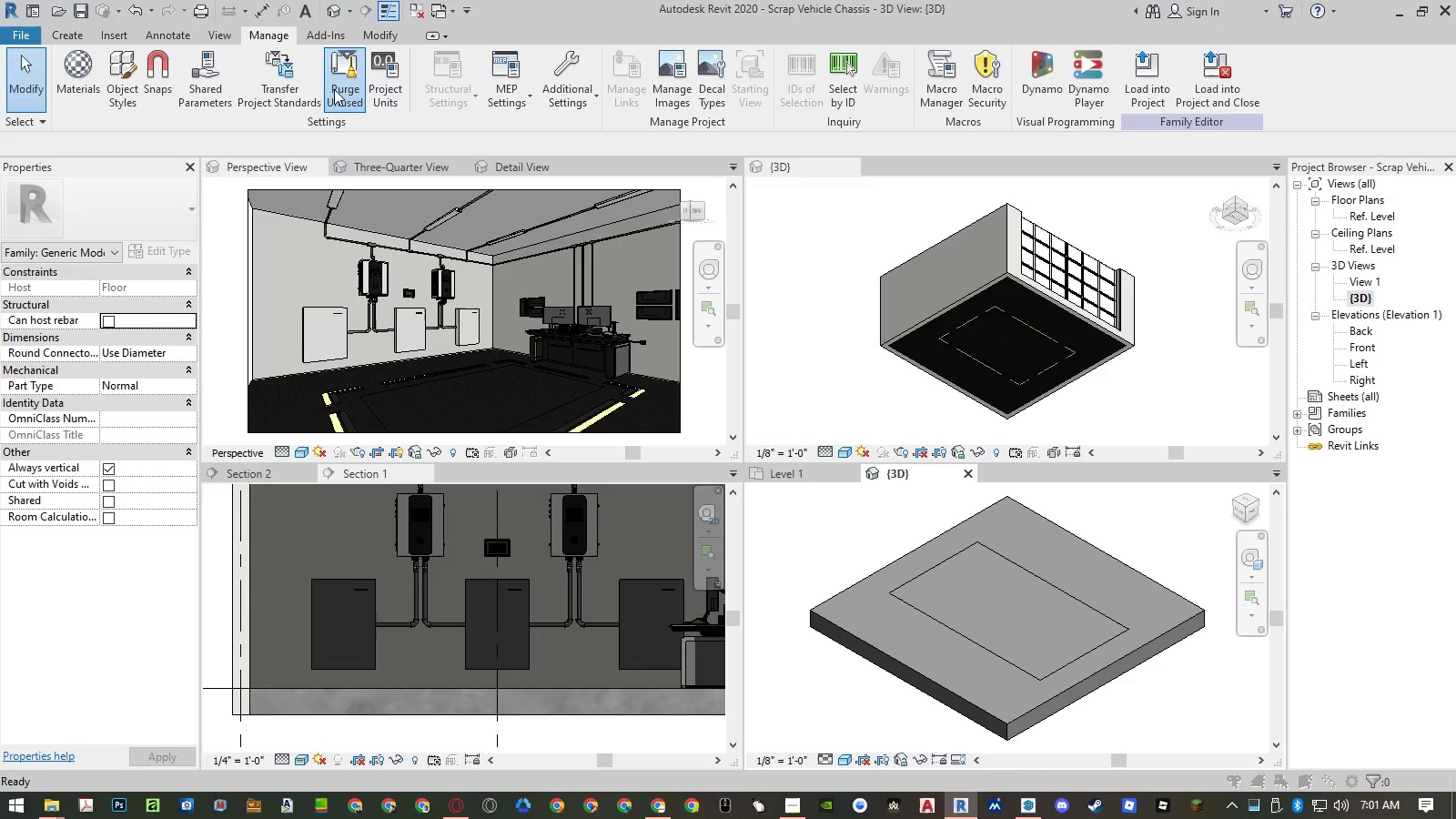 
left_click([790, 654])
 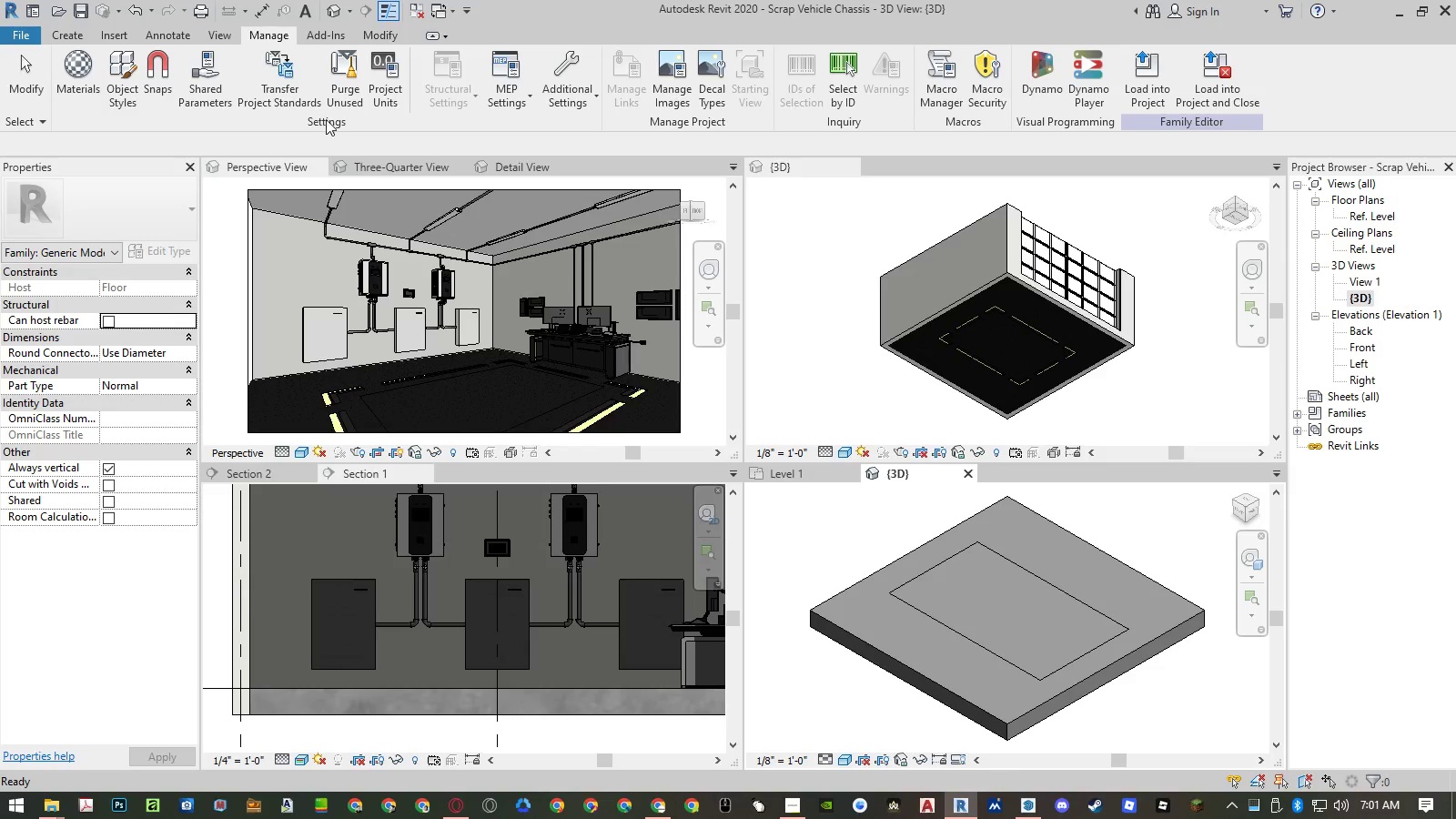 
left_click([340, 82])
 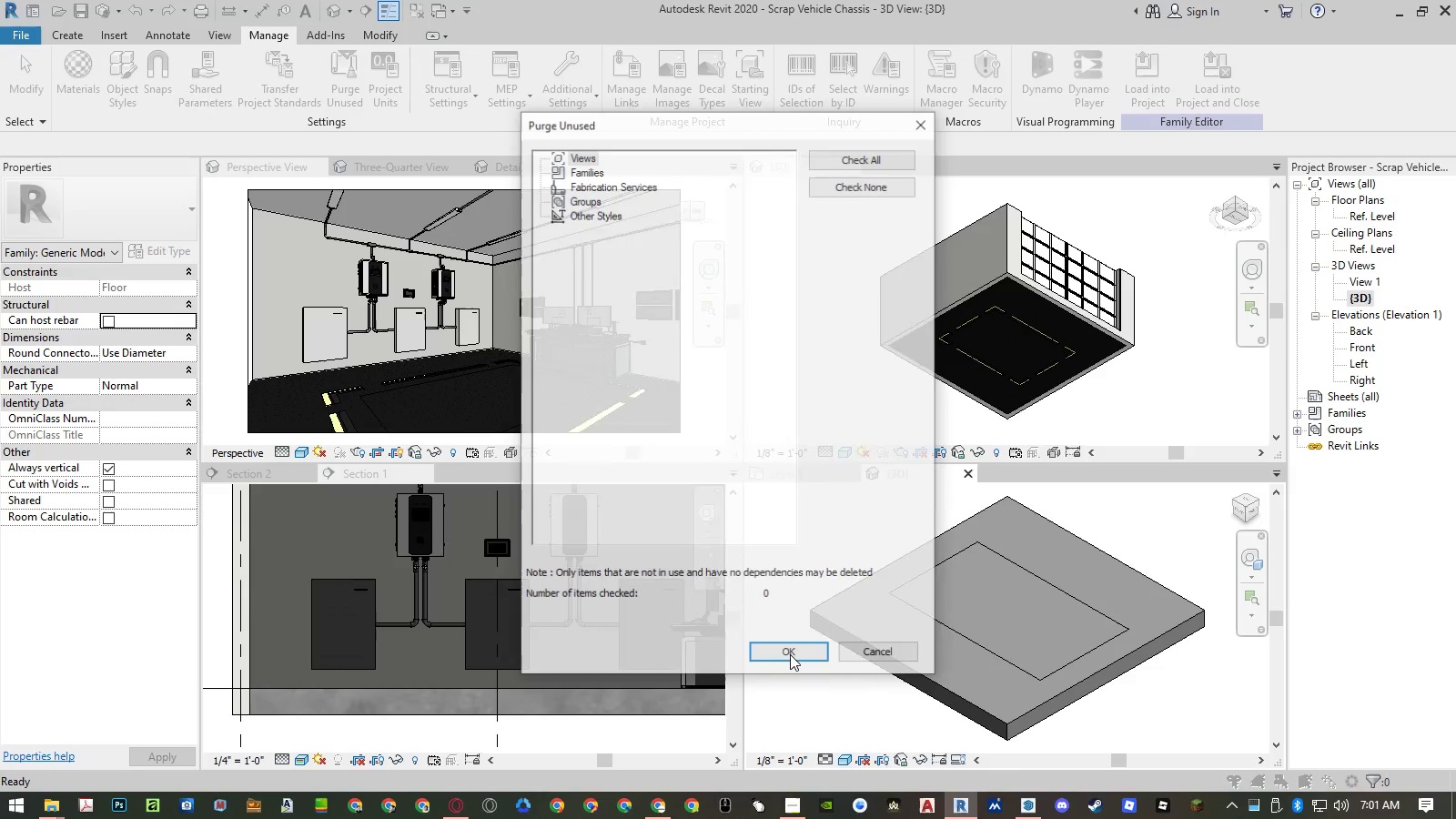 
left_click([790, 654])
 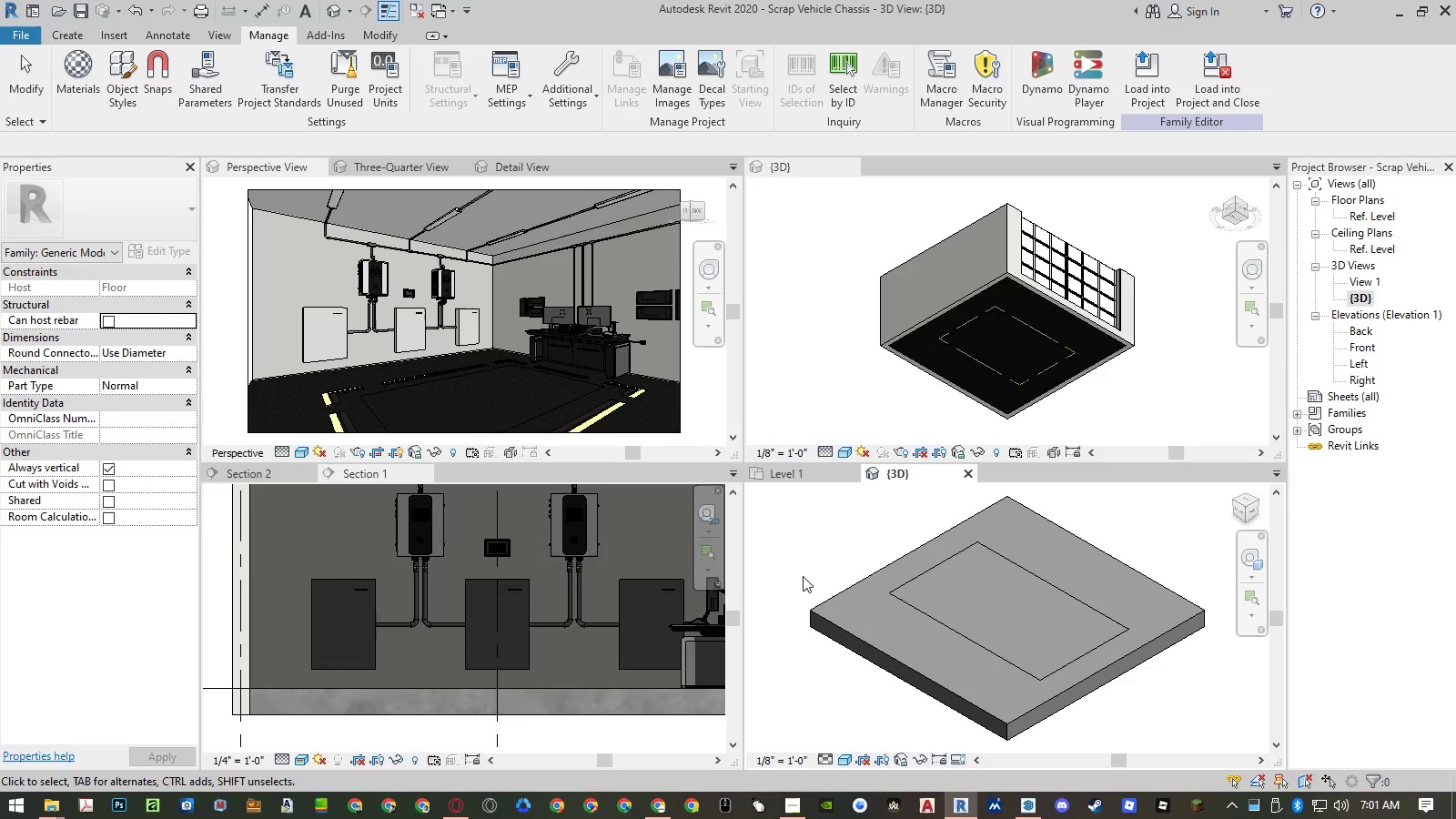 
left_click([807, 558])
 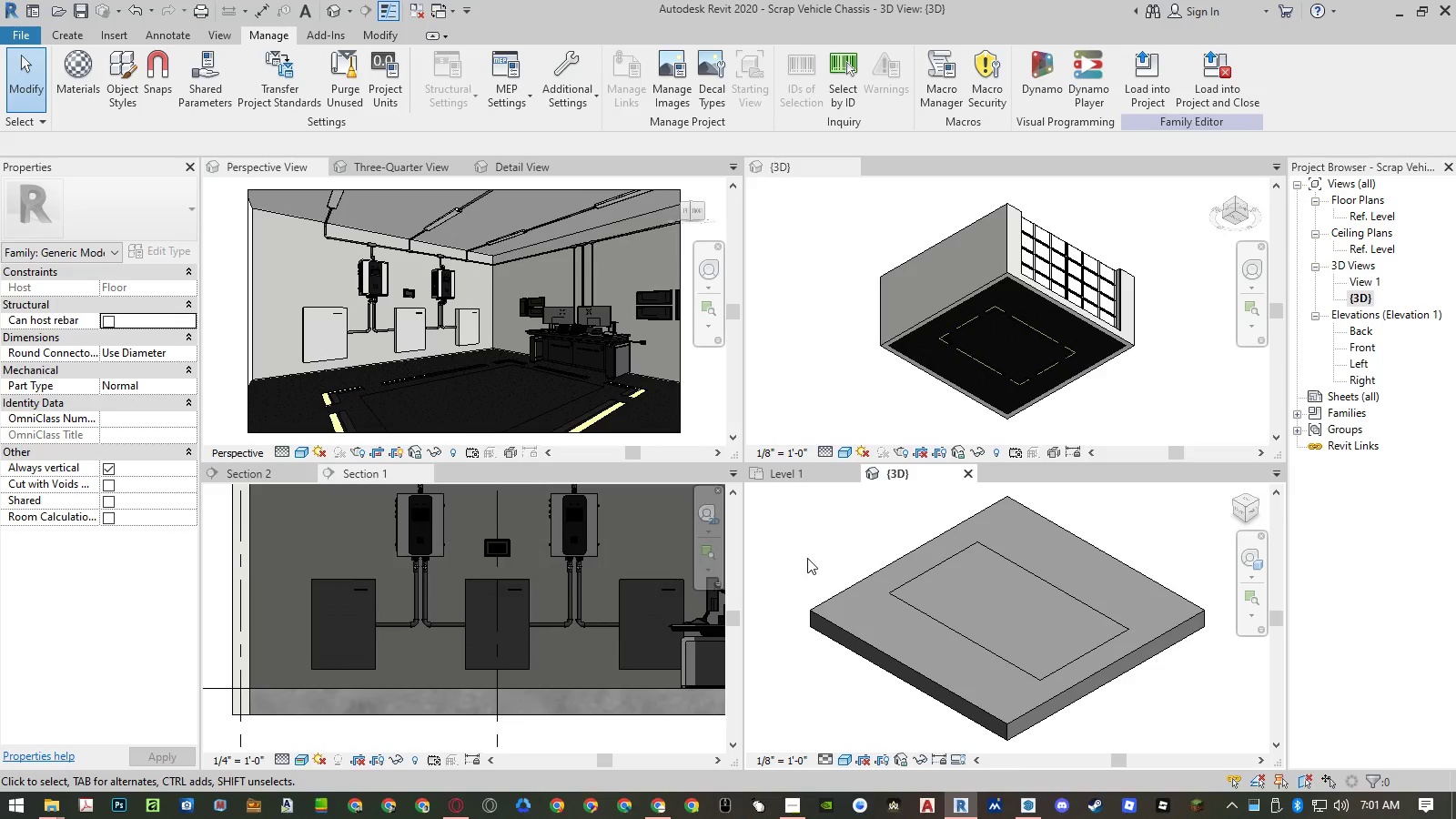 
key(Alt+I)
 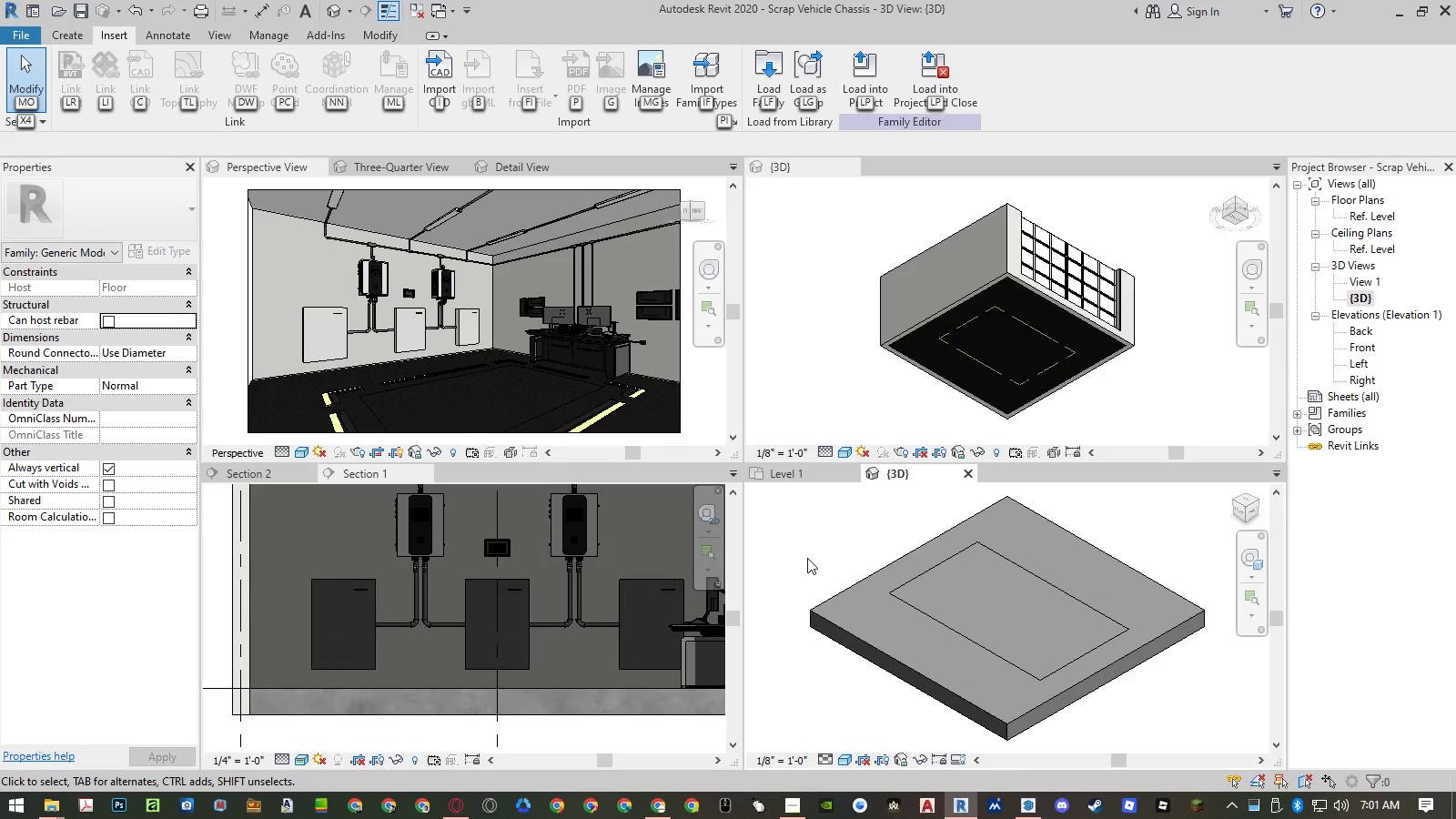 
key(I)
 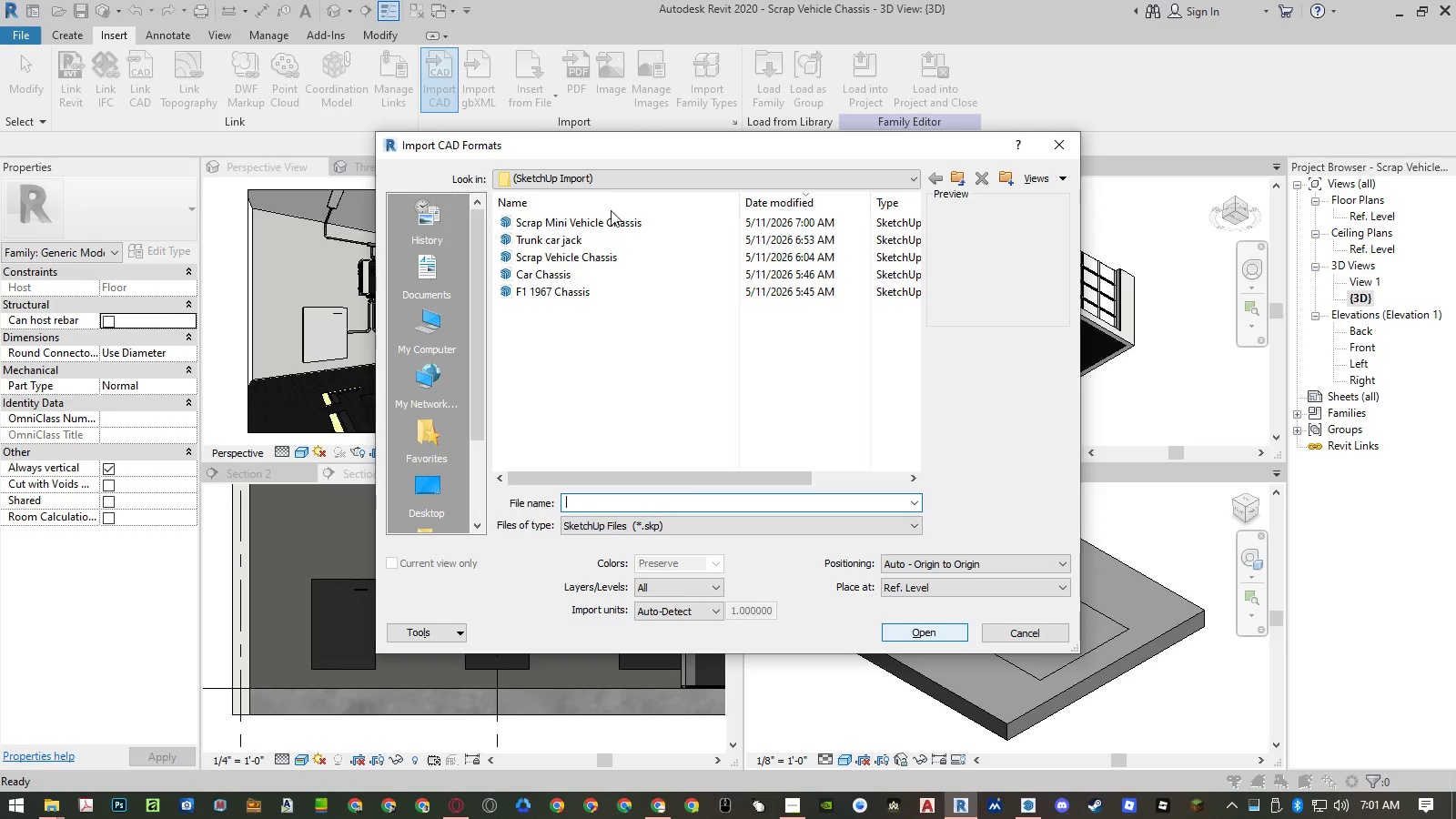 
left_click([605, 219])
 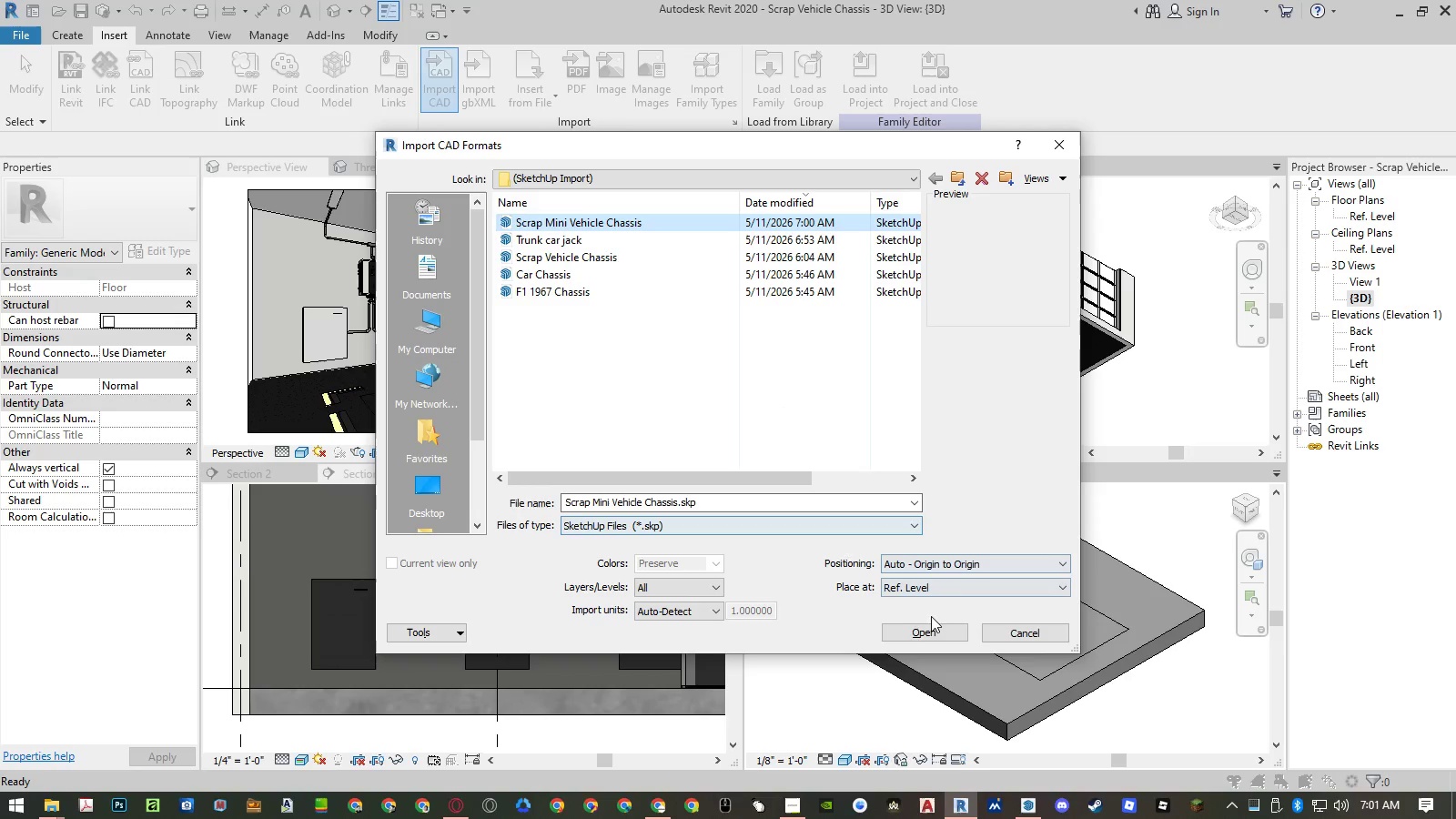 
mouse_move([926, 607])
 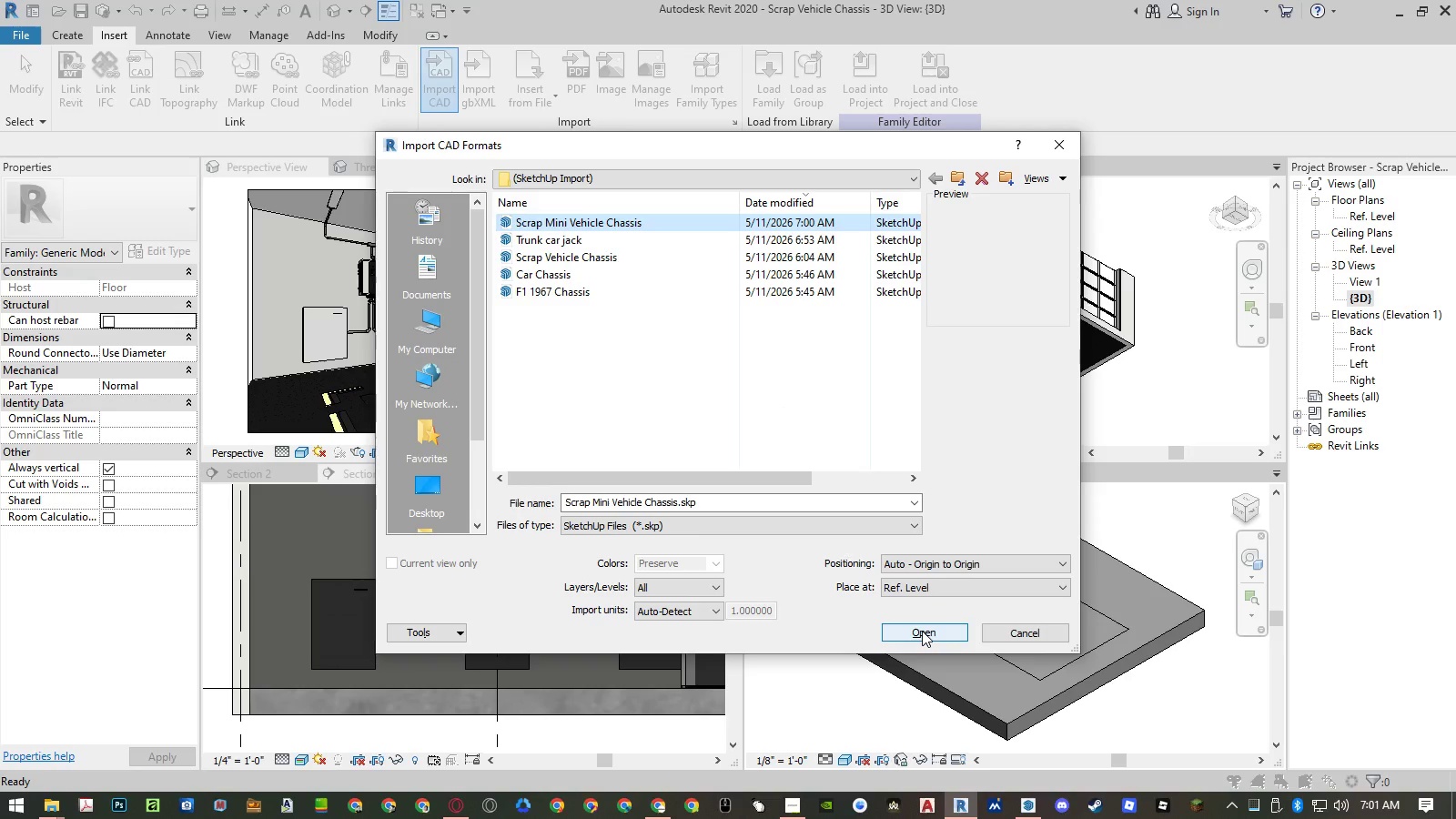 
left_click([922, 631])
 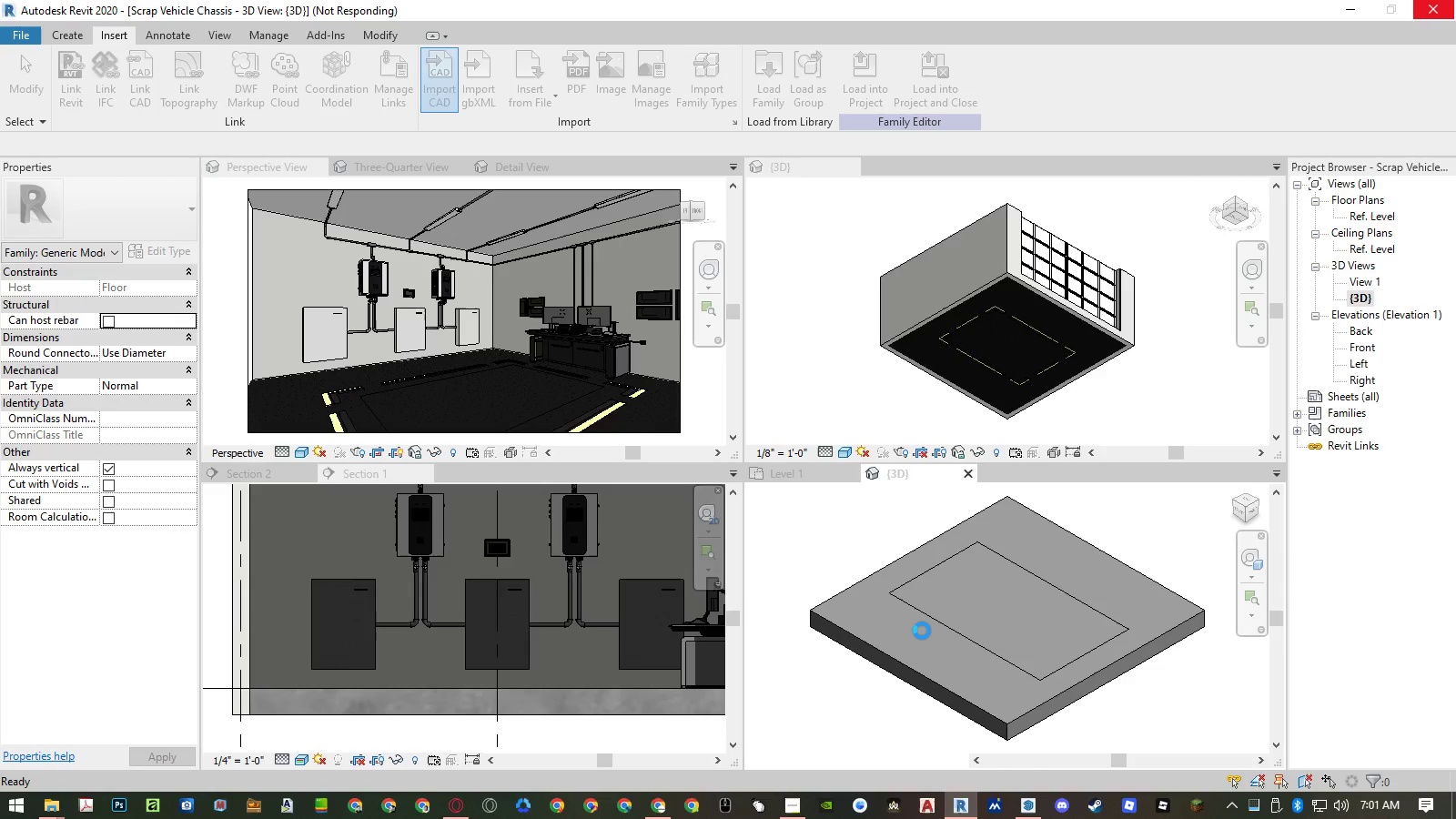 
wait(15.7)
 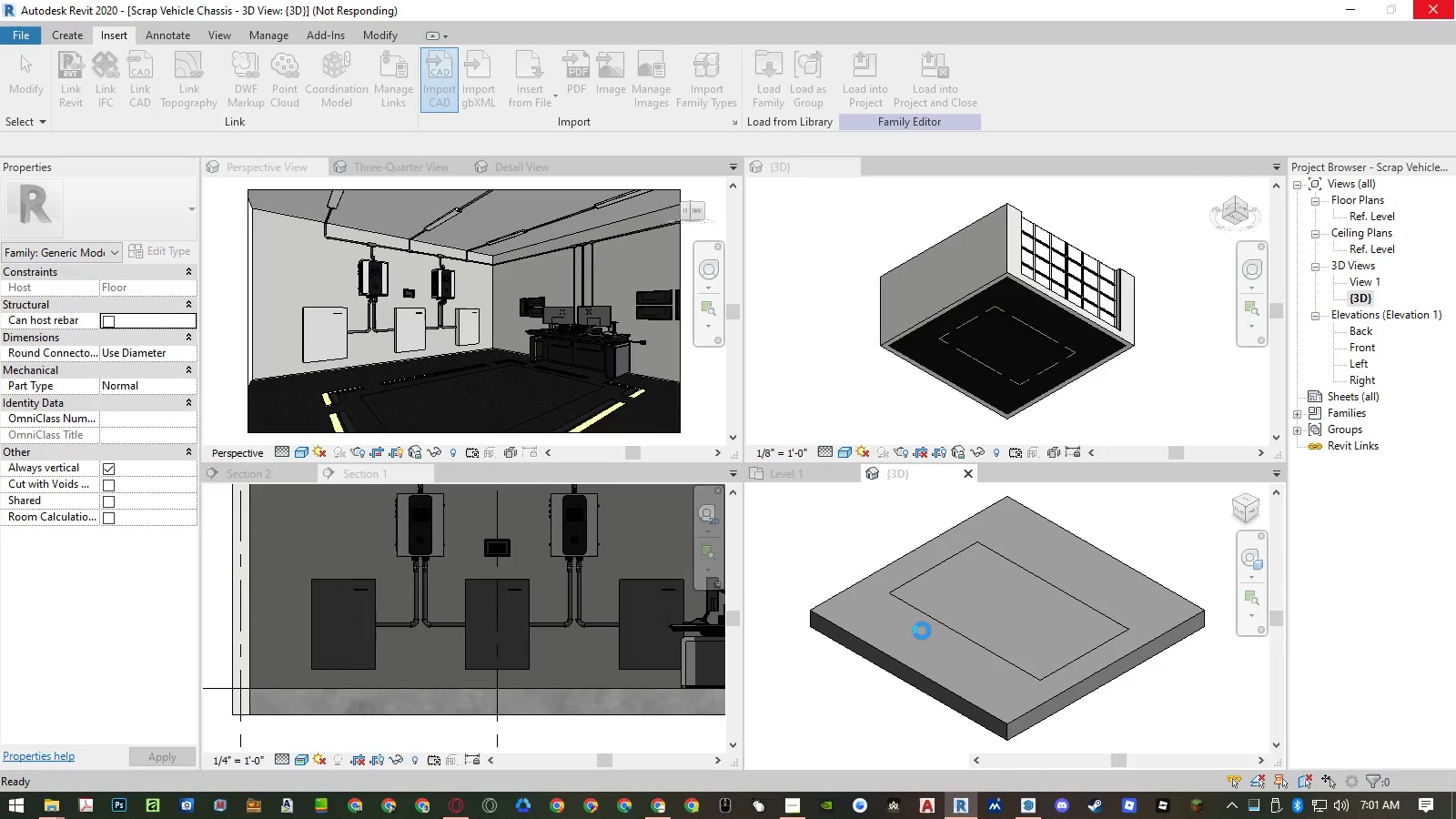 
left_click([1441, 702])
 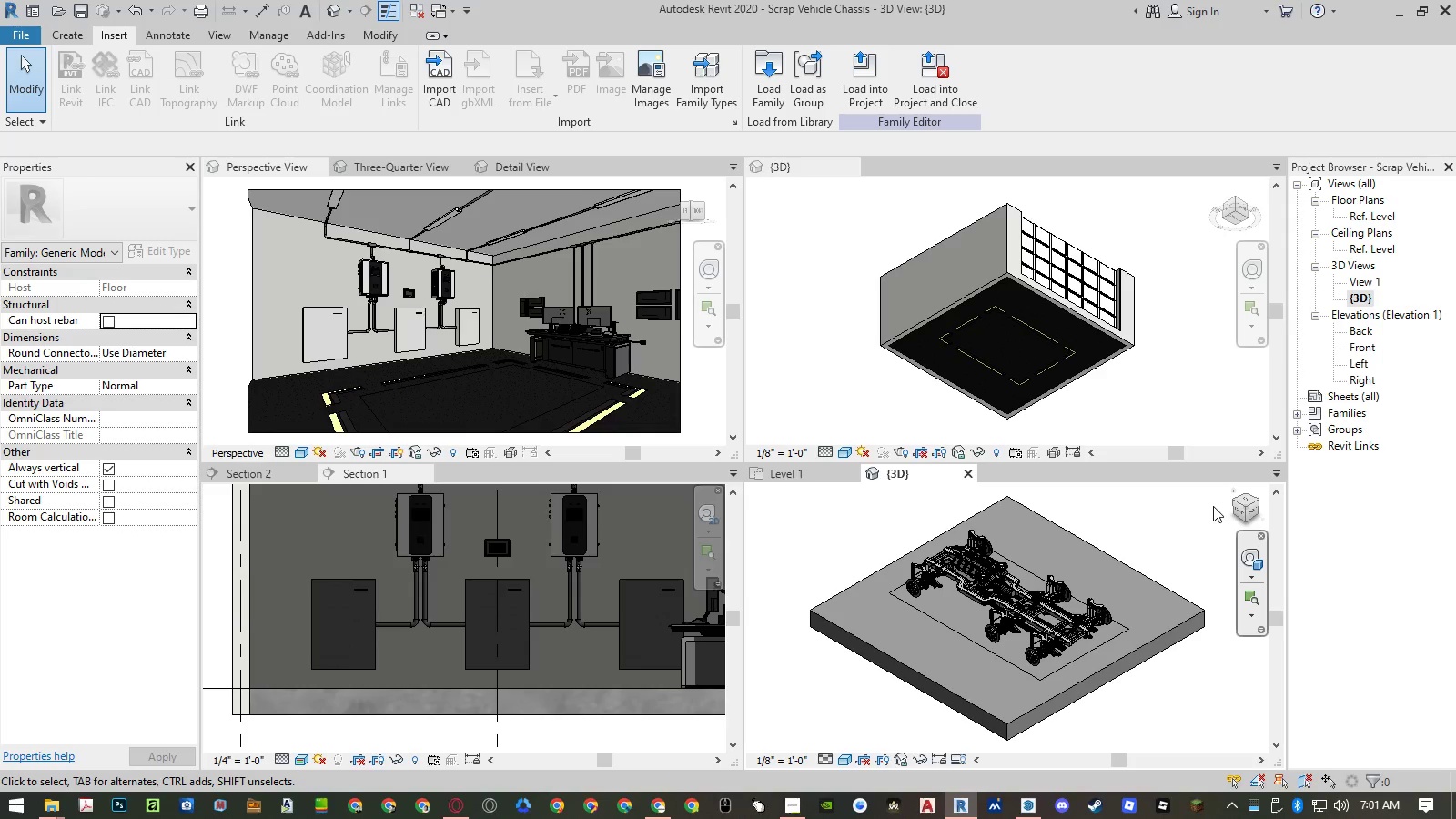 
left_click([1233, 500])
 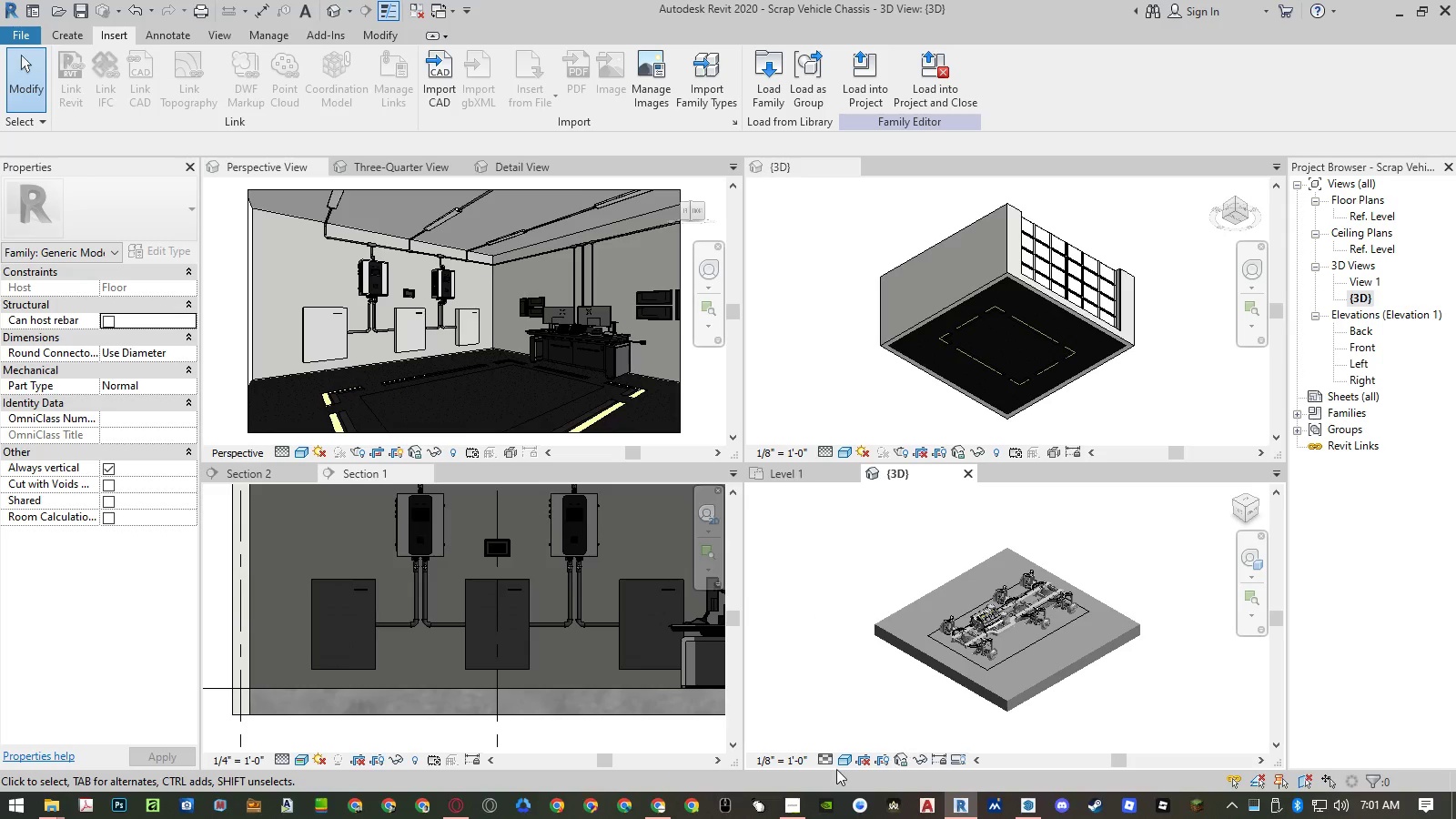 
left_click([819, 755])
 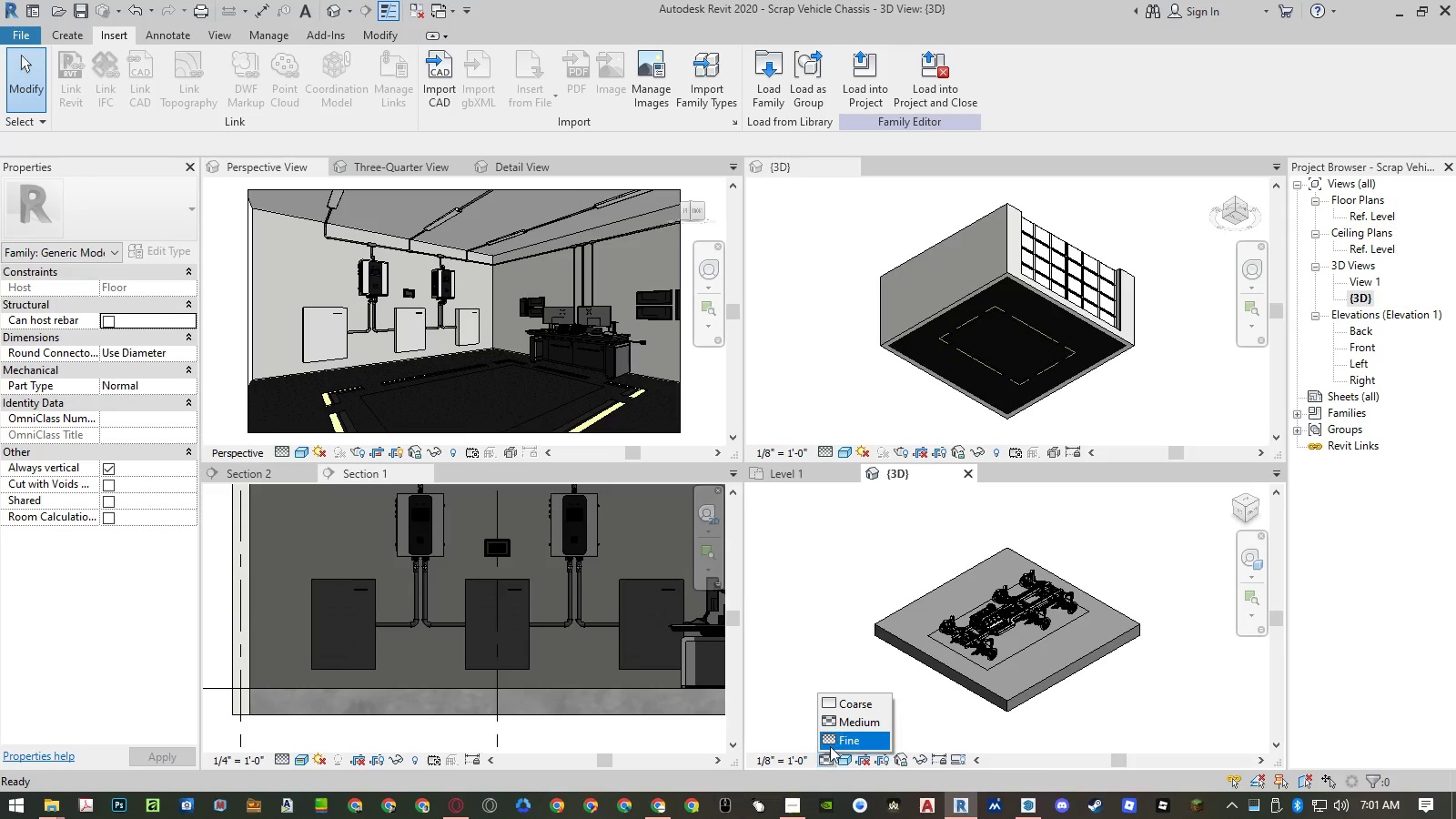 
double_click([833, 743])
 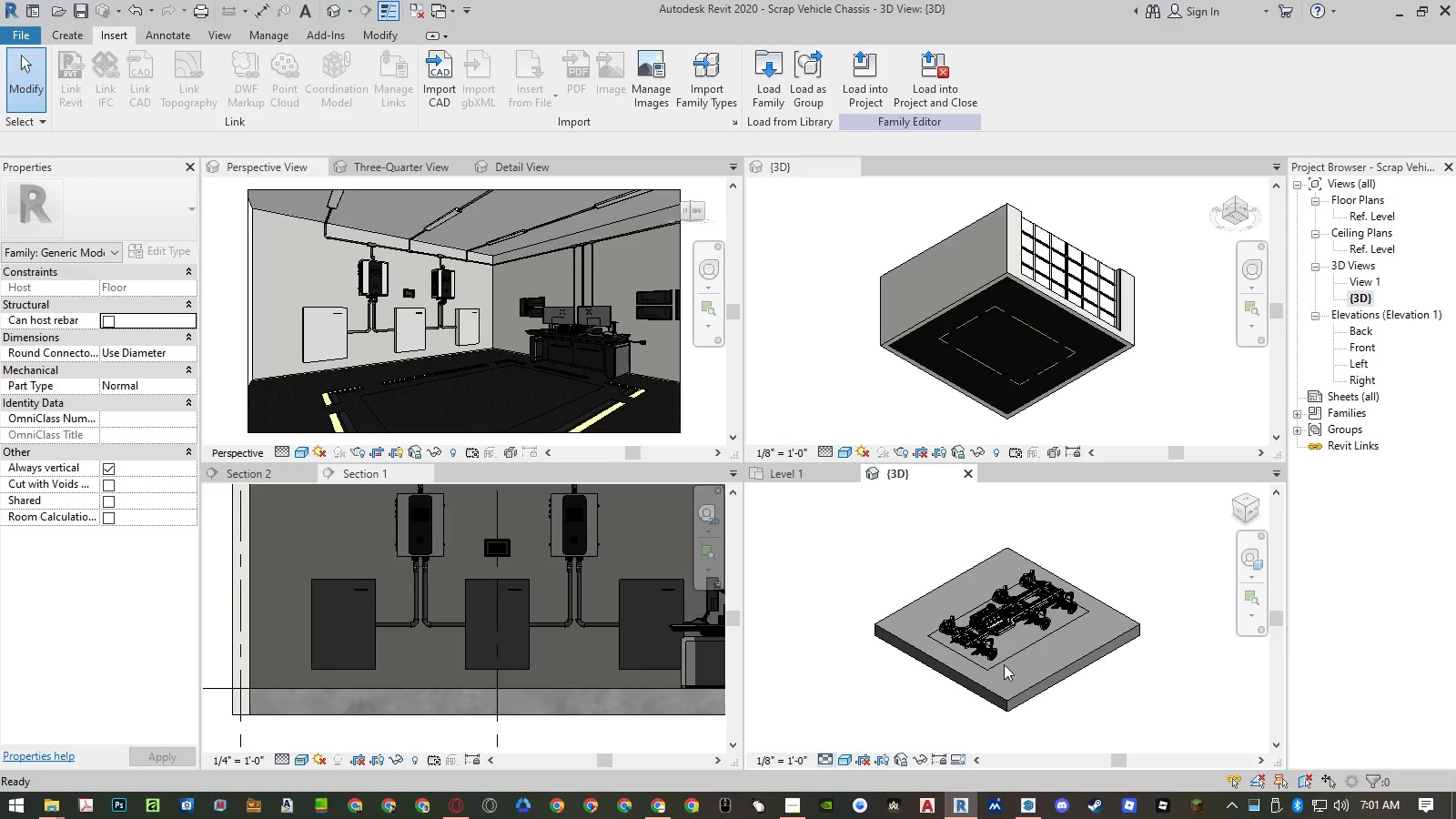 
scroll: coordinate [973, 616], scroll_direction: up, amount: 9.0
 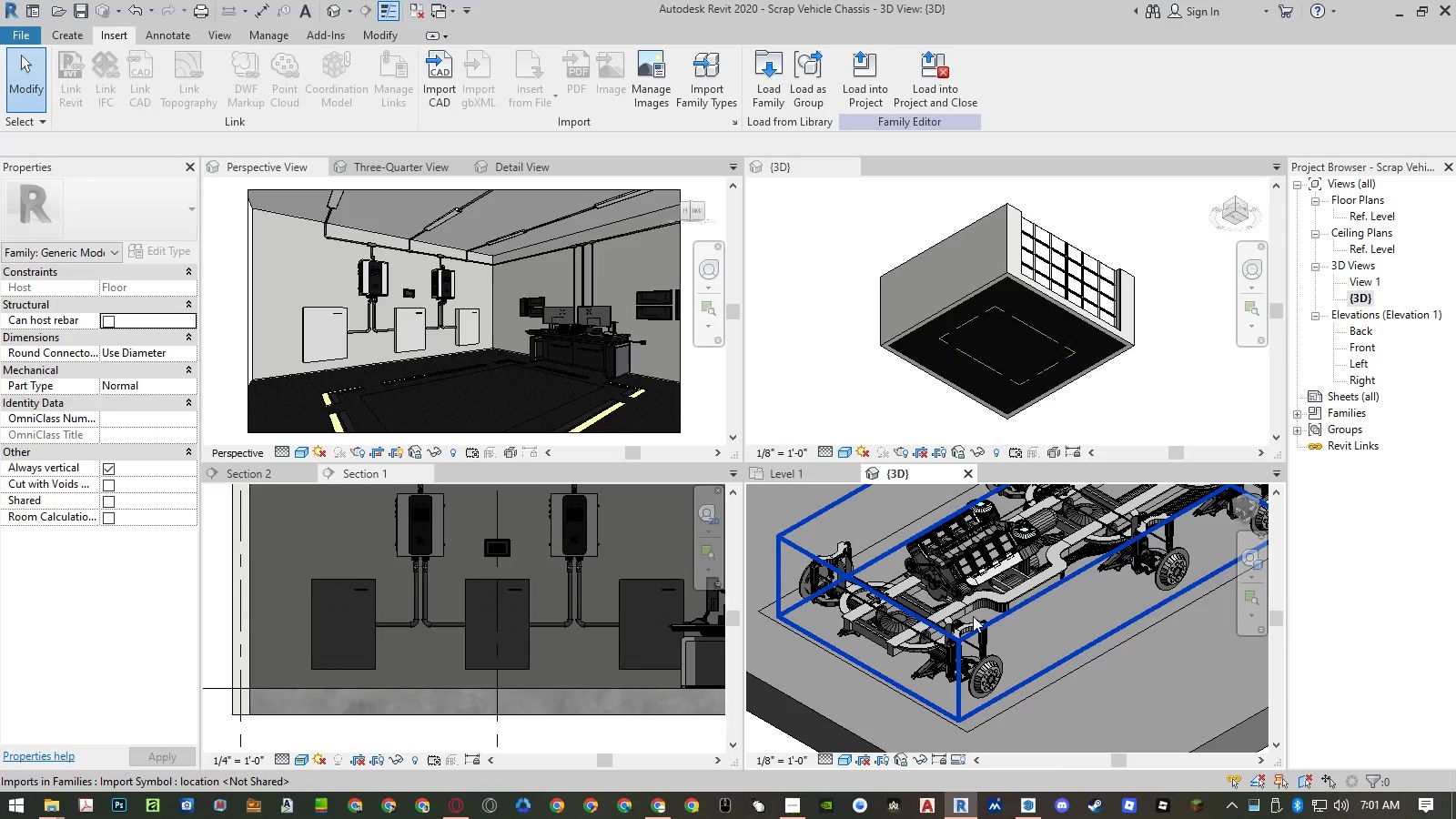 
left_click([973, 616])
 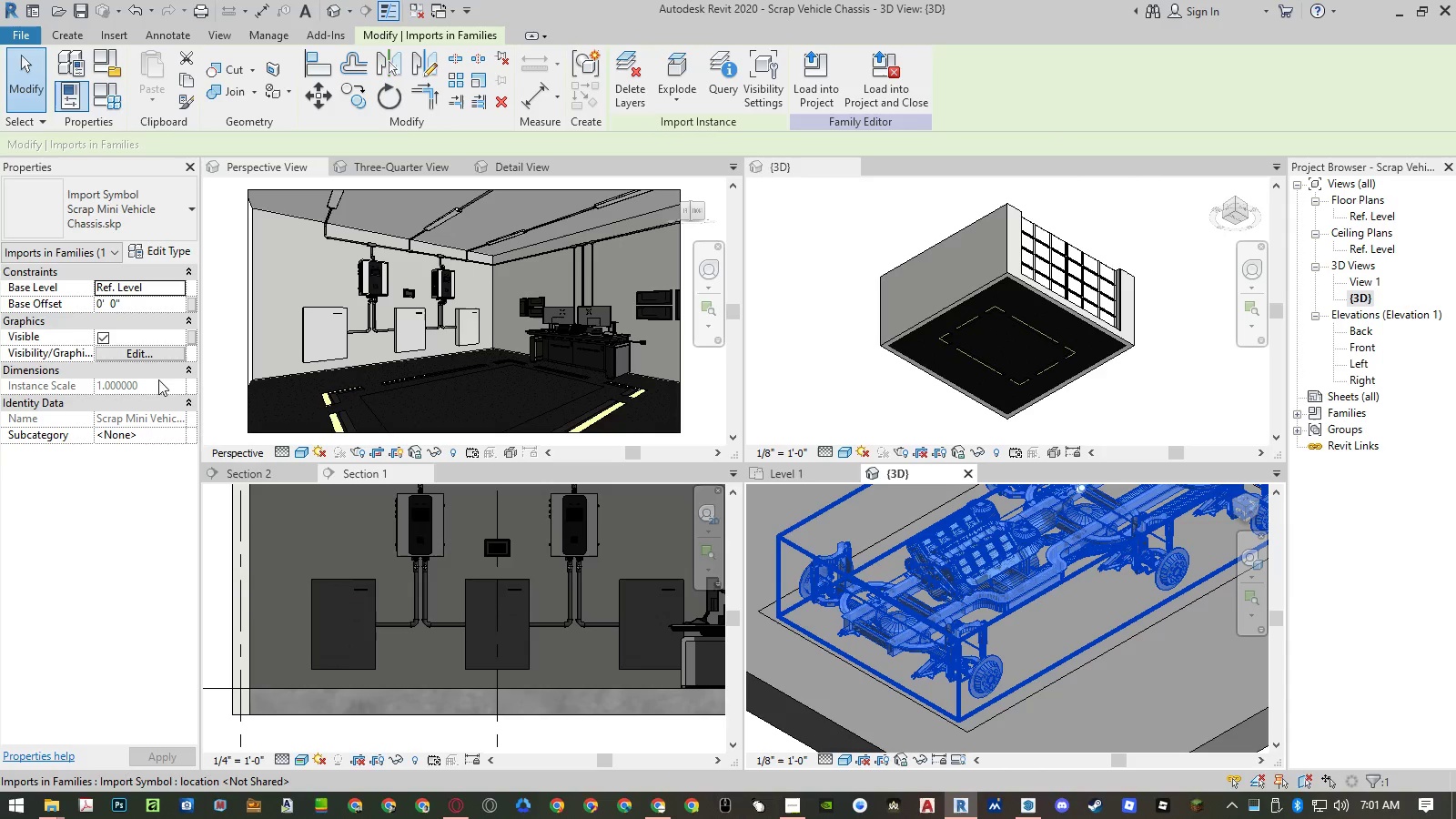 
left_click([191, 338])
 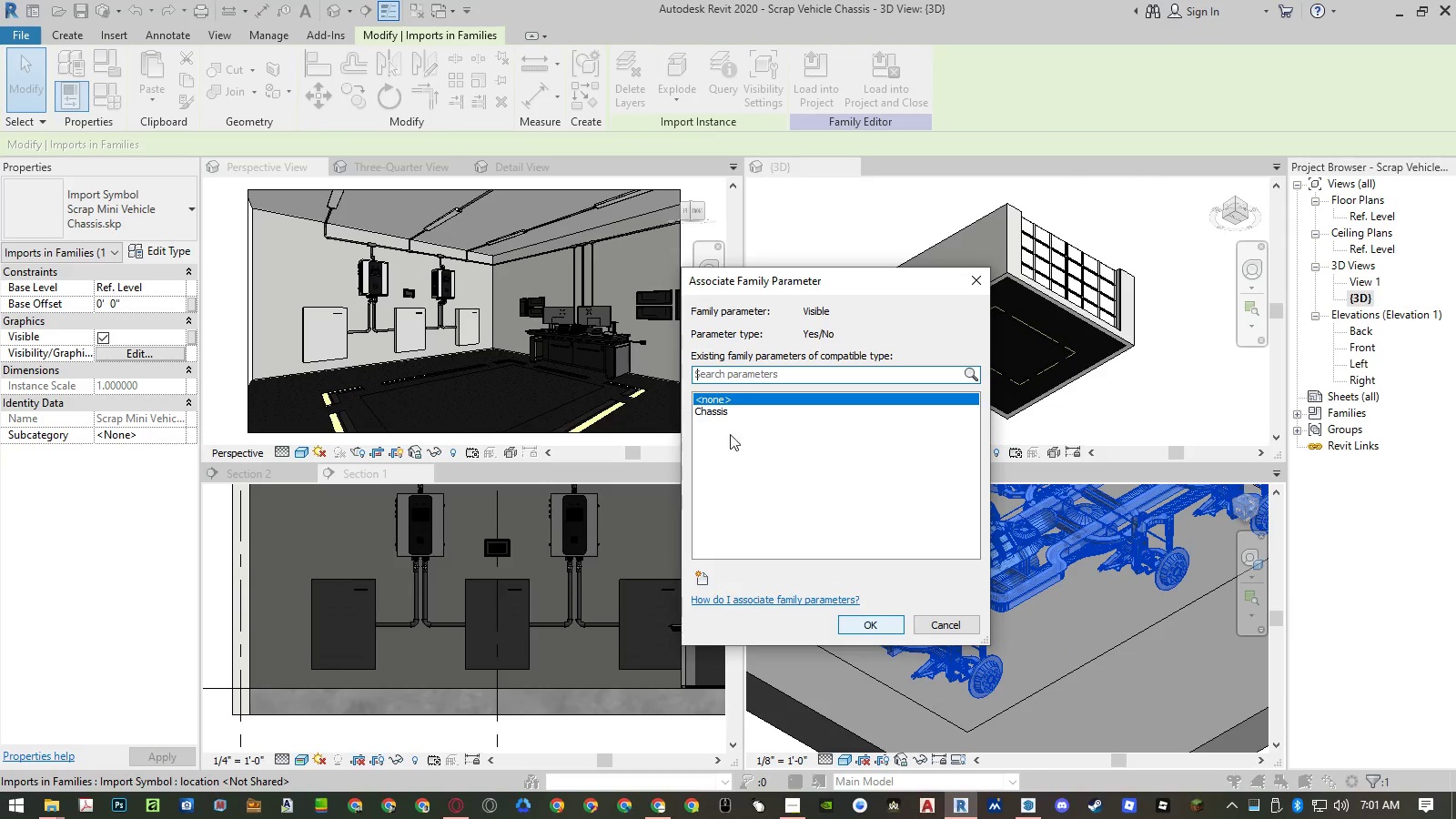 
double_click([725, 410])
 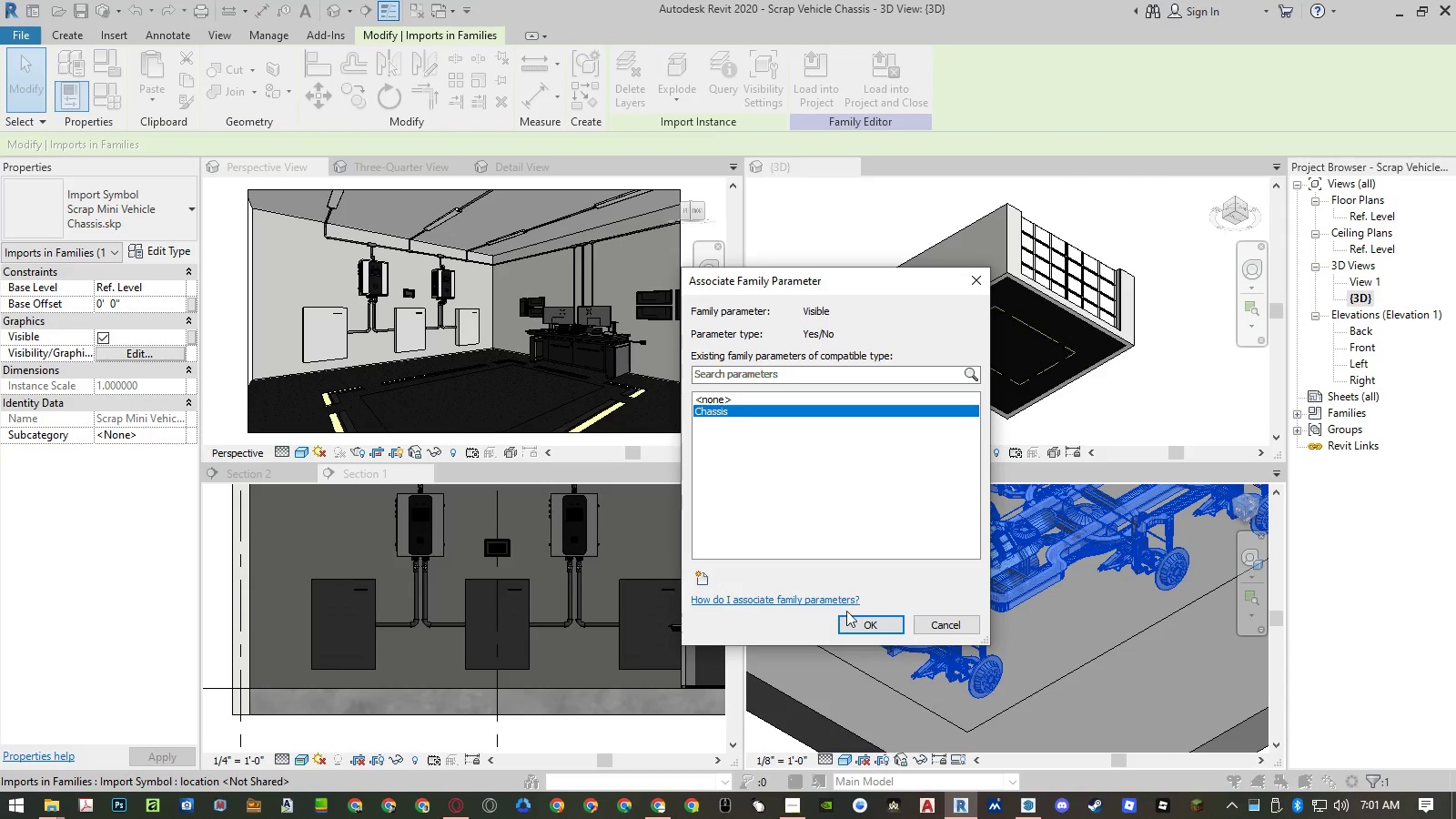 
left_click([854, 625])
 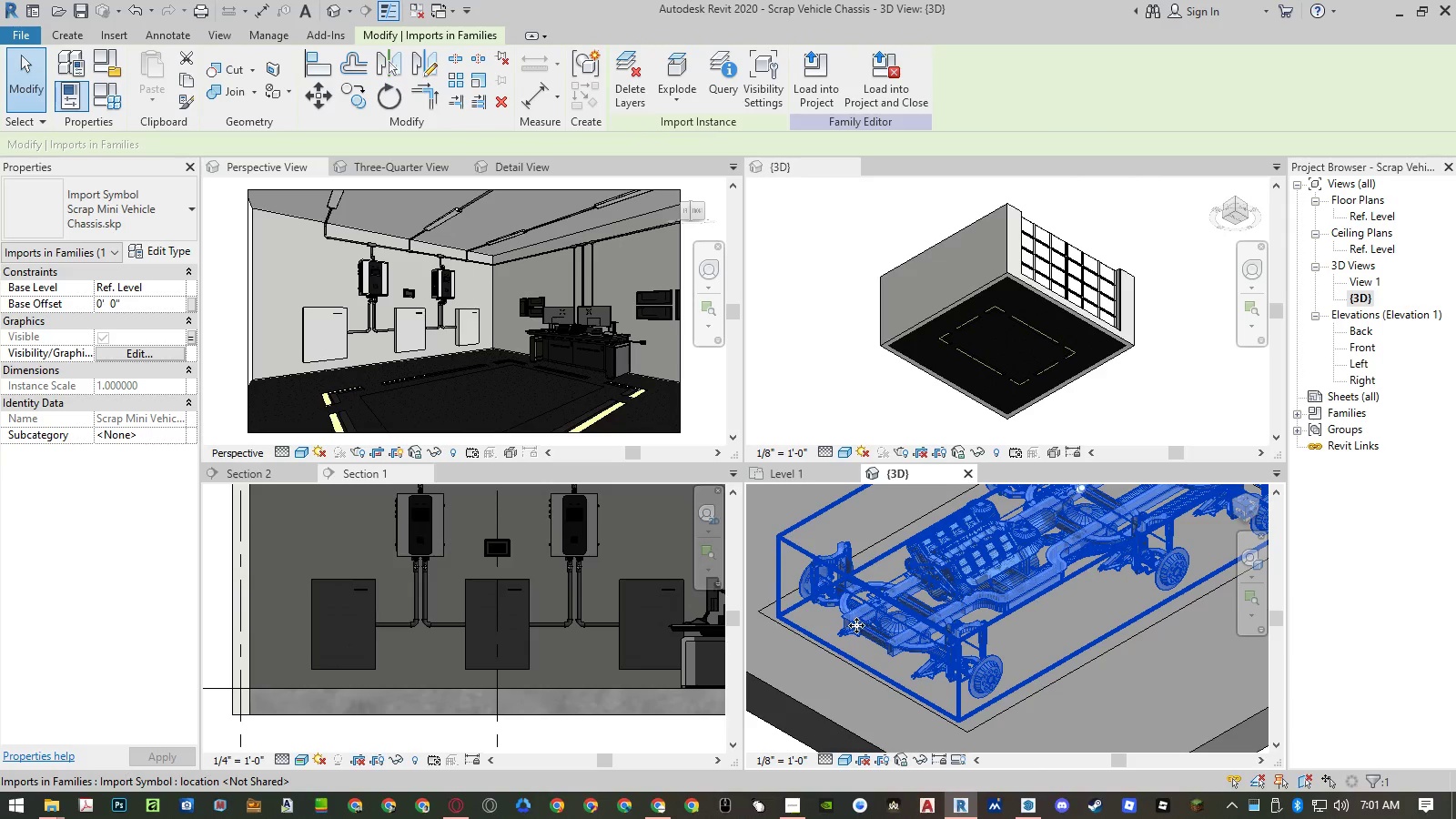 
scroll: coordinate [863, 603], scroll_direction: down, amount: 6.0
 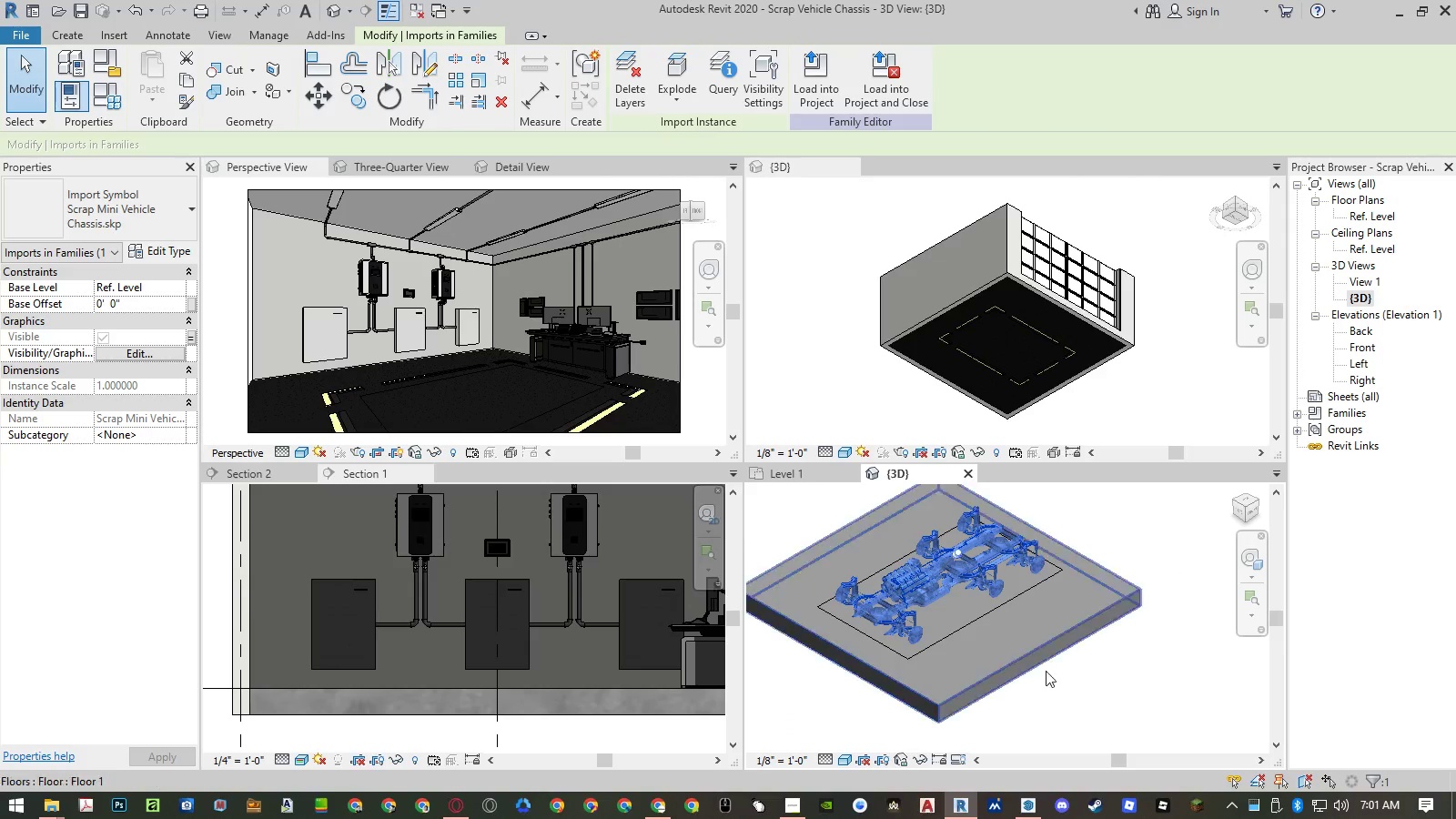 
left_click([1109, 694])
 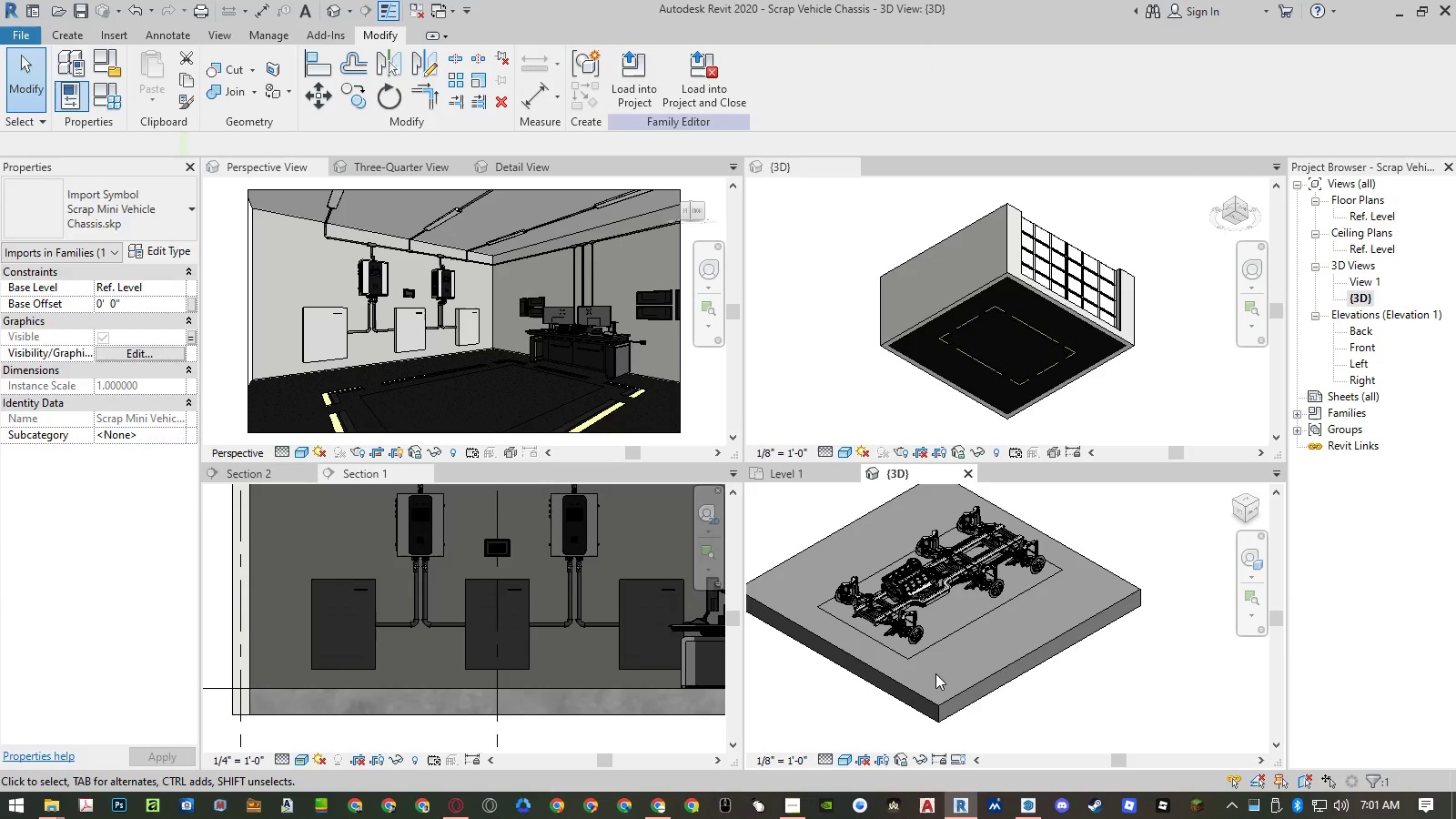 
double_click([935, 673])
 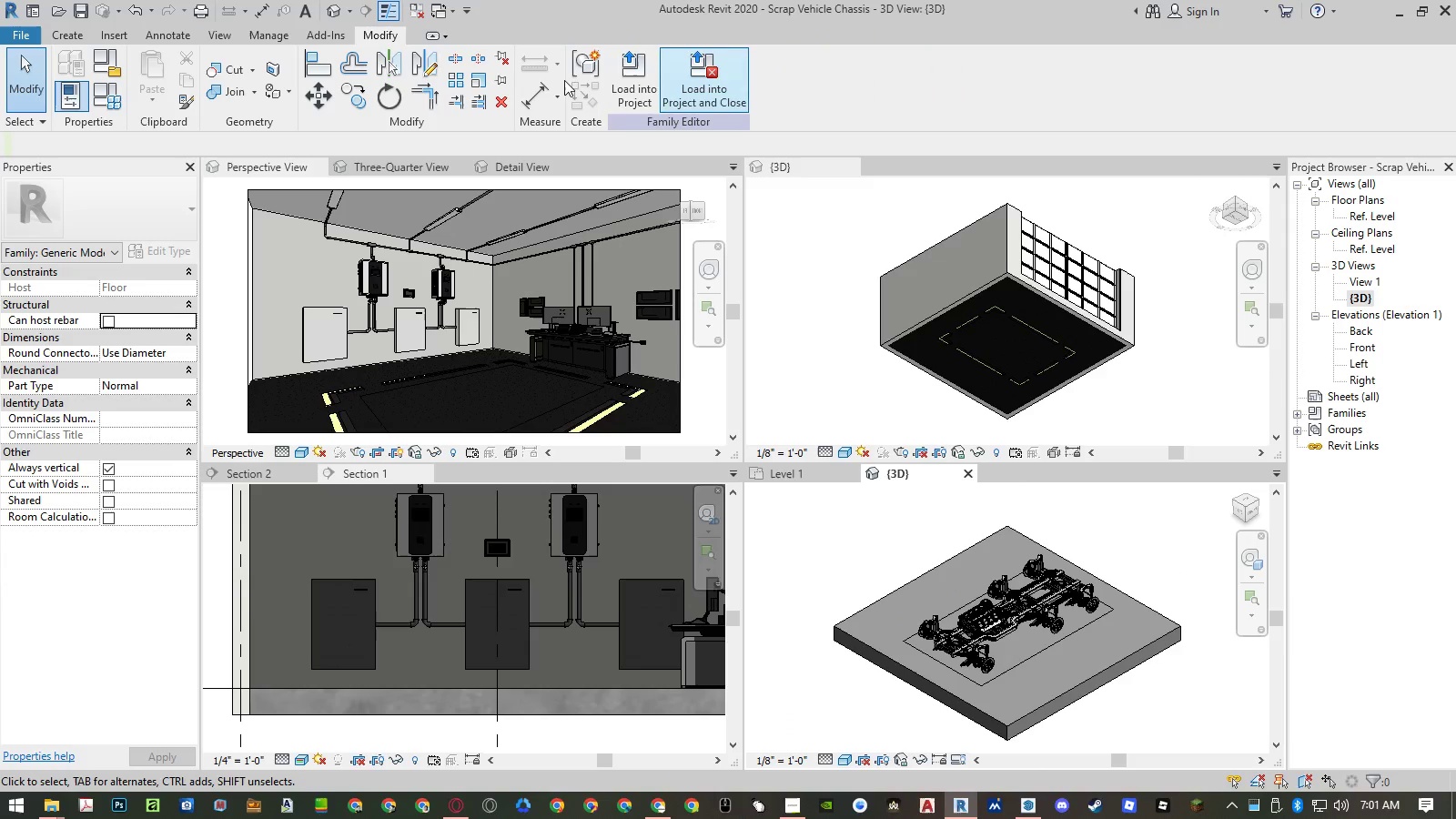 
left_click([278, 34])
 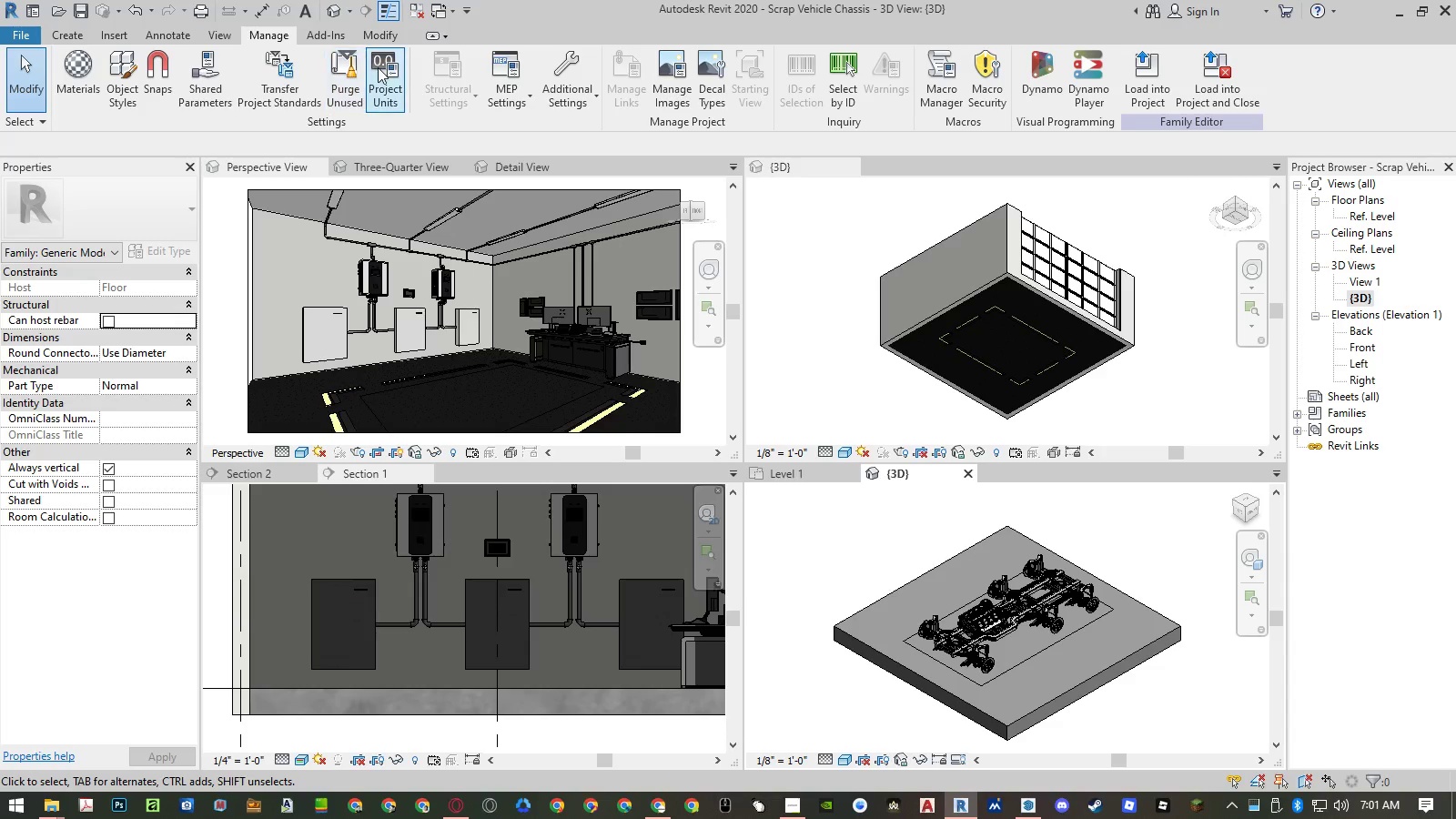 
left_click([343, 76])
 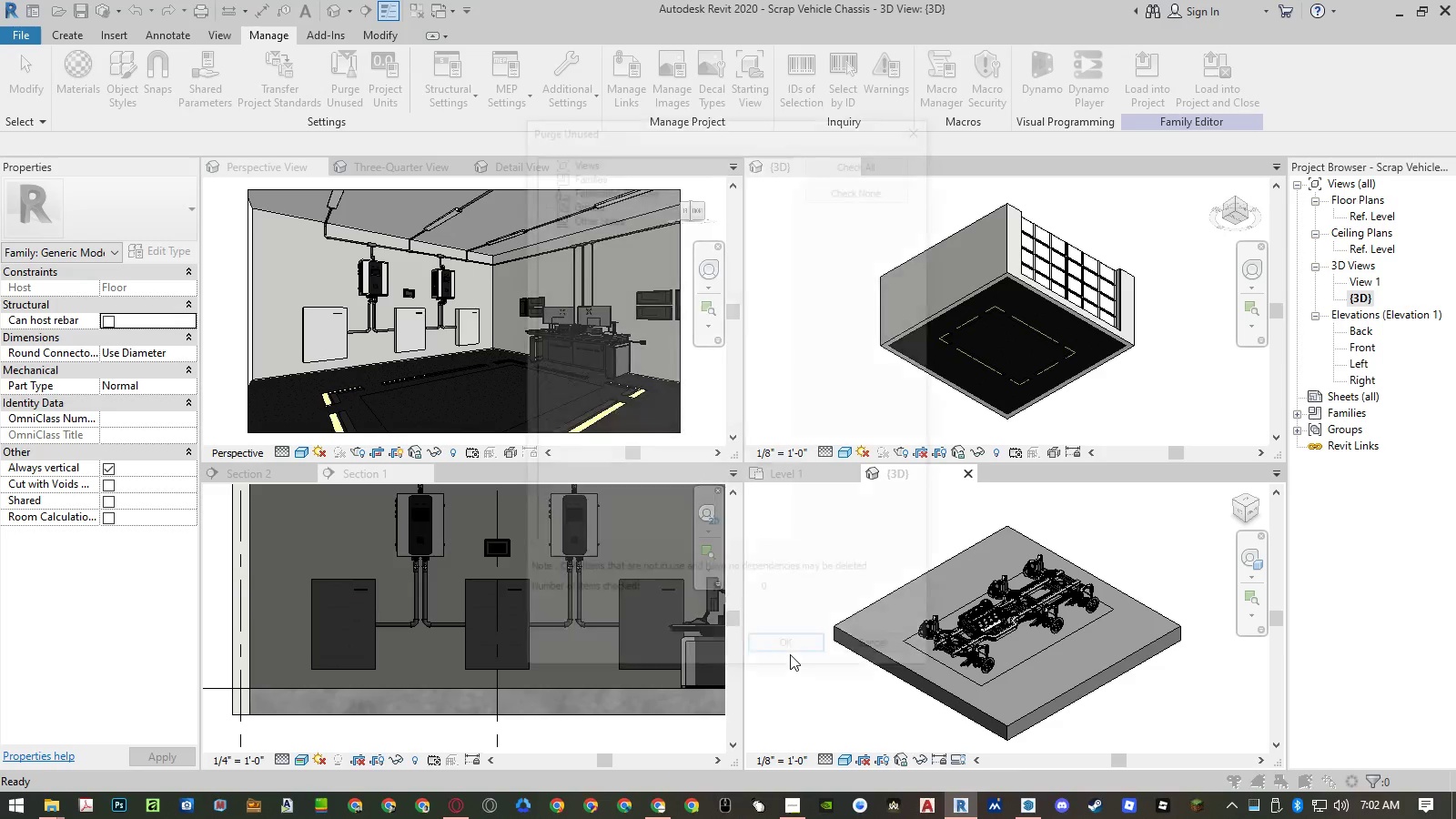 
left_click([790, 654])
 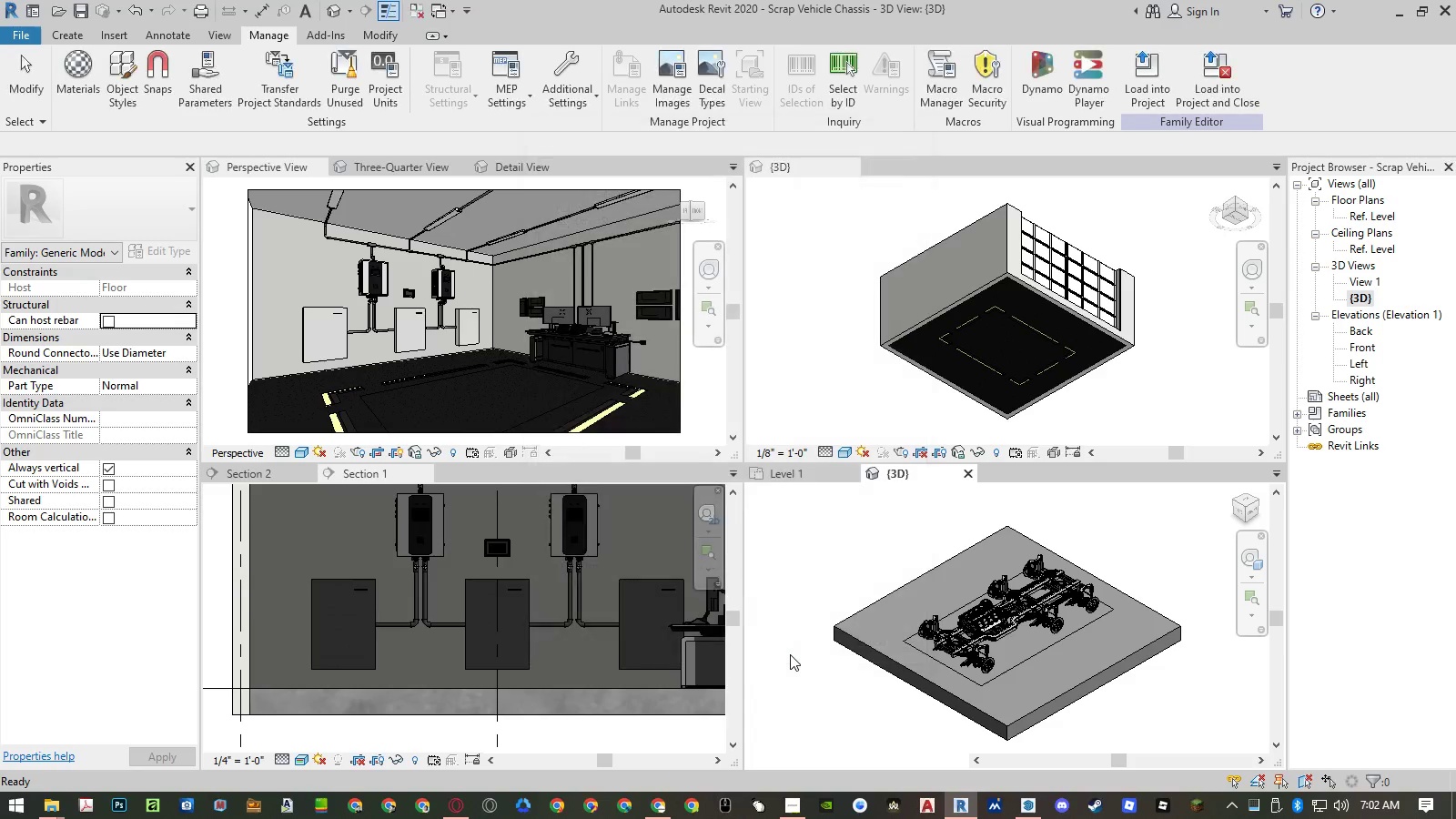 
left_click([790, 654])
 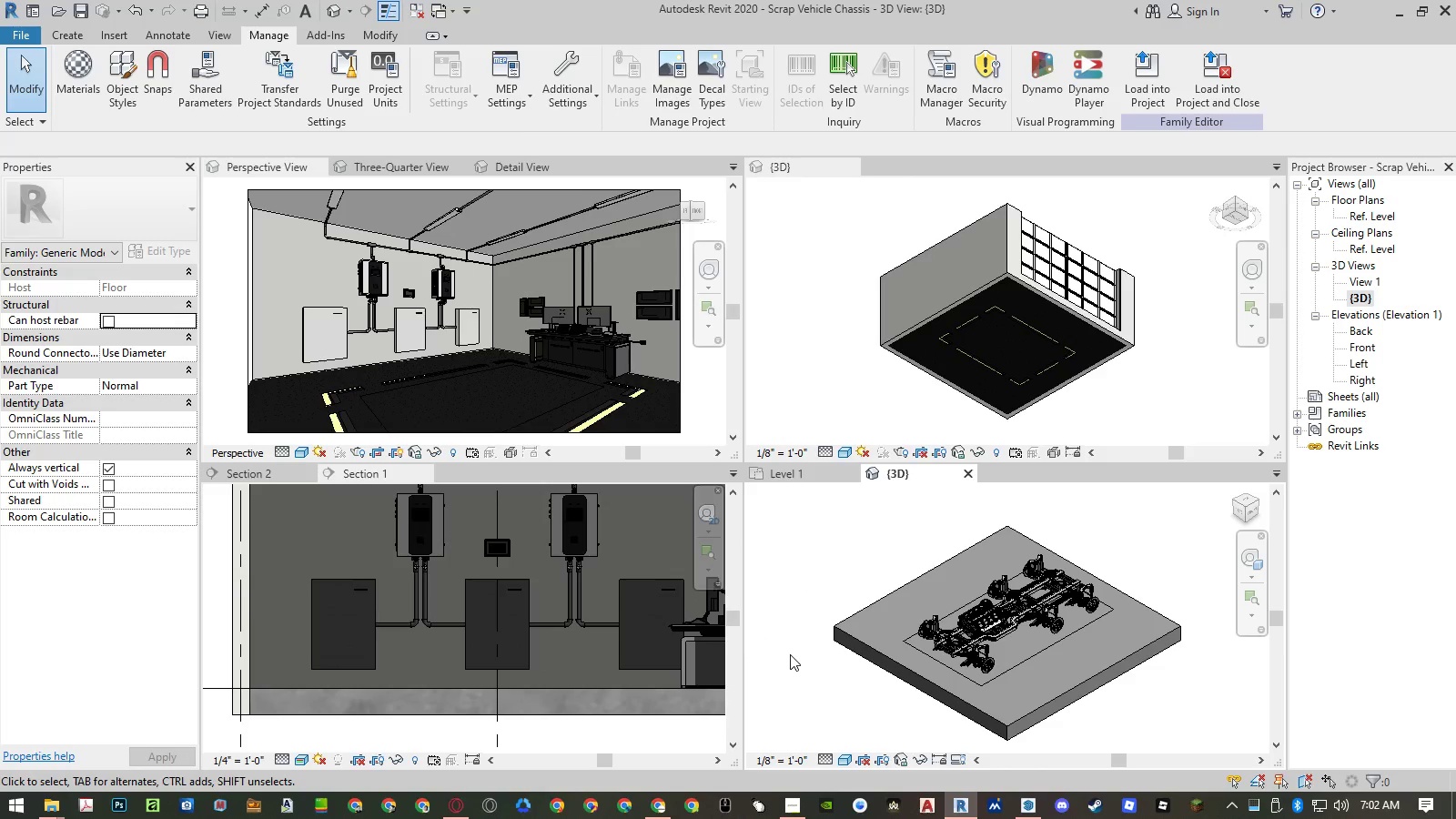 
type(mat)
 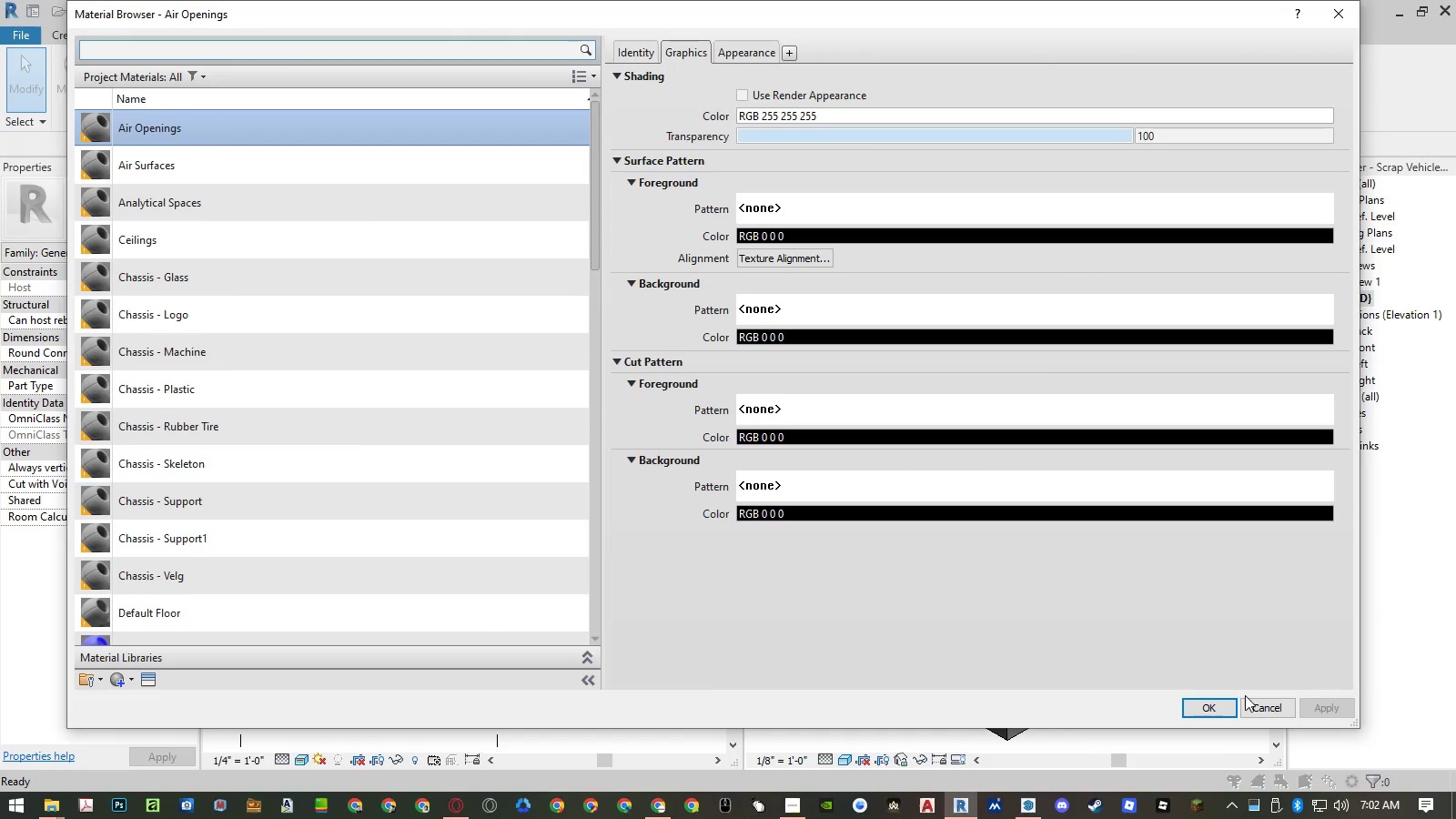 
left_click([1264, 704])
 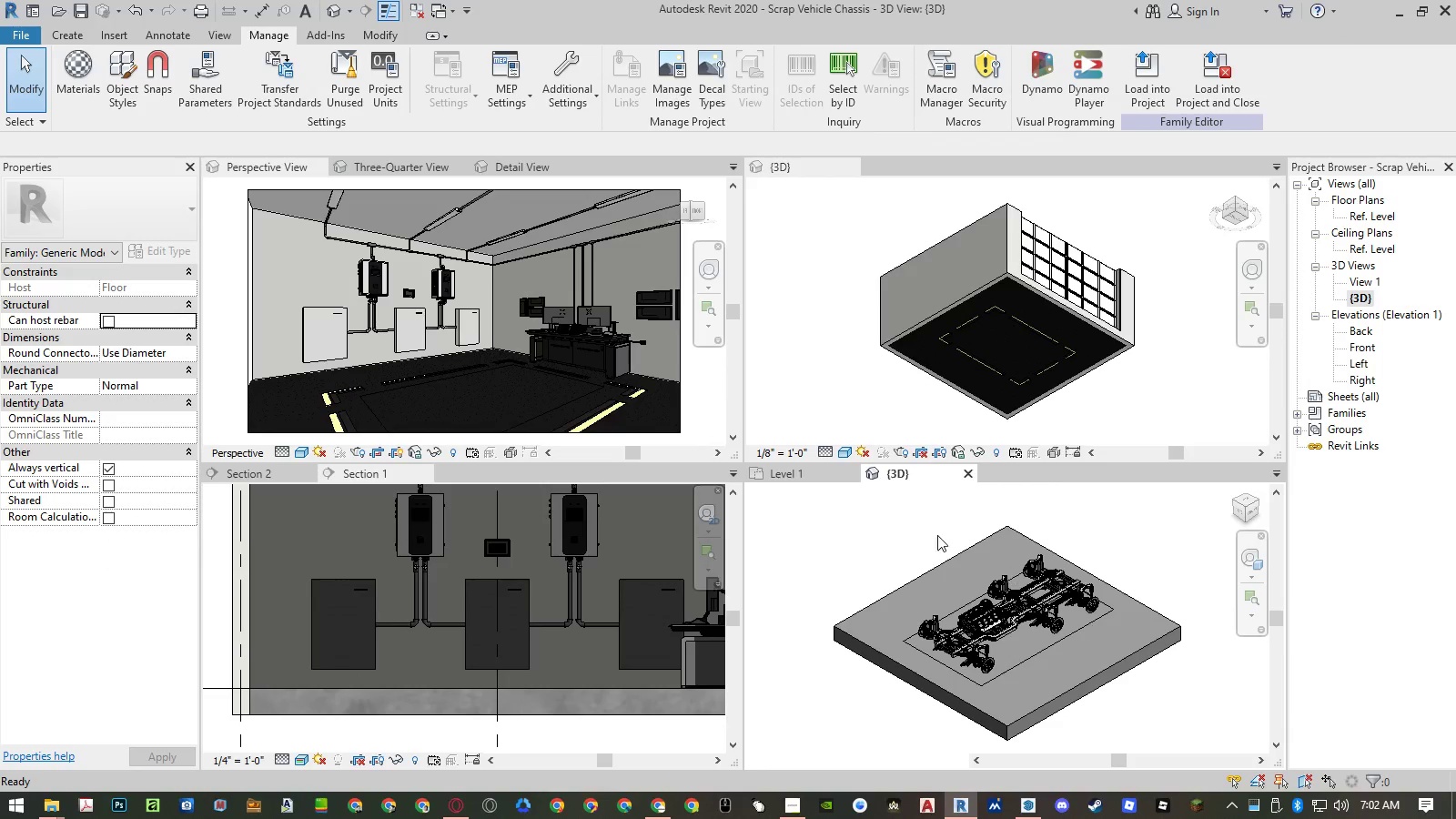 
left_click([874, 520])
 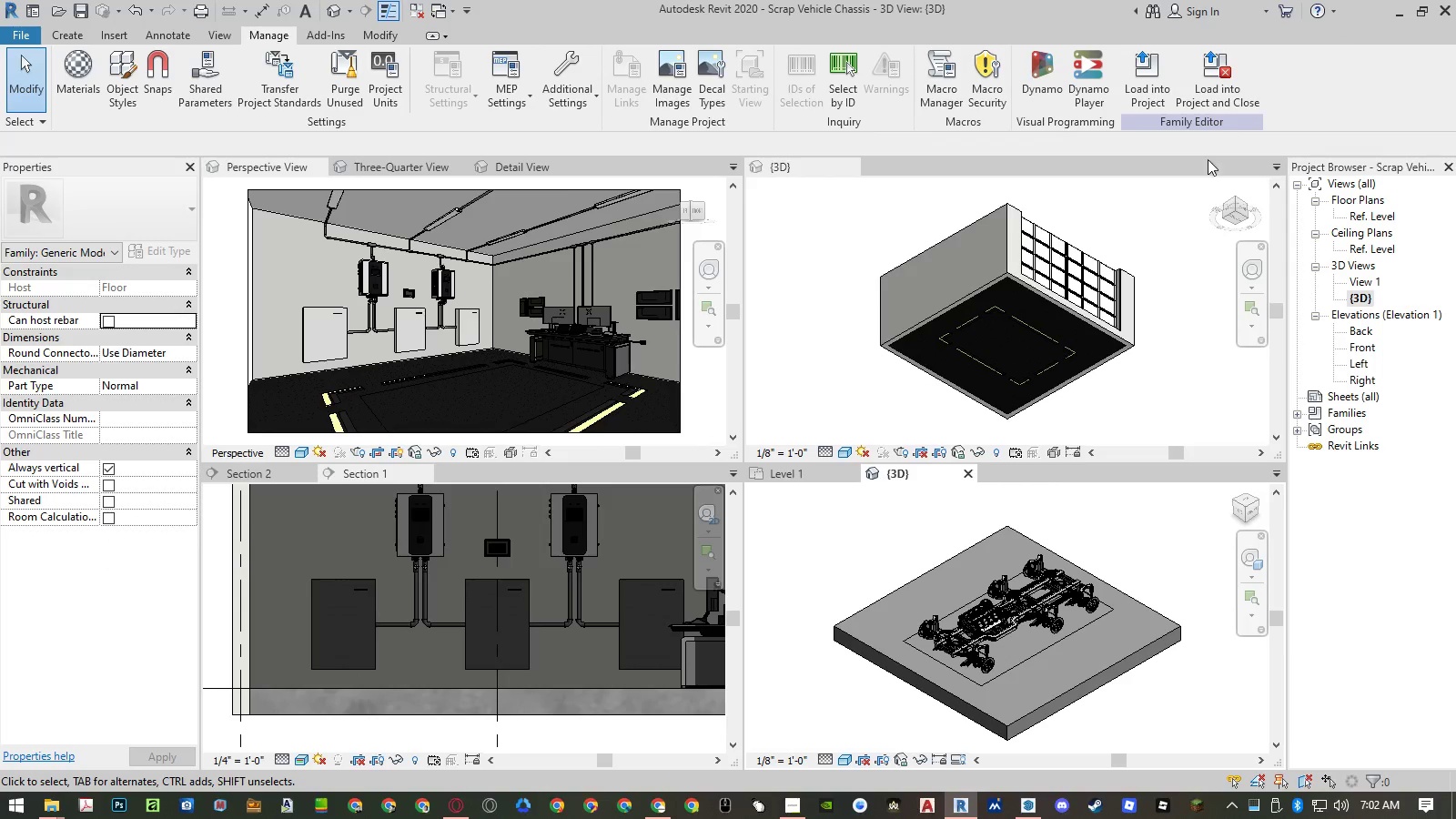 
left_click([1229, 85])
 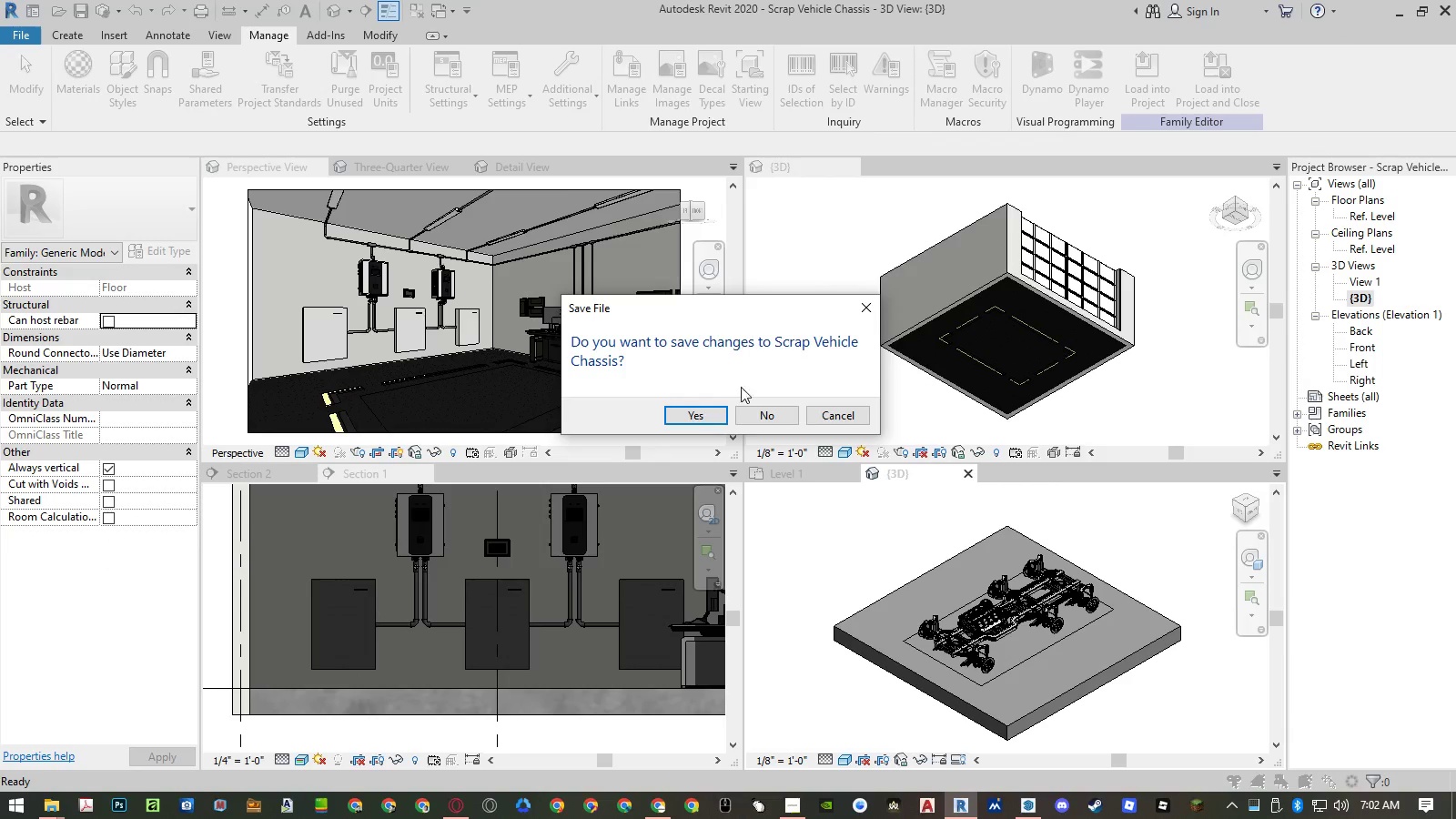 
left_click([701, 410])
 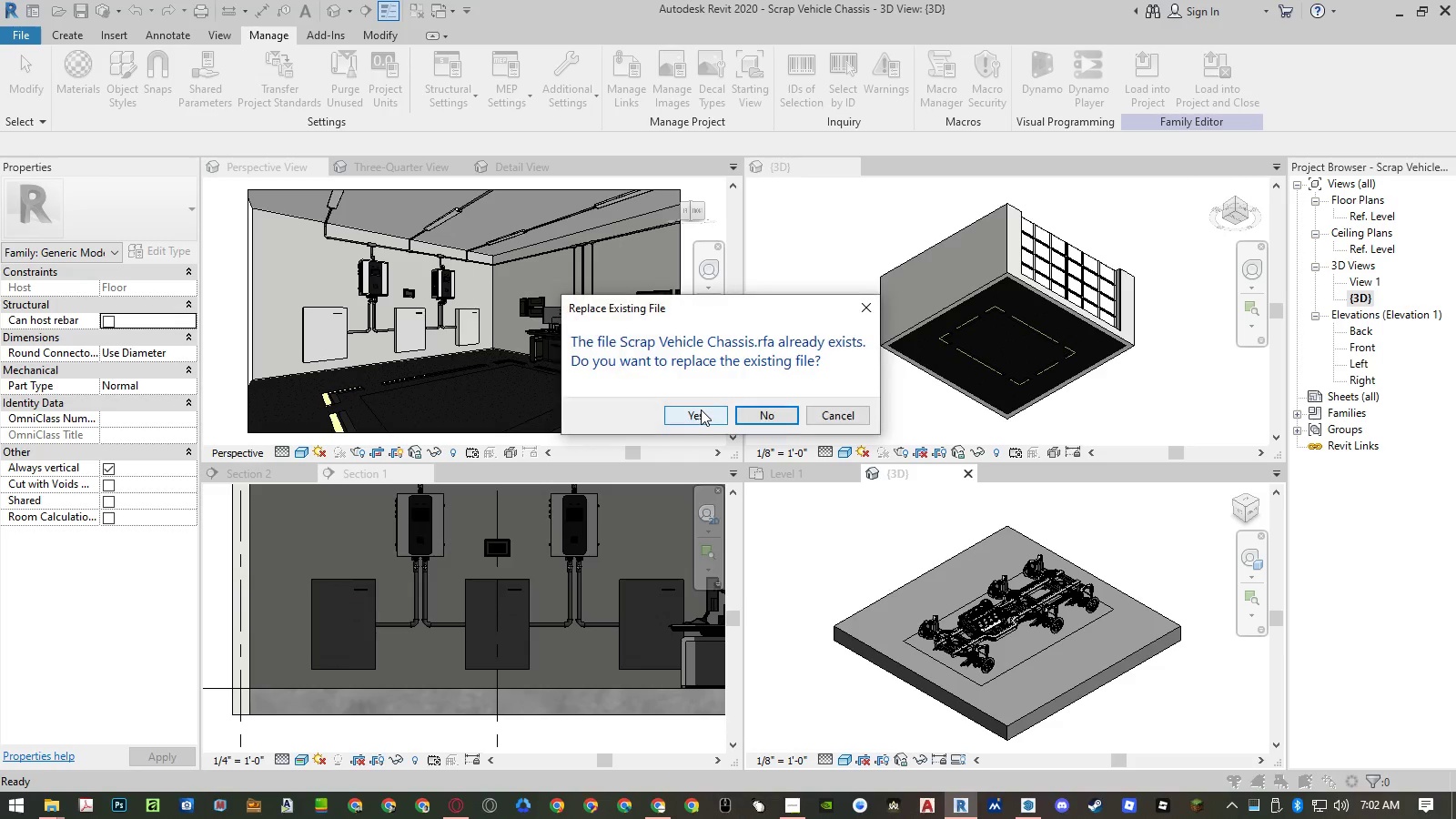 
left_click([701, 410])
 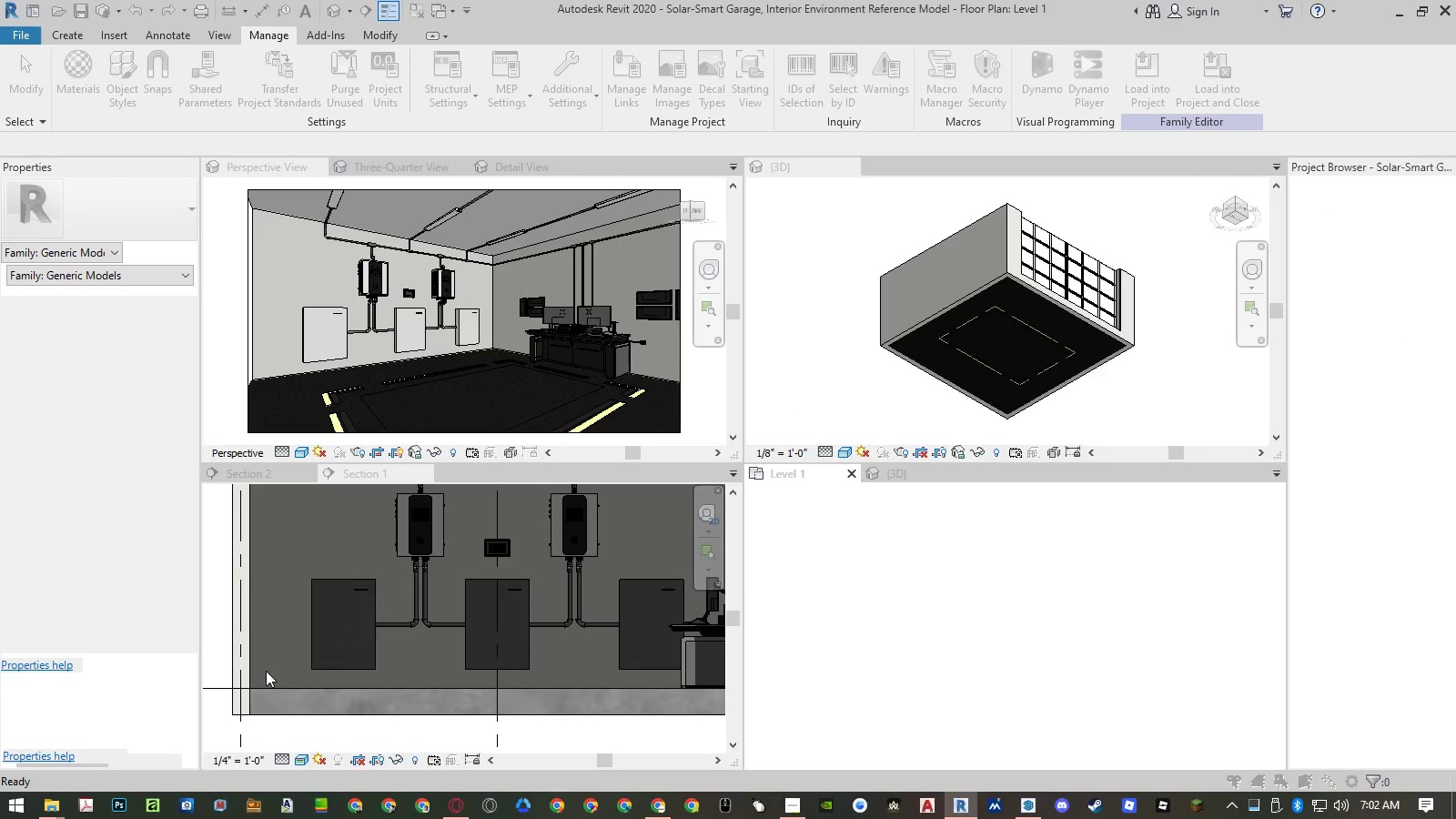 
wait(6.47)
 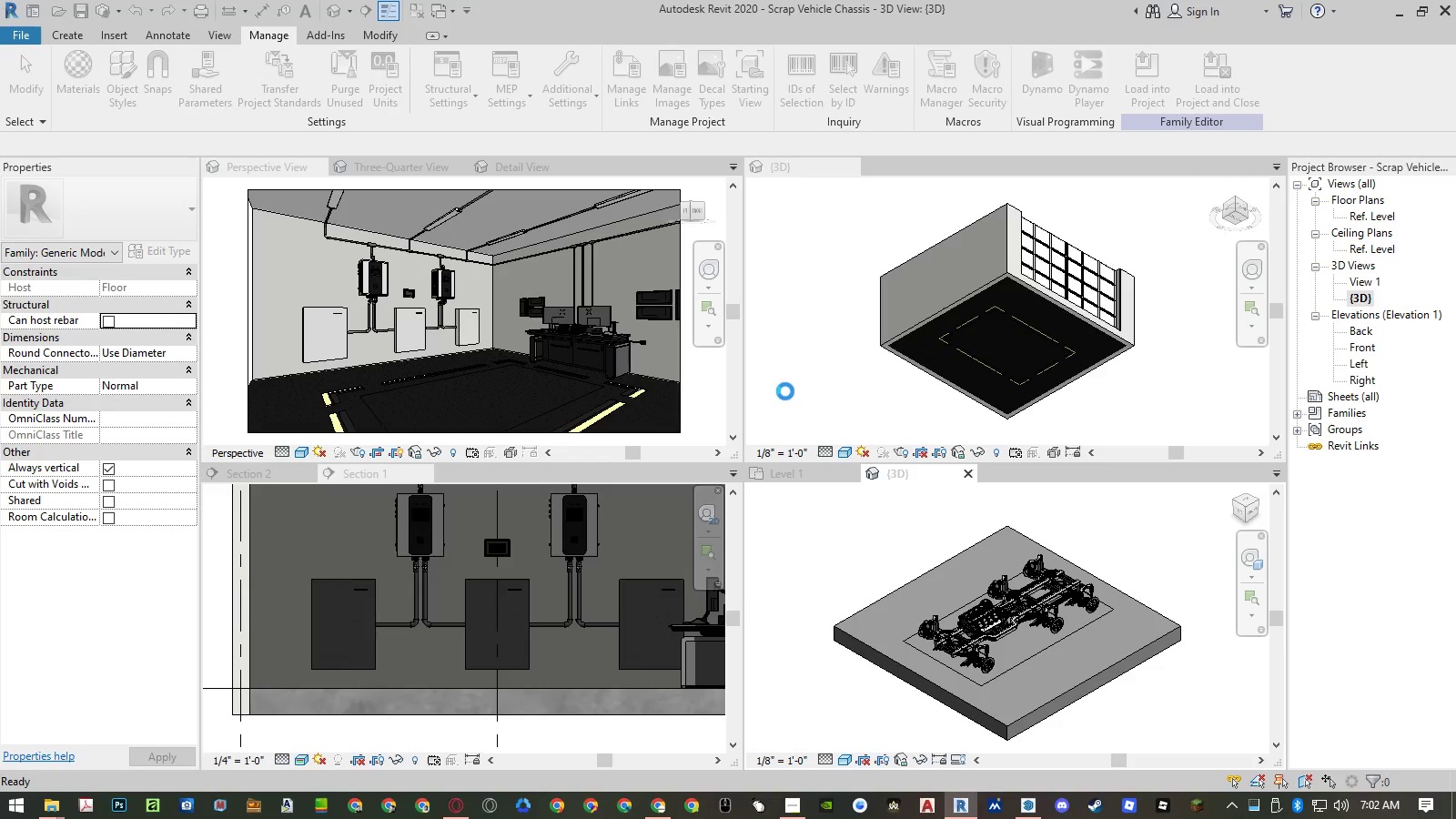 
left_click([728, 398])
 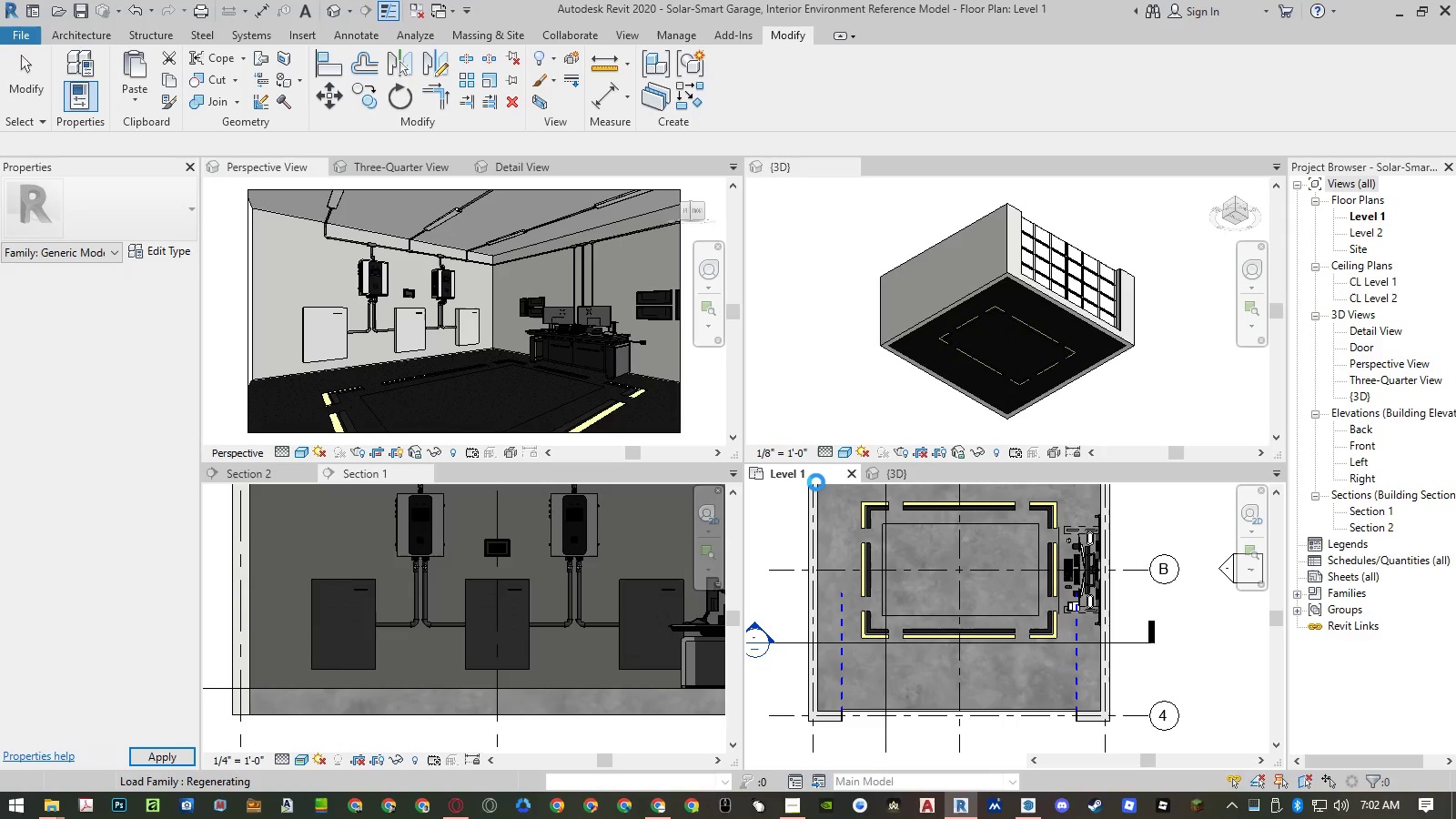 
wait(18.08)
 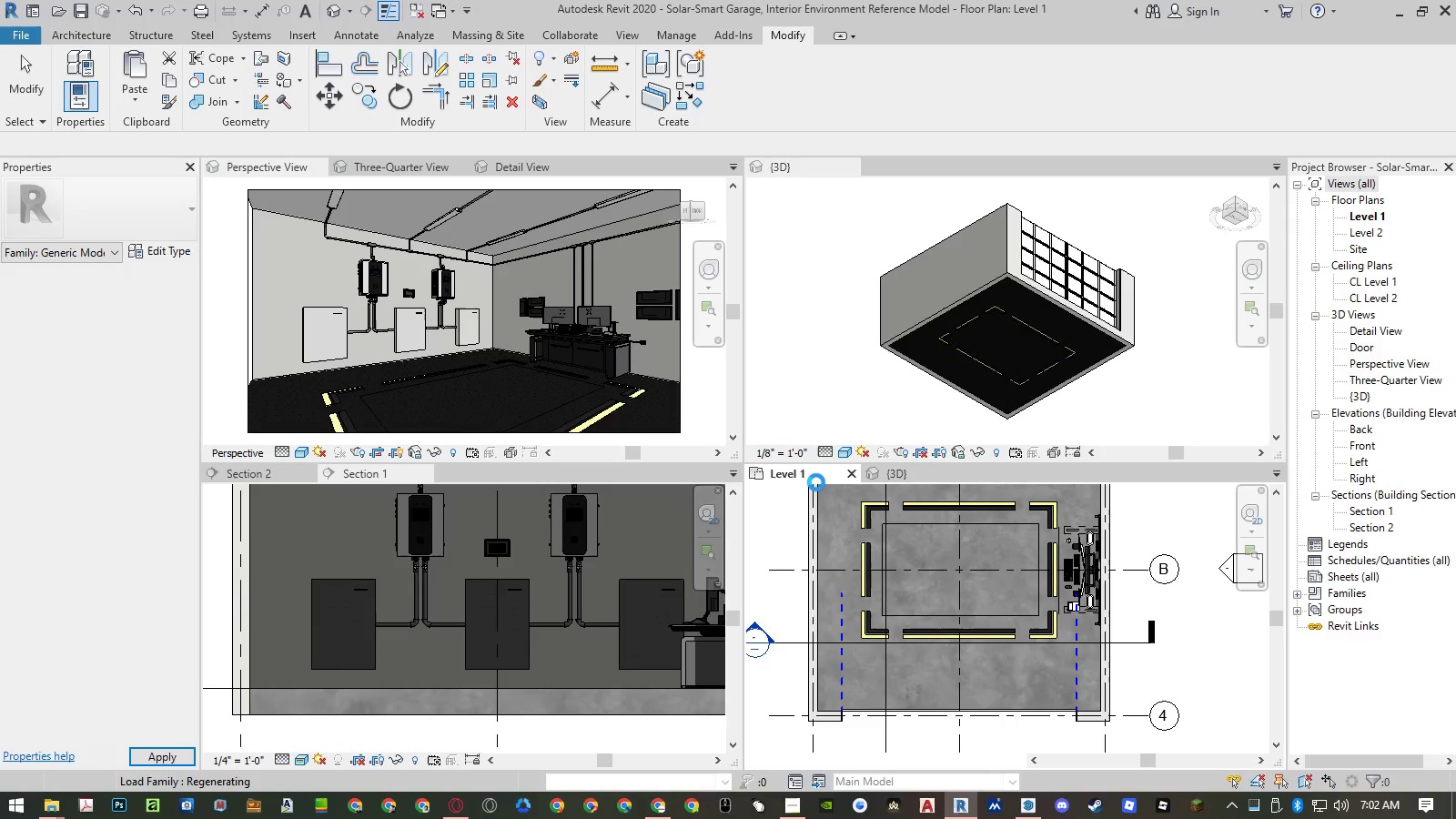 
left_click([919, 524])
 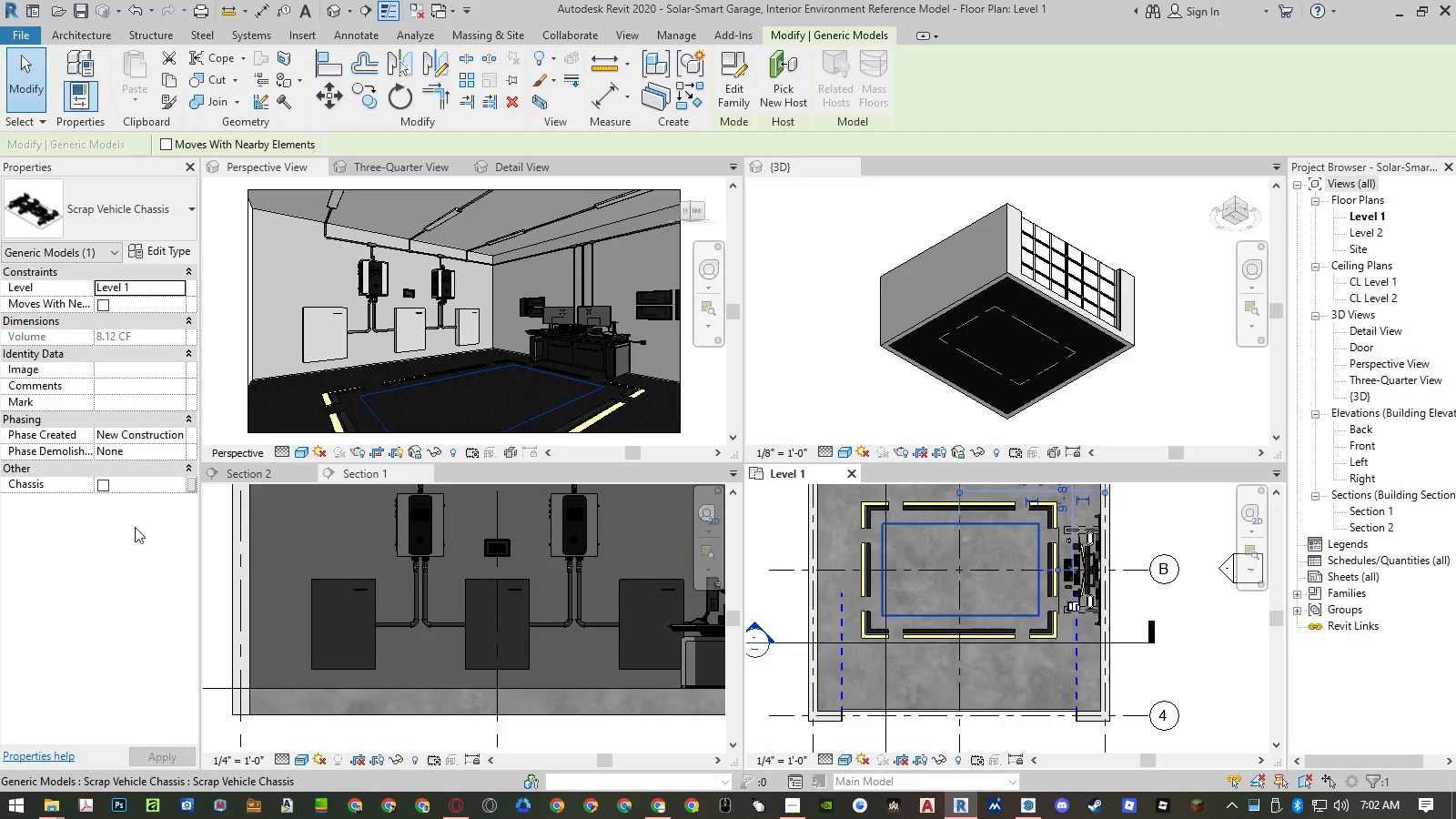 
left_click([101, 486])
 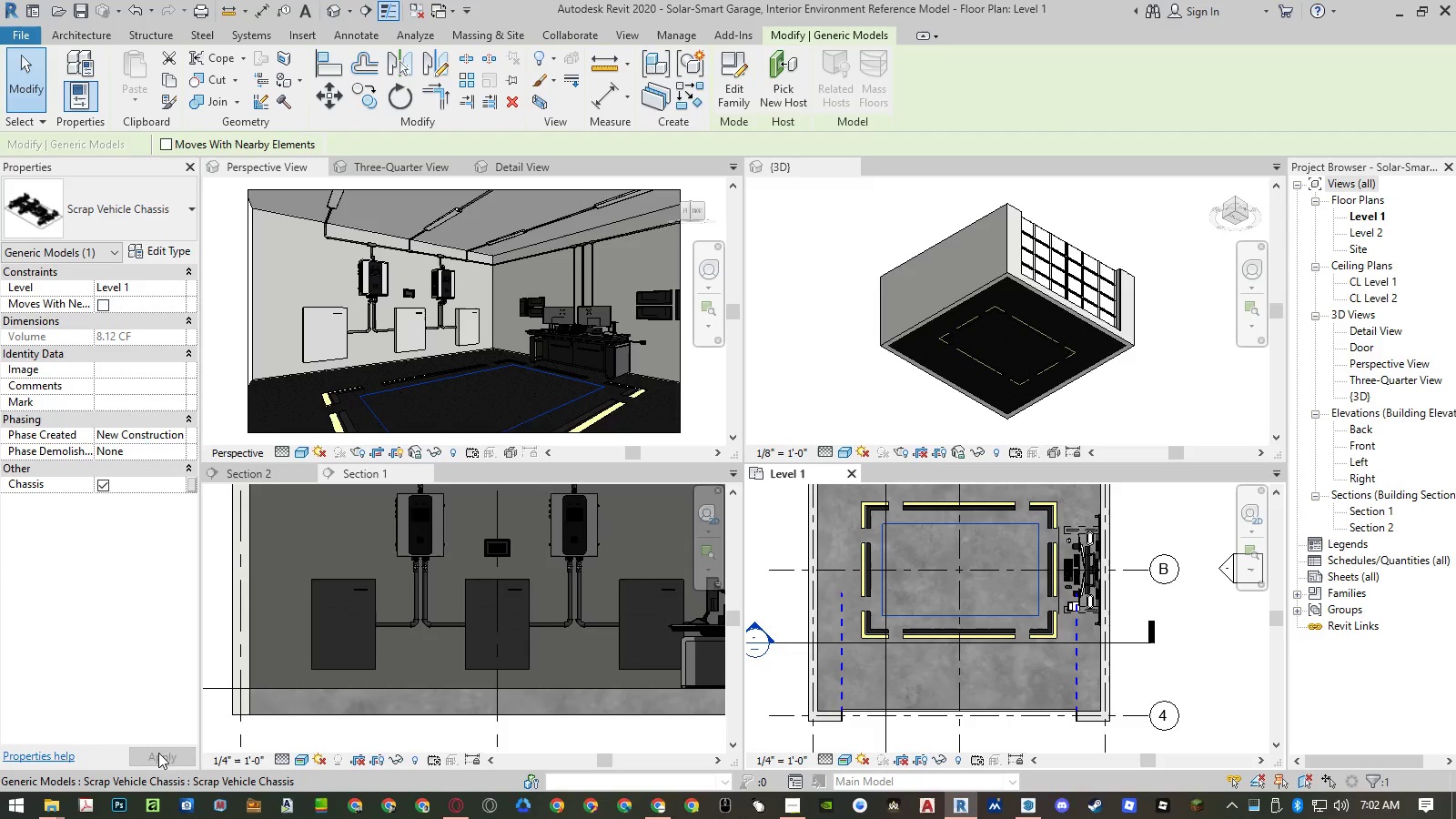 
left_click([158, 754])
 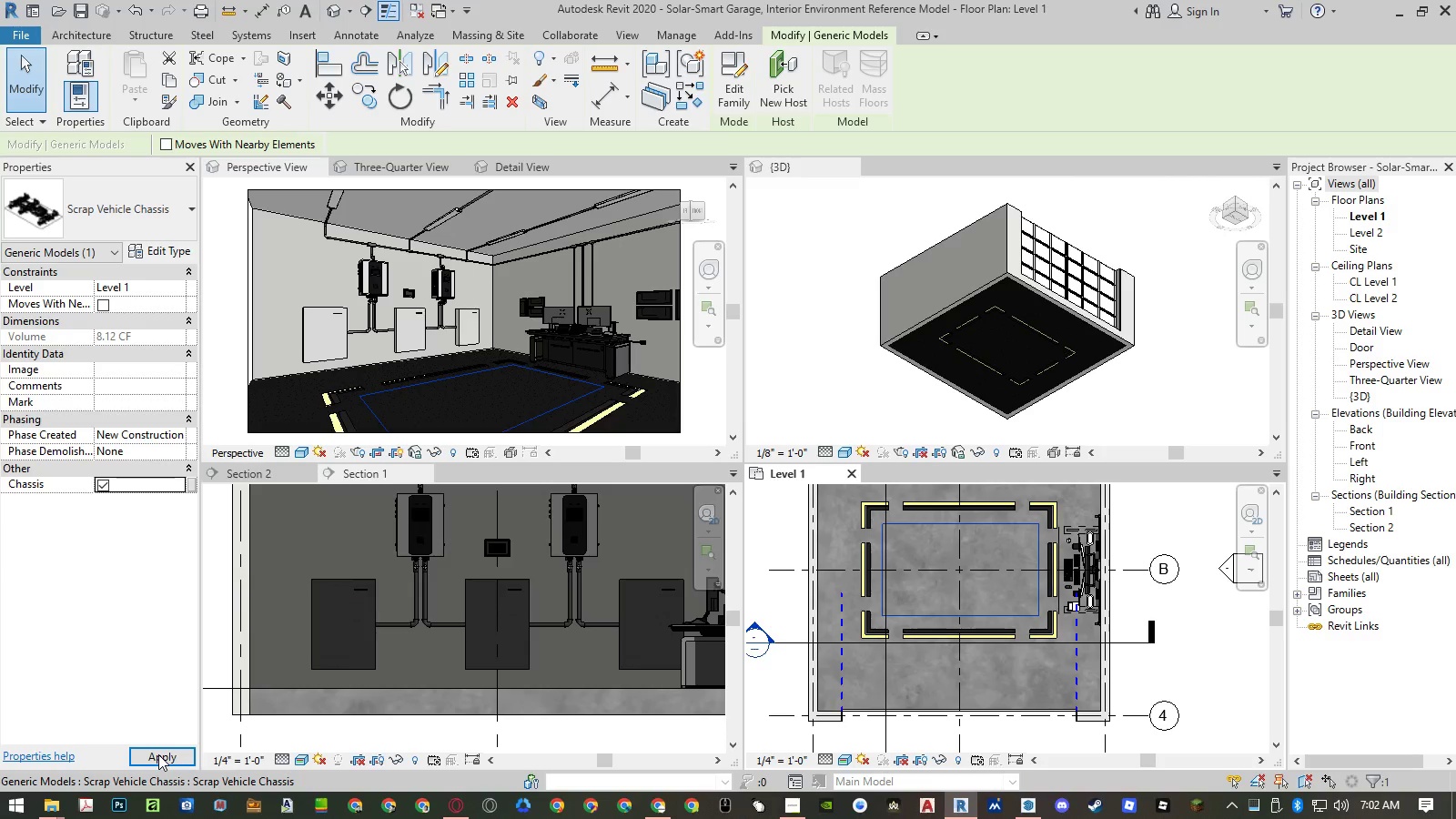 
left_click([158, 754])
 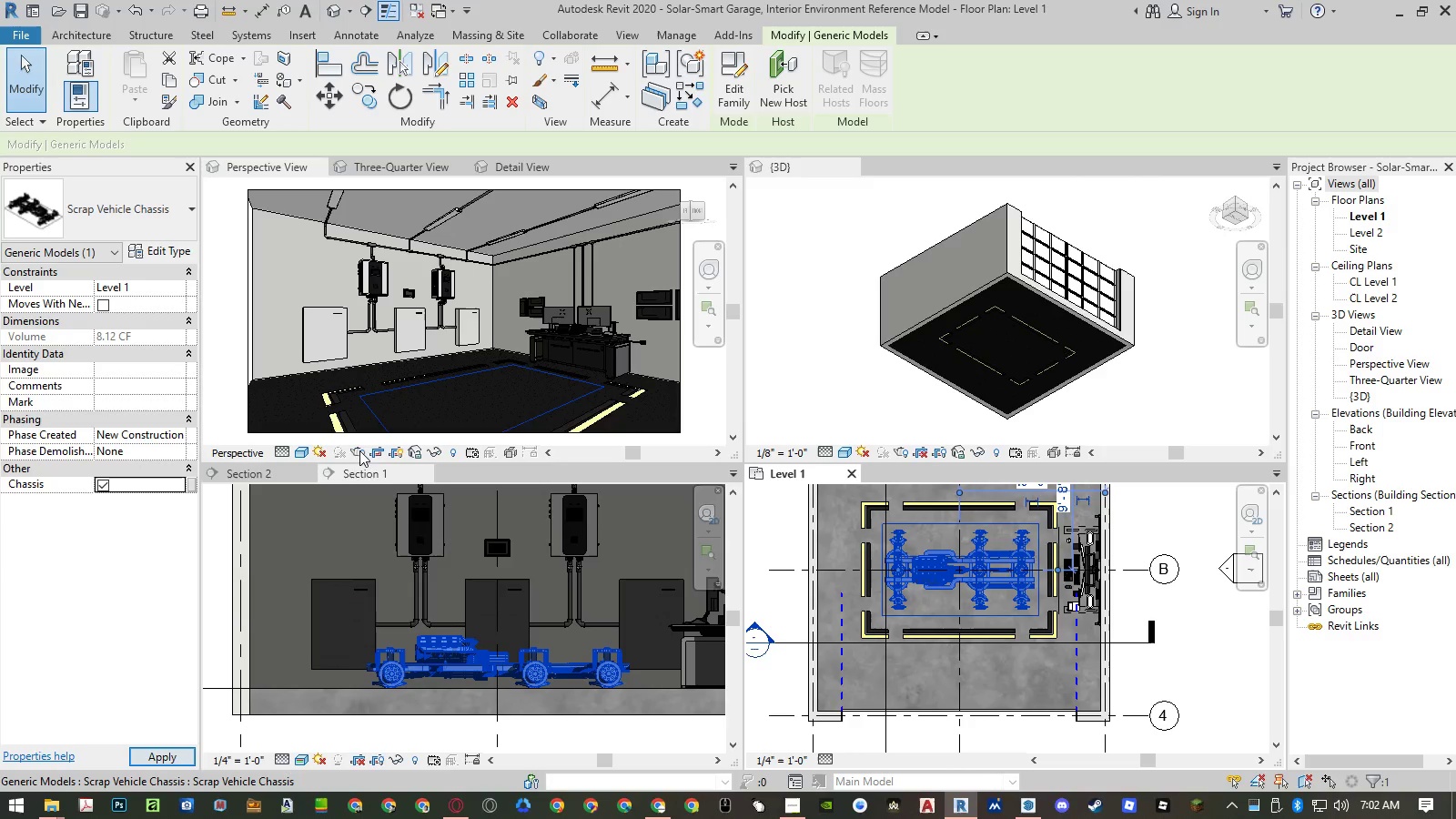 
wait(14.53)
 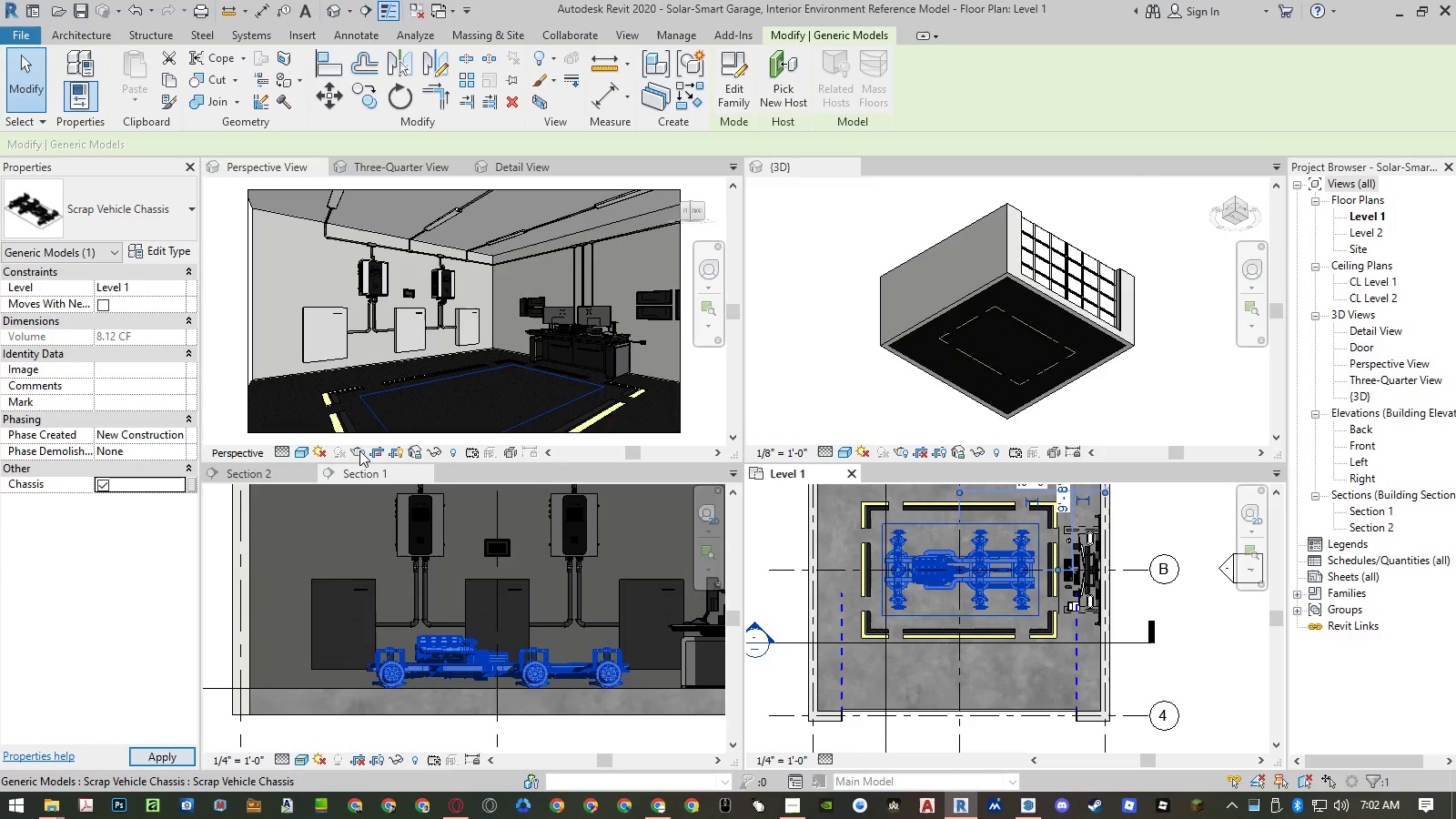 
left_click([700, 378])
 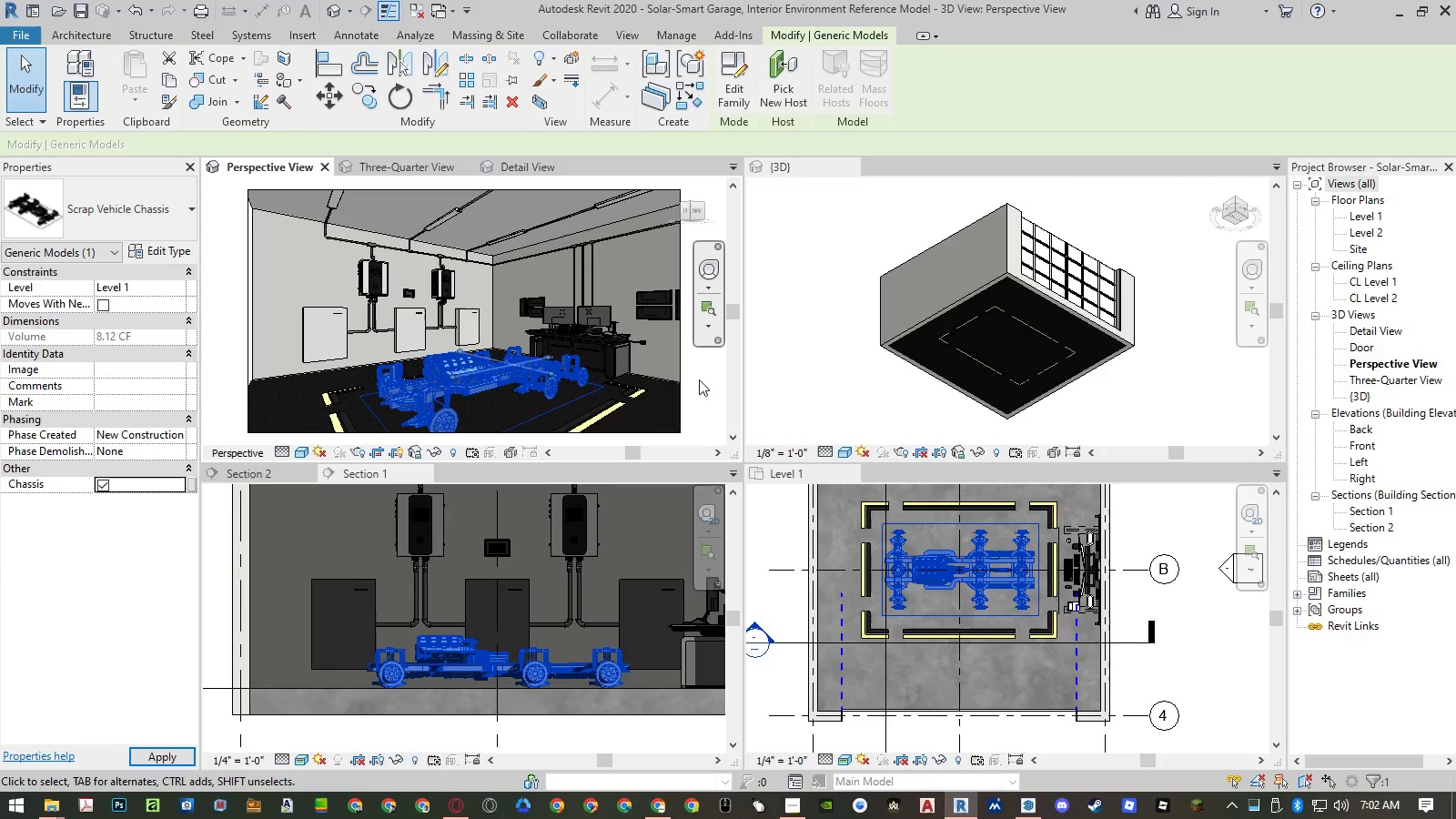 
left_click([698, 385])
 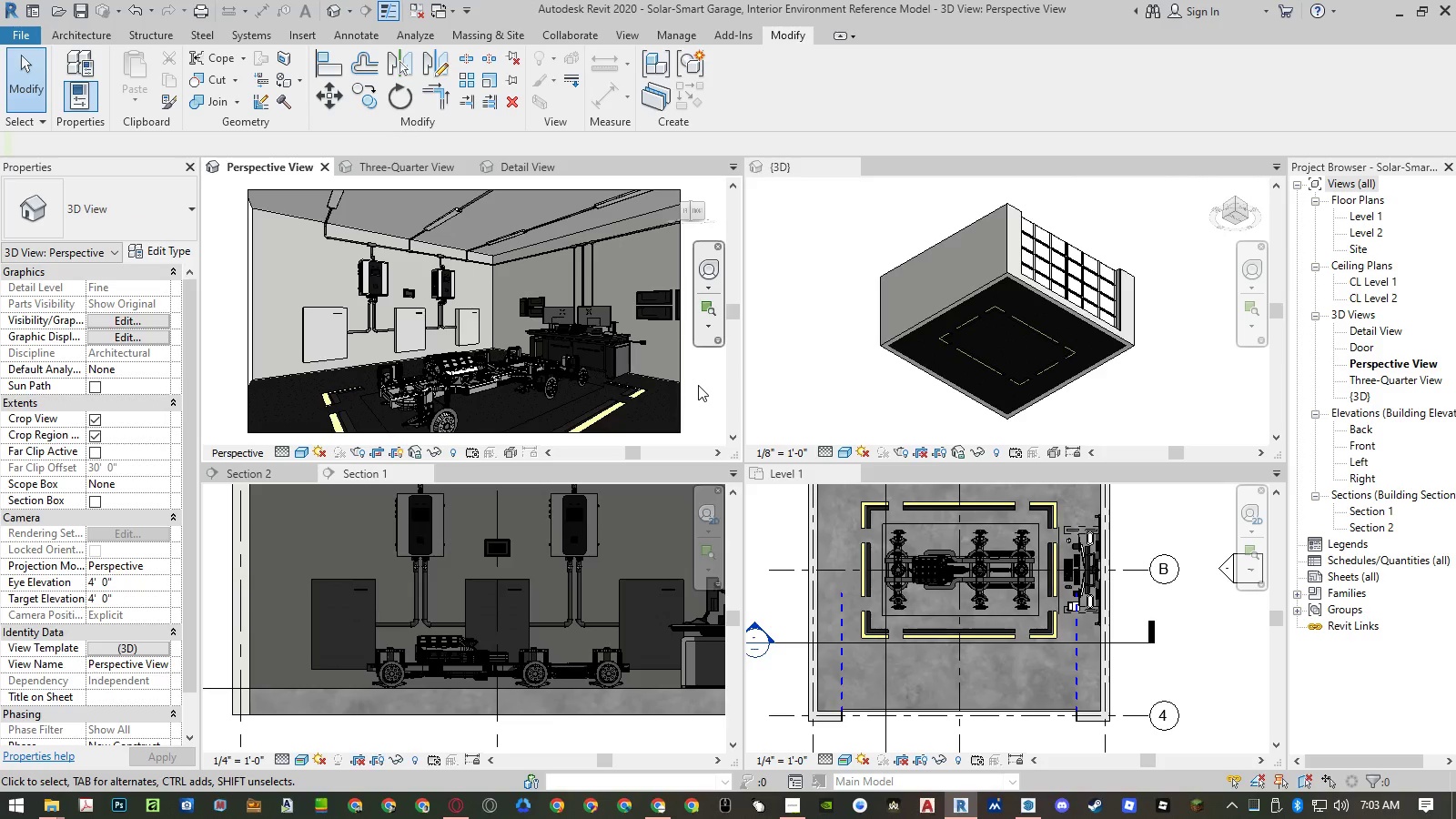 
wait(13.05)
 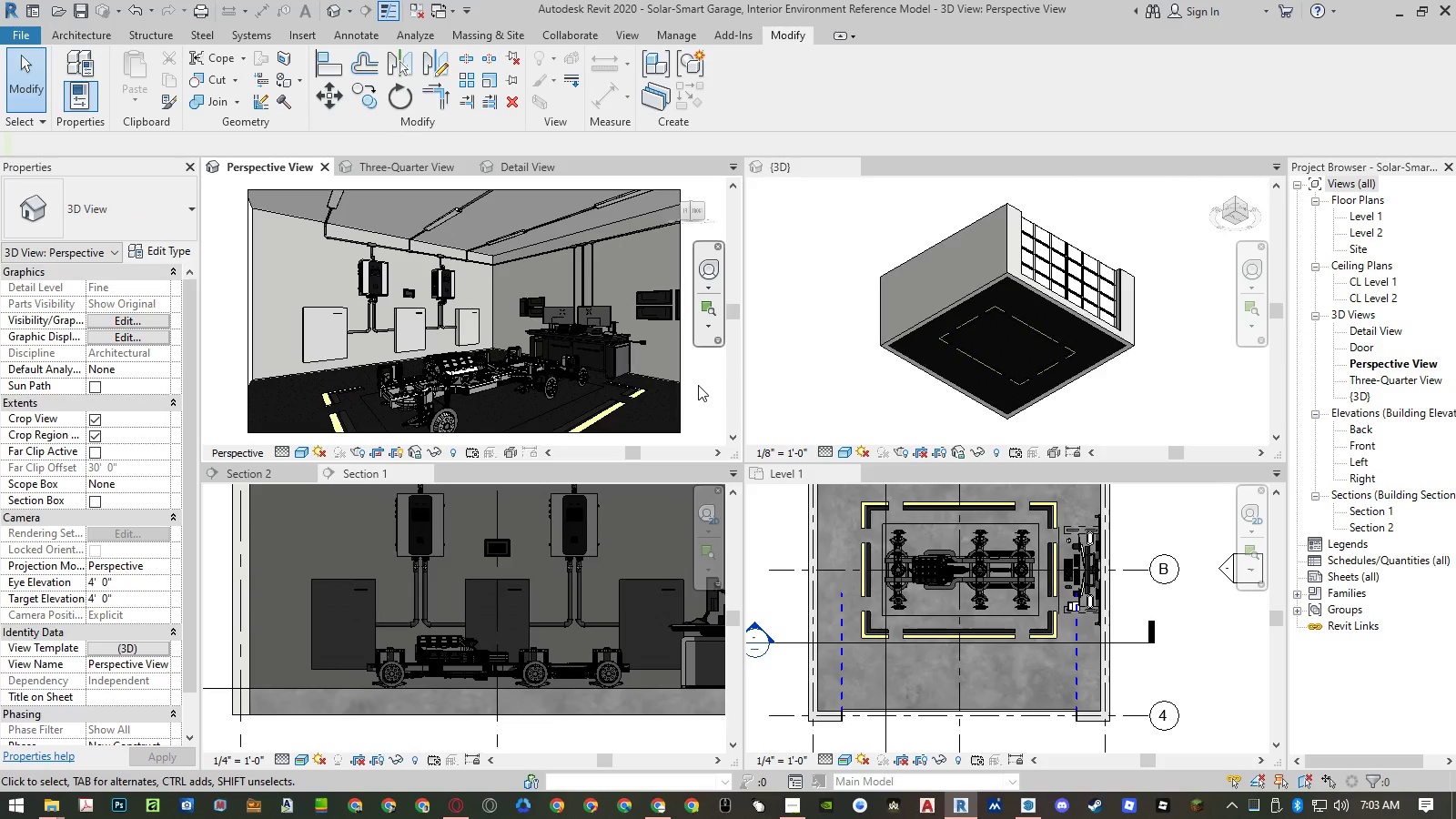 
left_click([771, 533])
 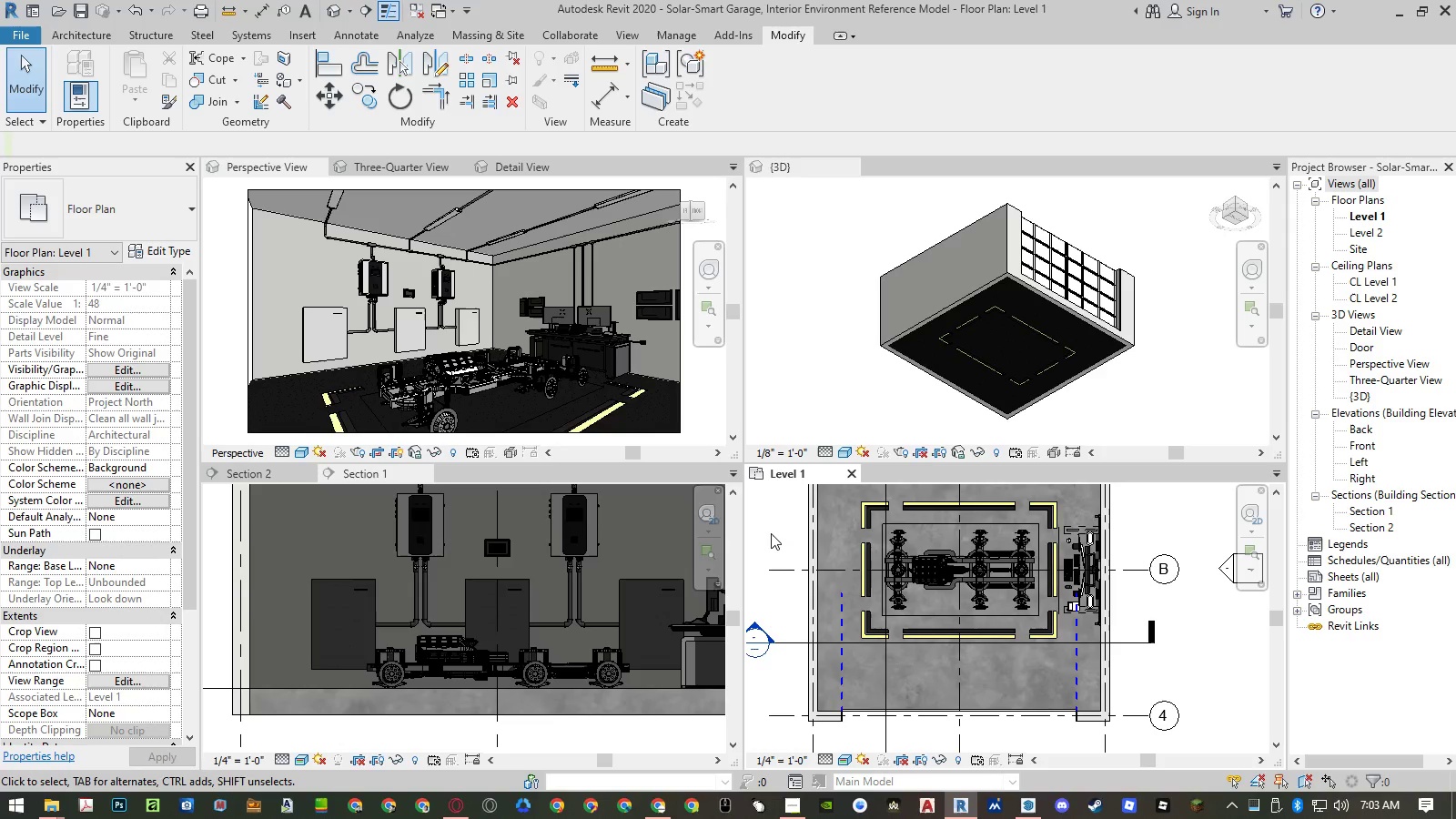 
key(Control+Z)
 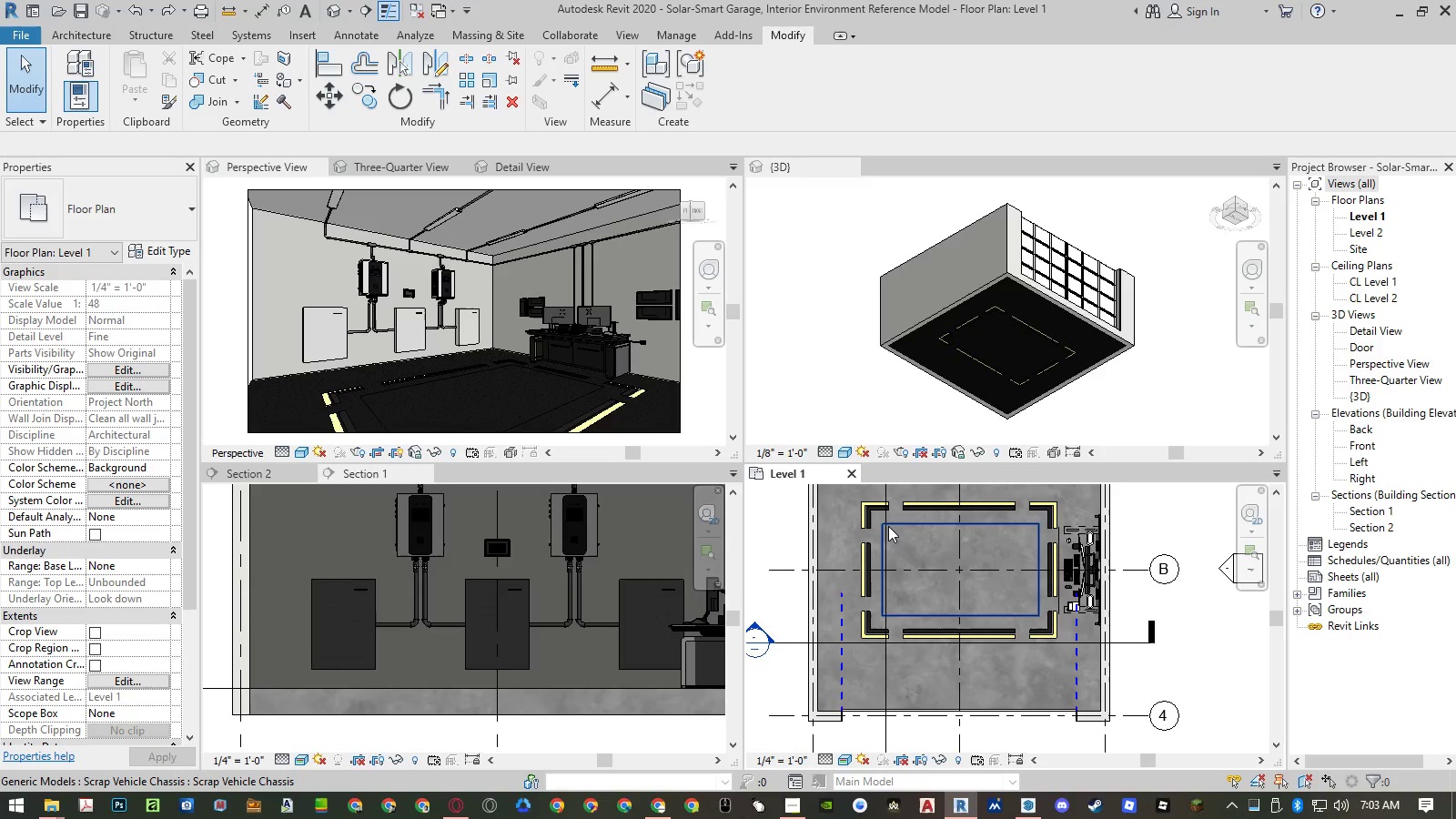 
left_click([894, 522])
 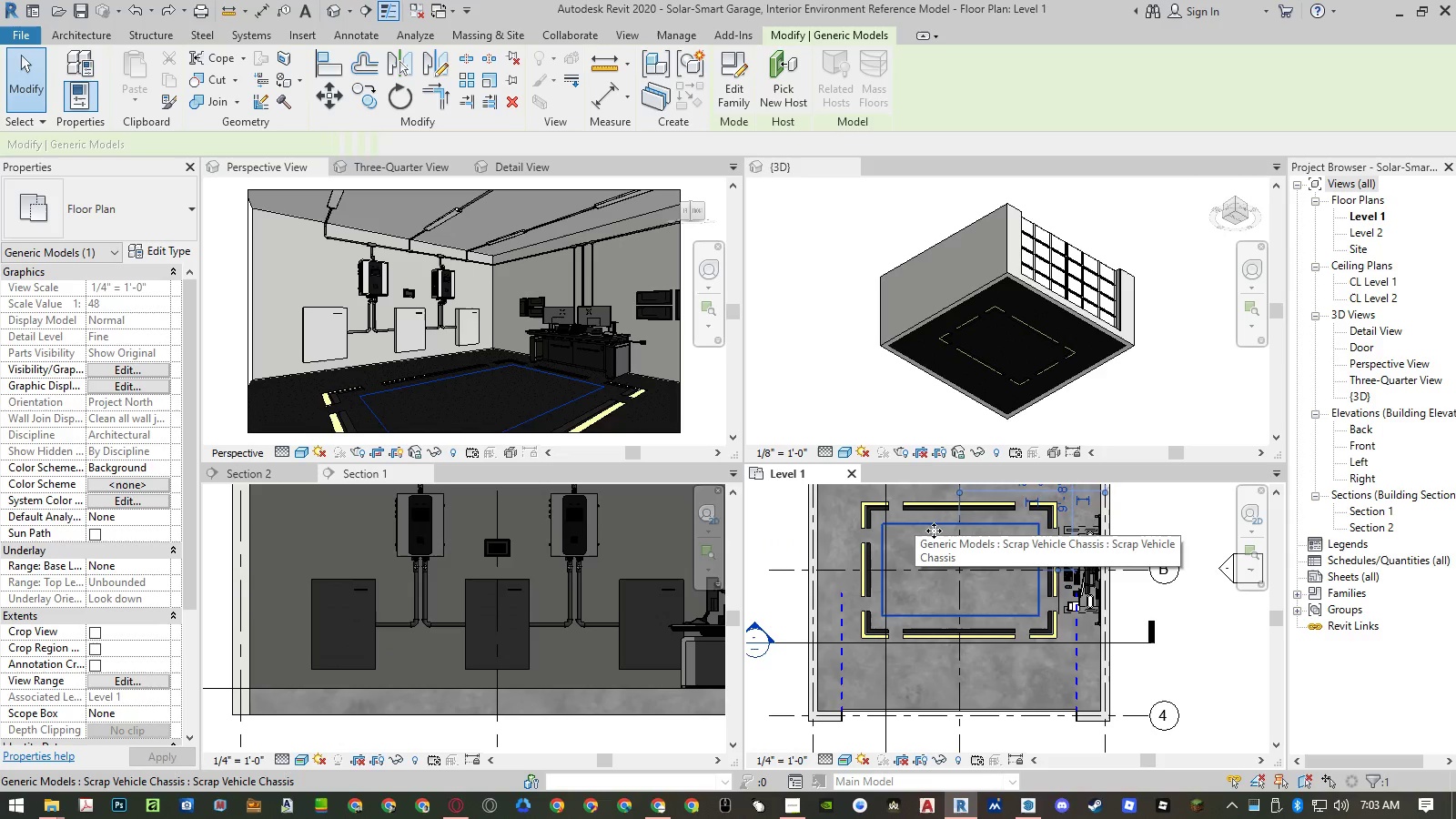 
type(mv)
 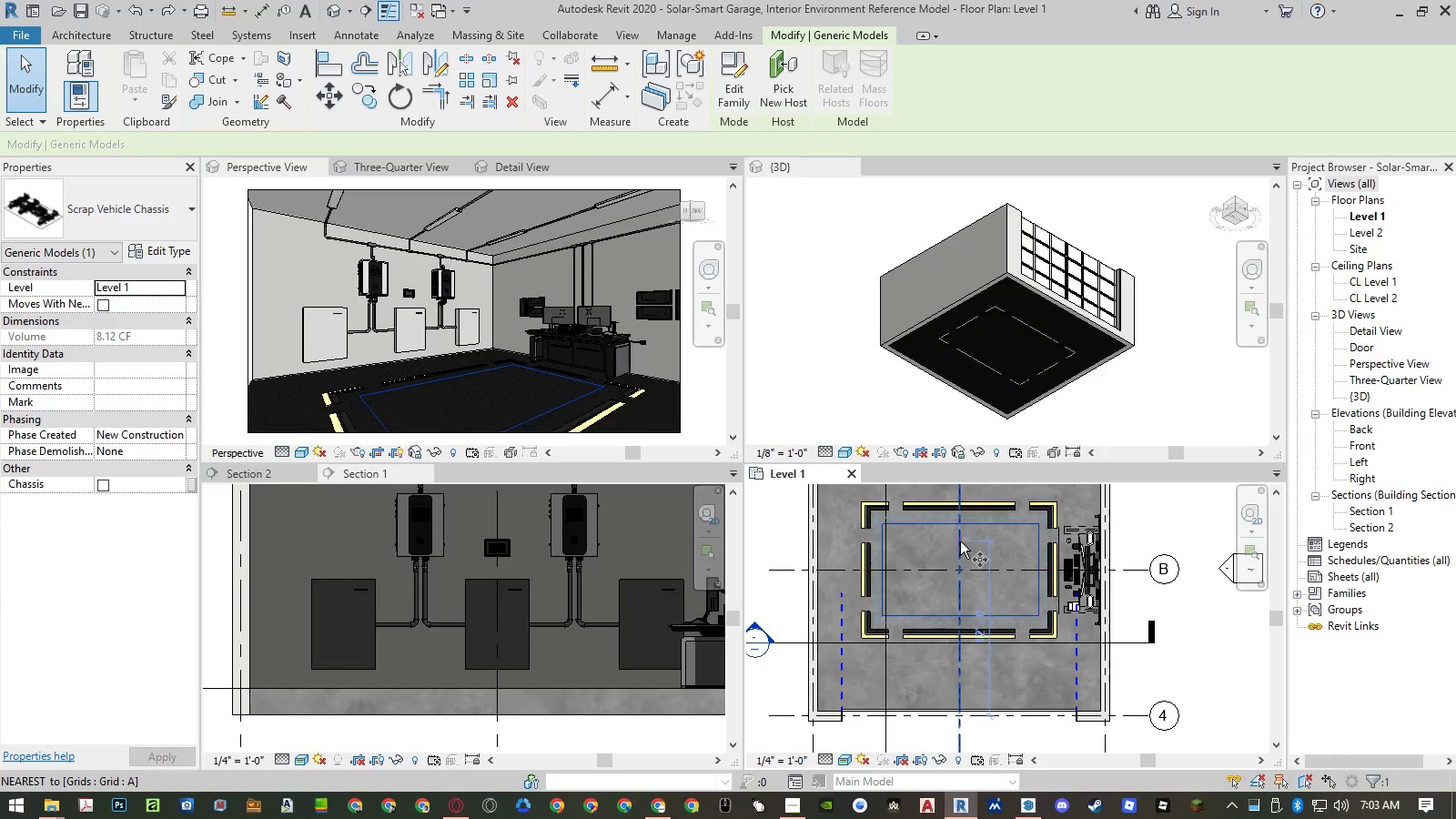 
left_click([960, 541])
 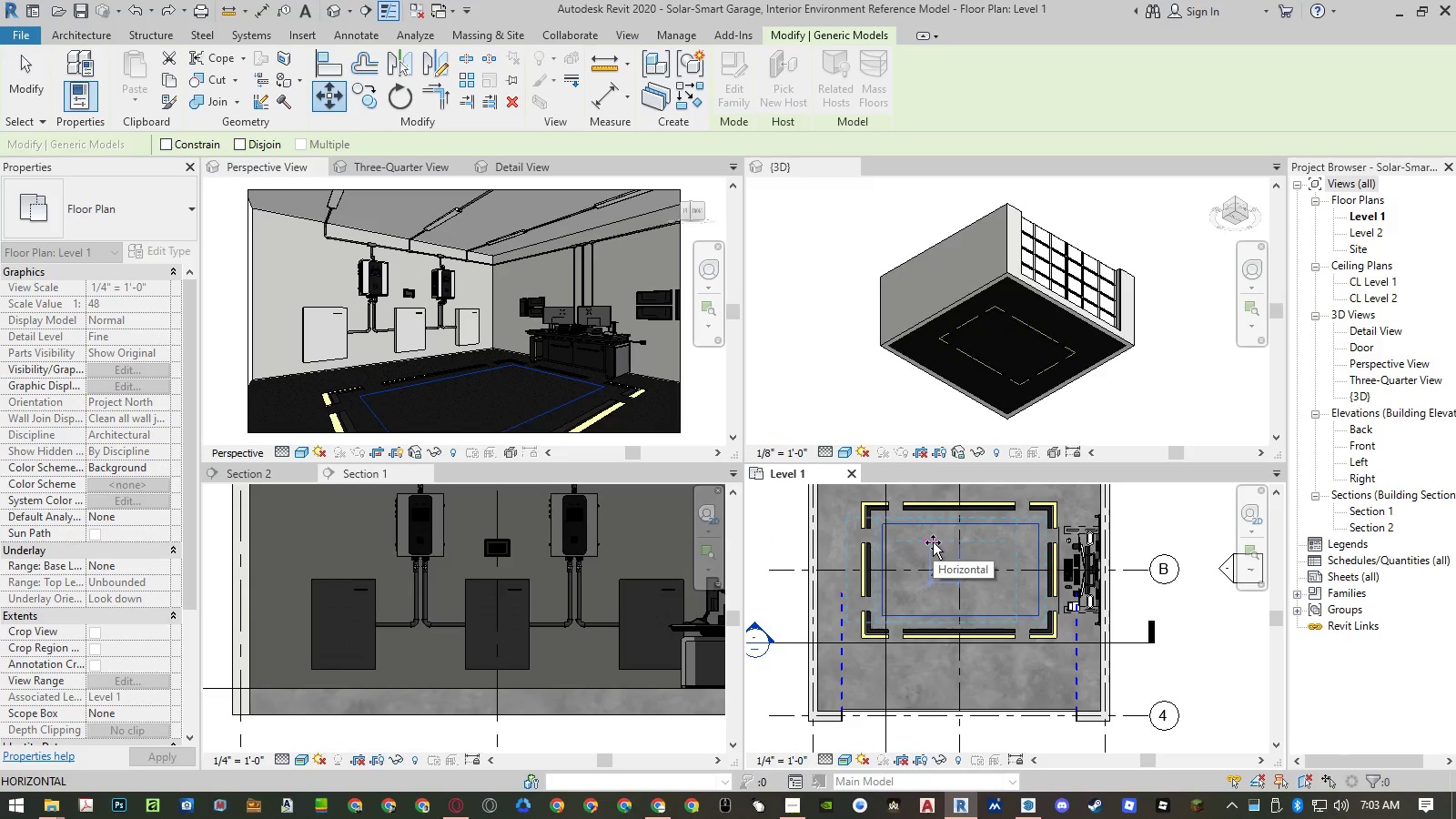 
key(Numpad2)
 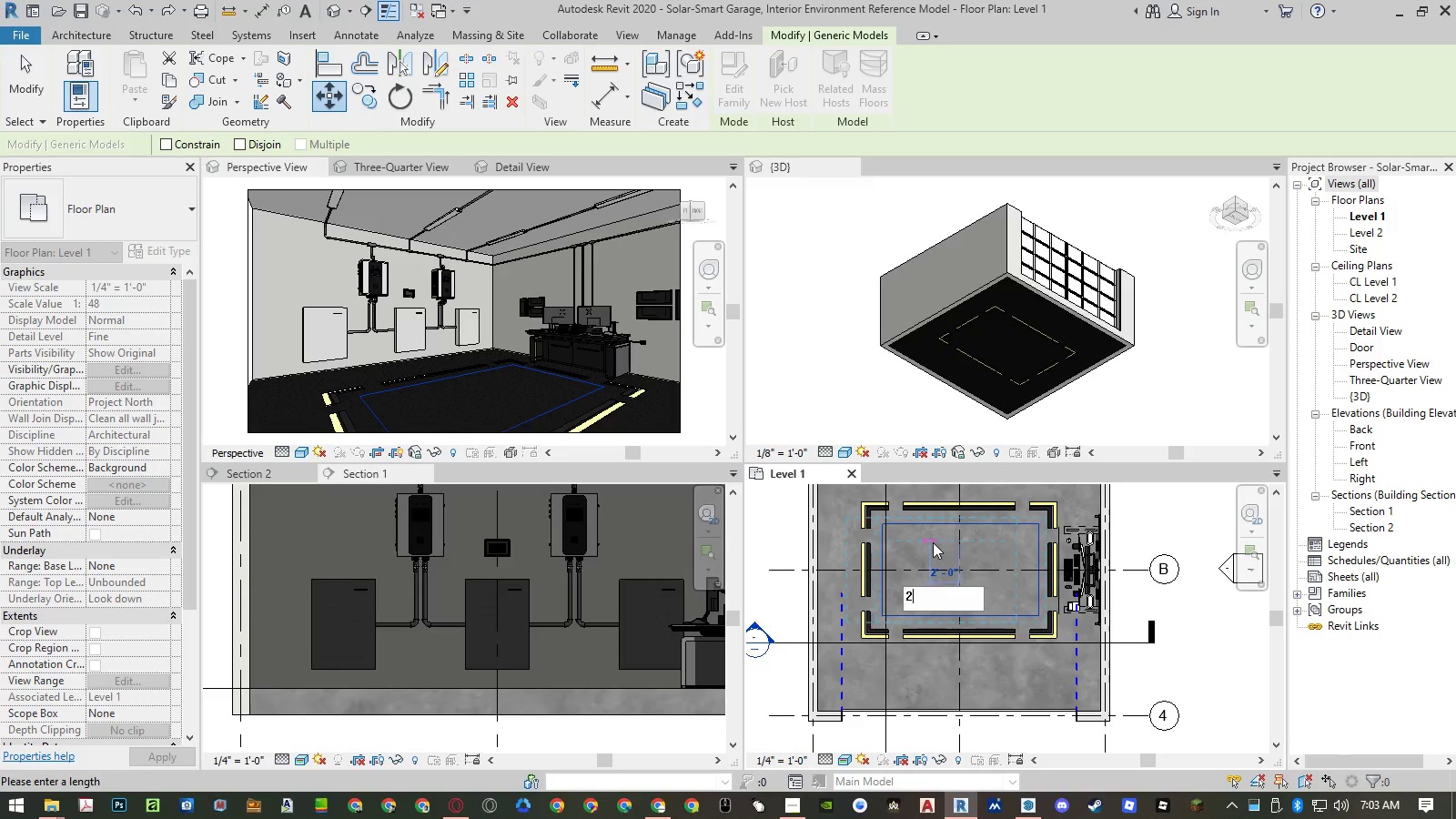 
key(NumpadEnter)
 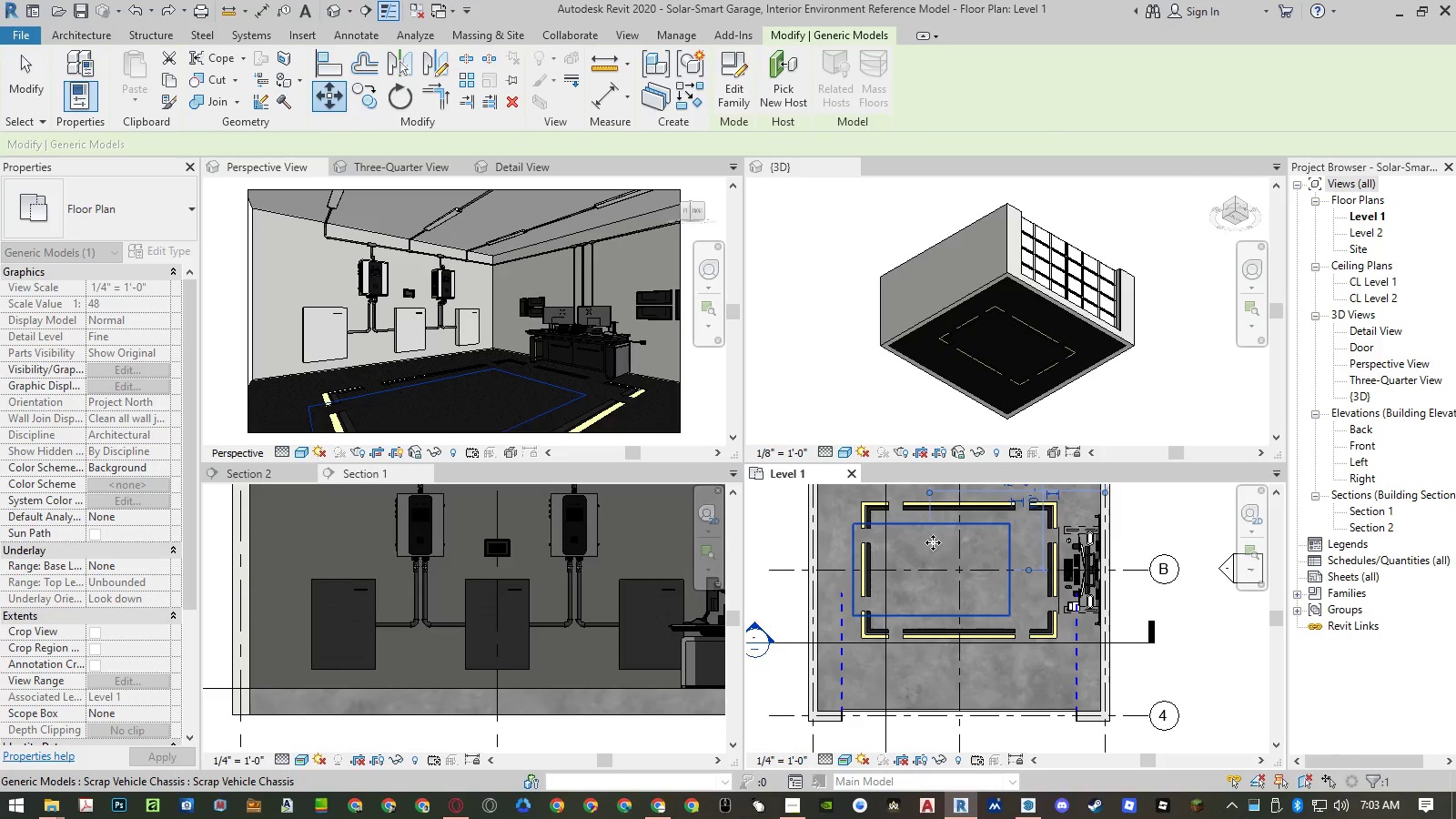 
key(Escape)
 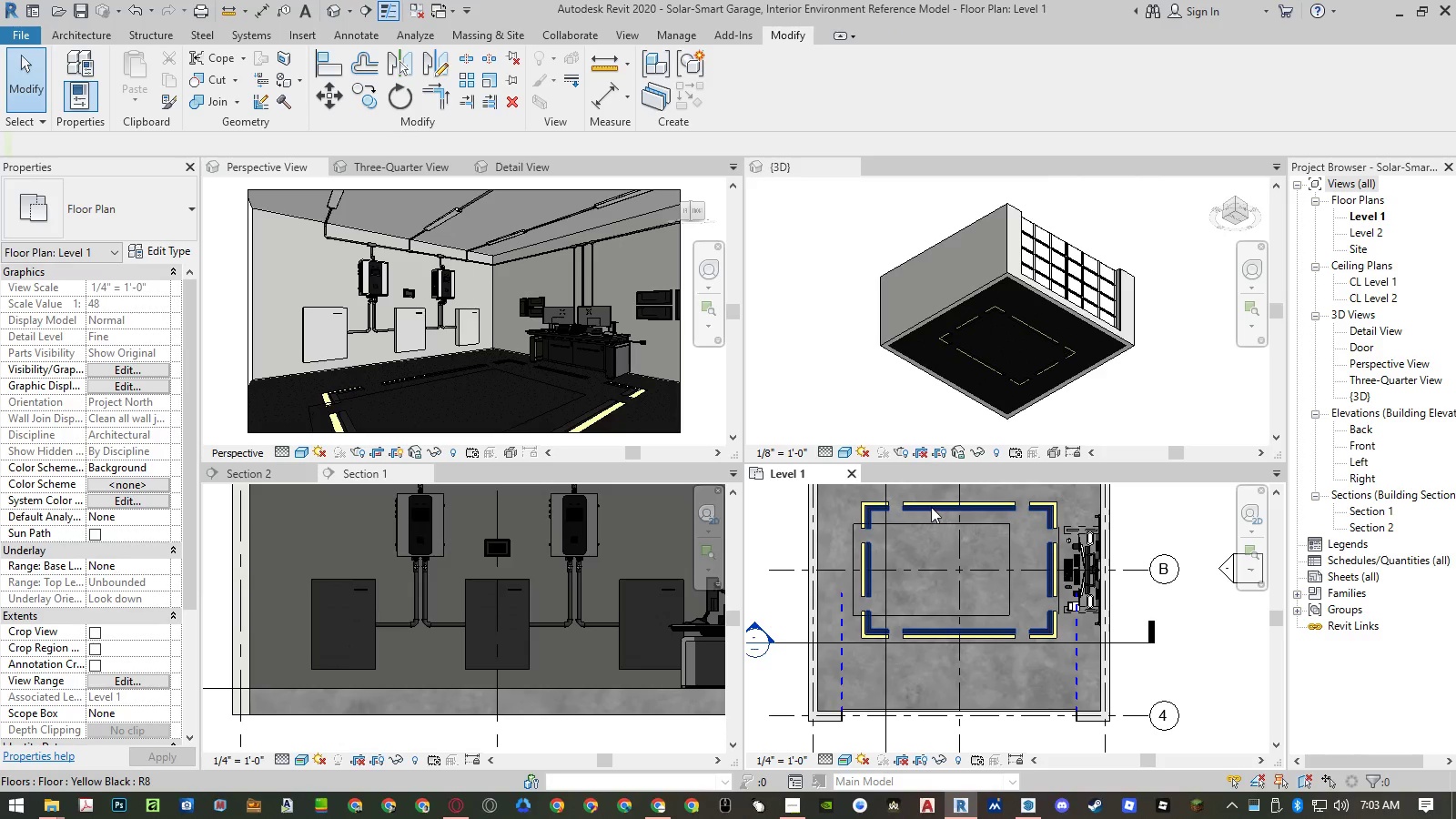 
left_click([915, 526])
 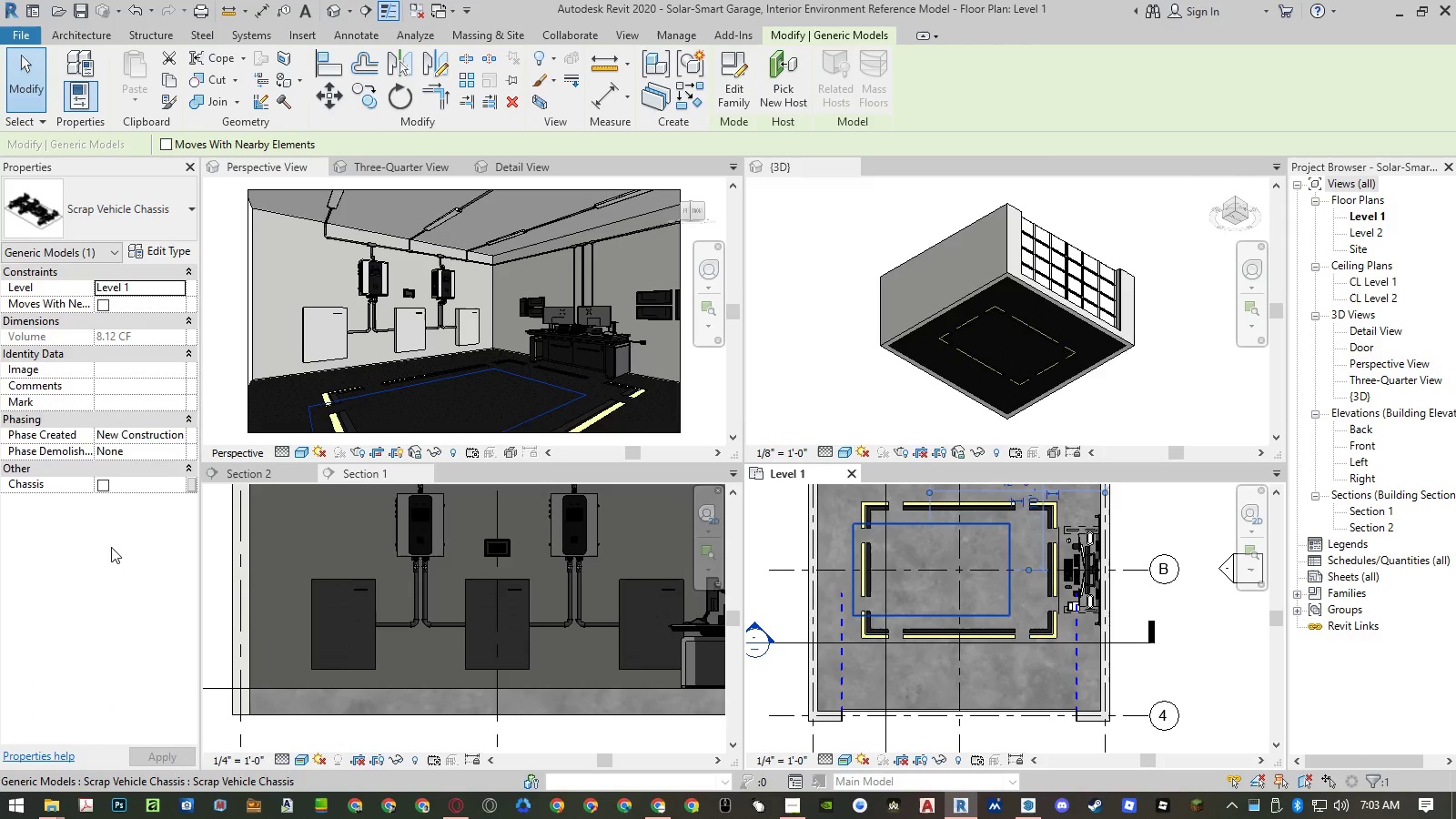 
left_click([102, 485])
 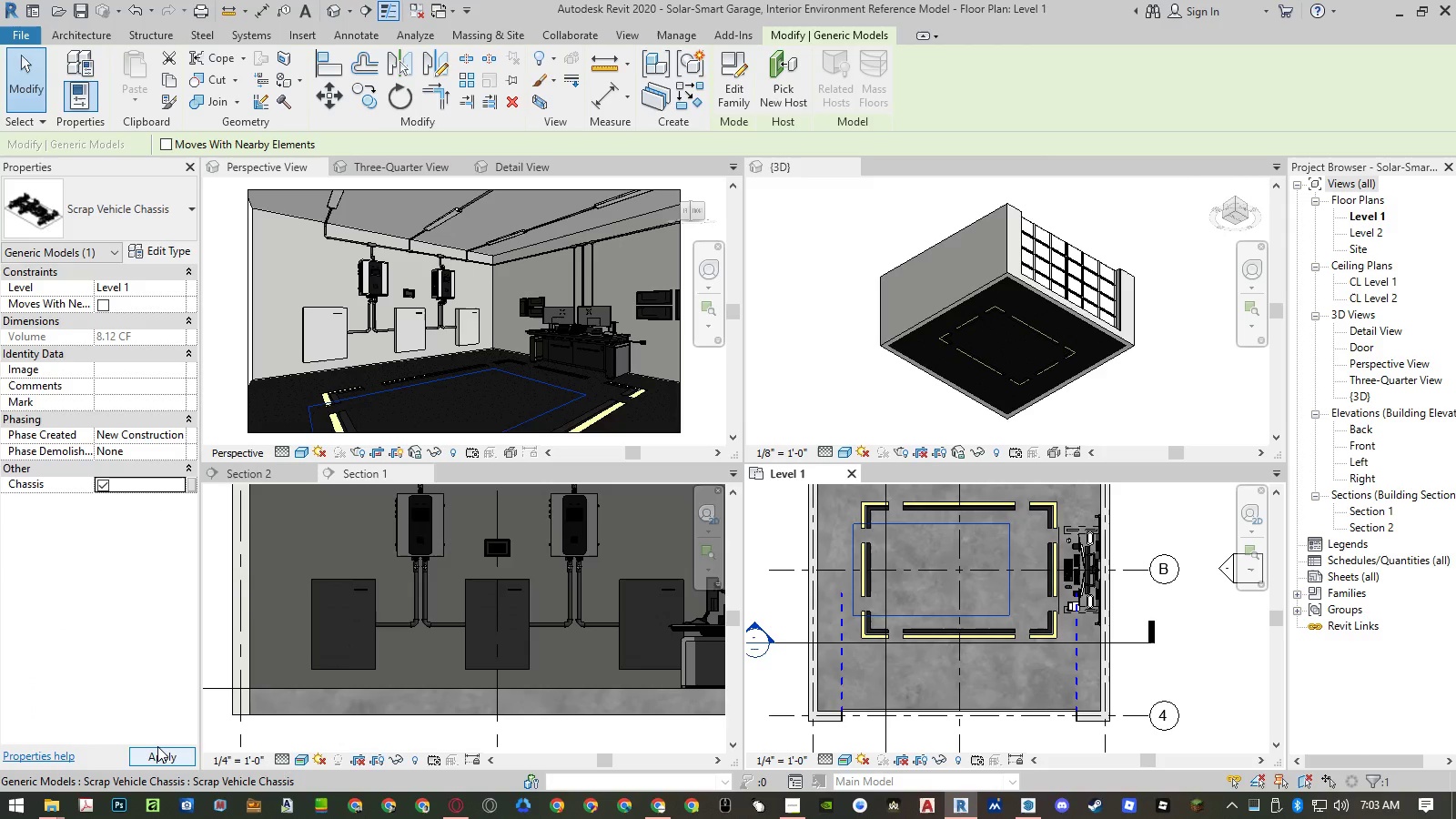 
wait(8.73)
 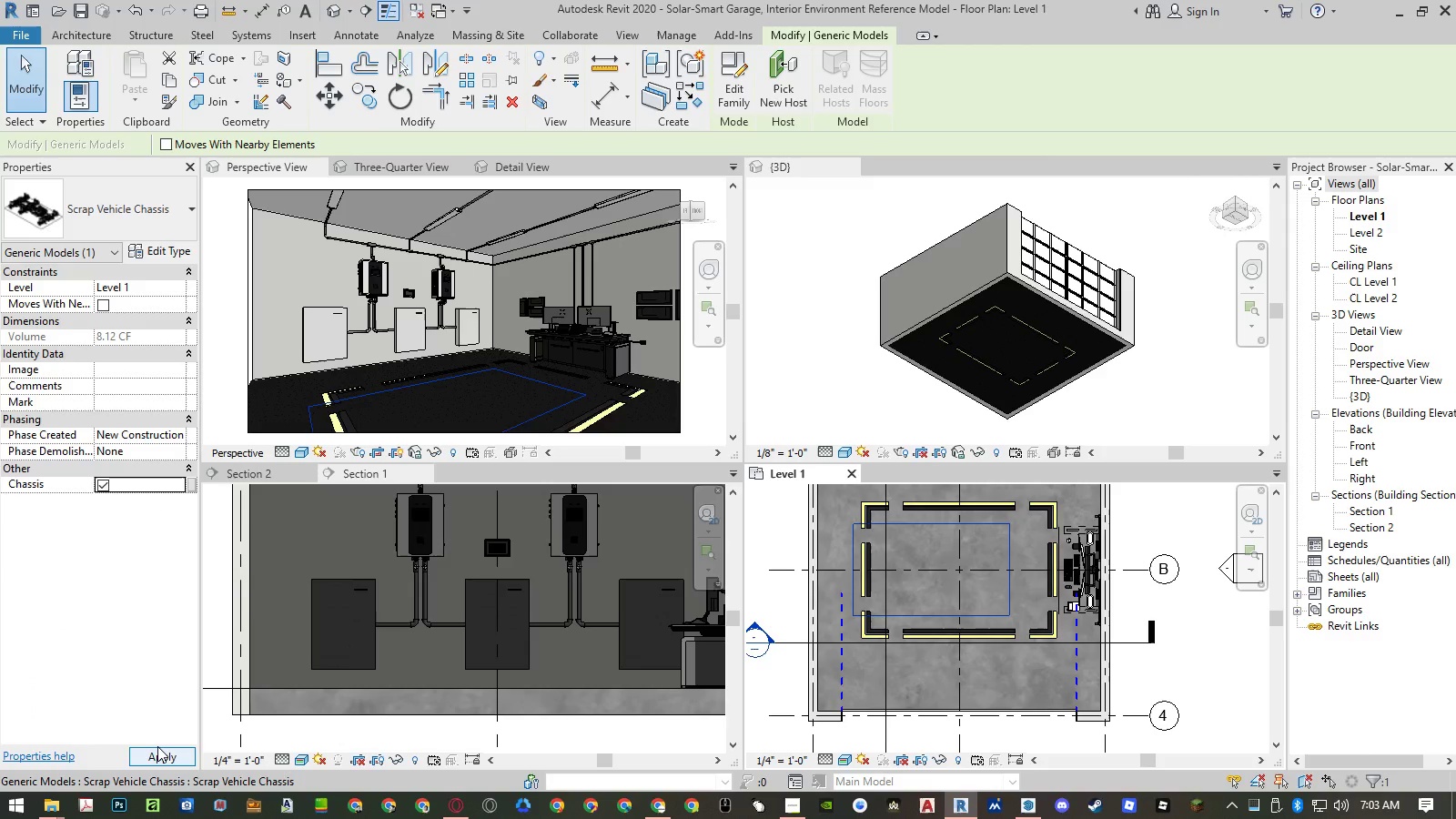 
left_click([160, 758])
 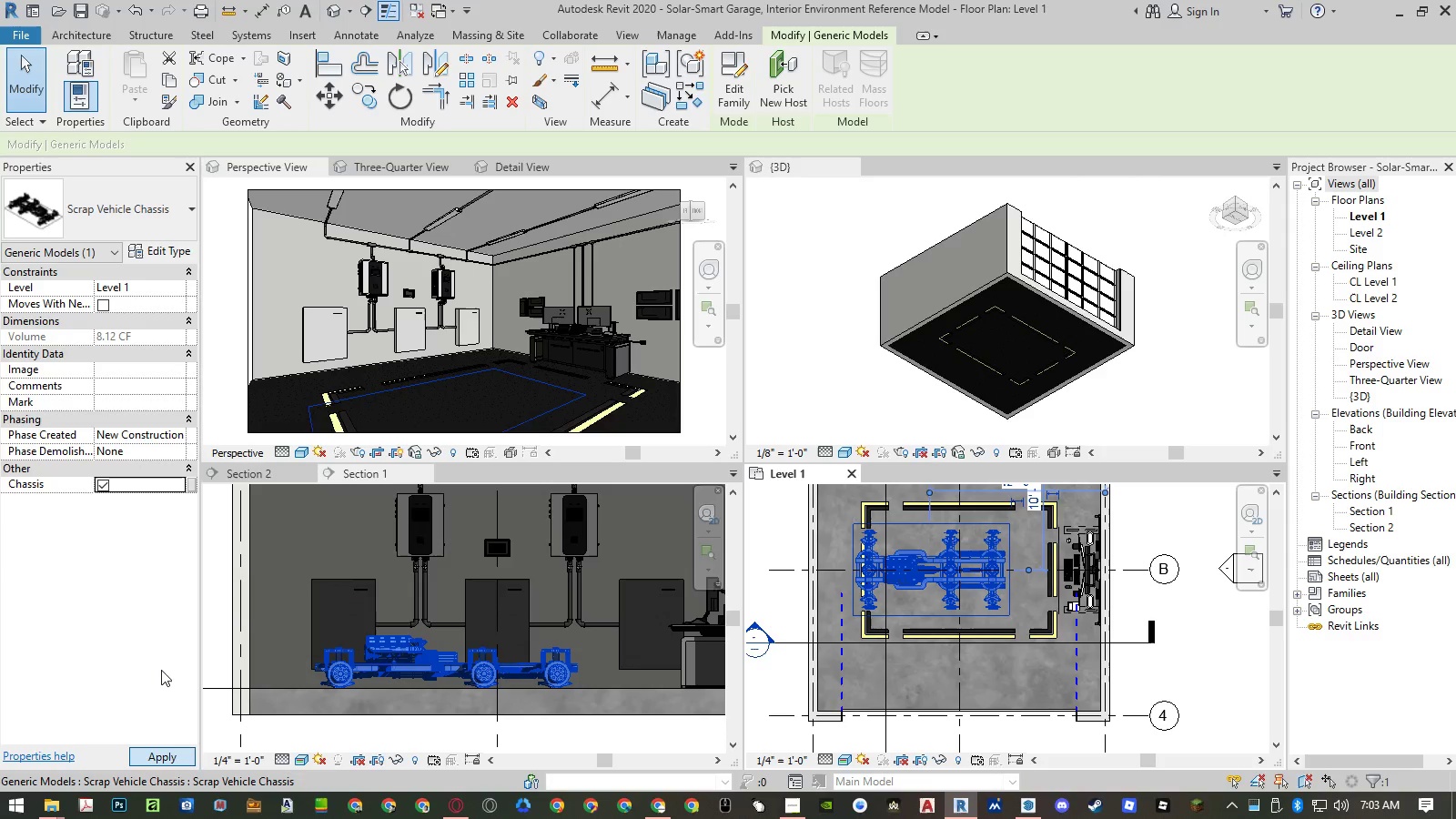 
wait(14.02)
 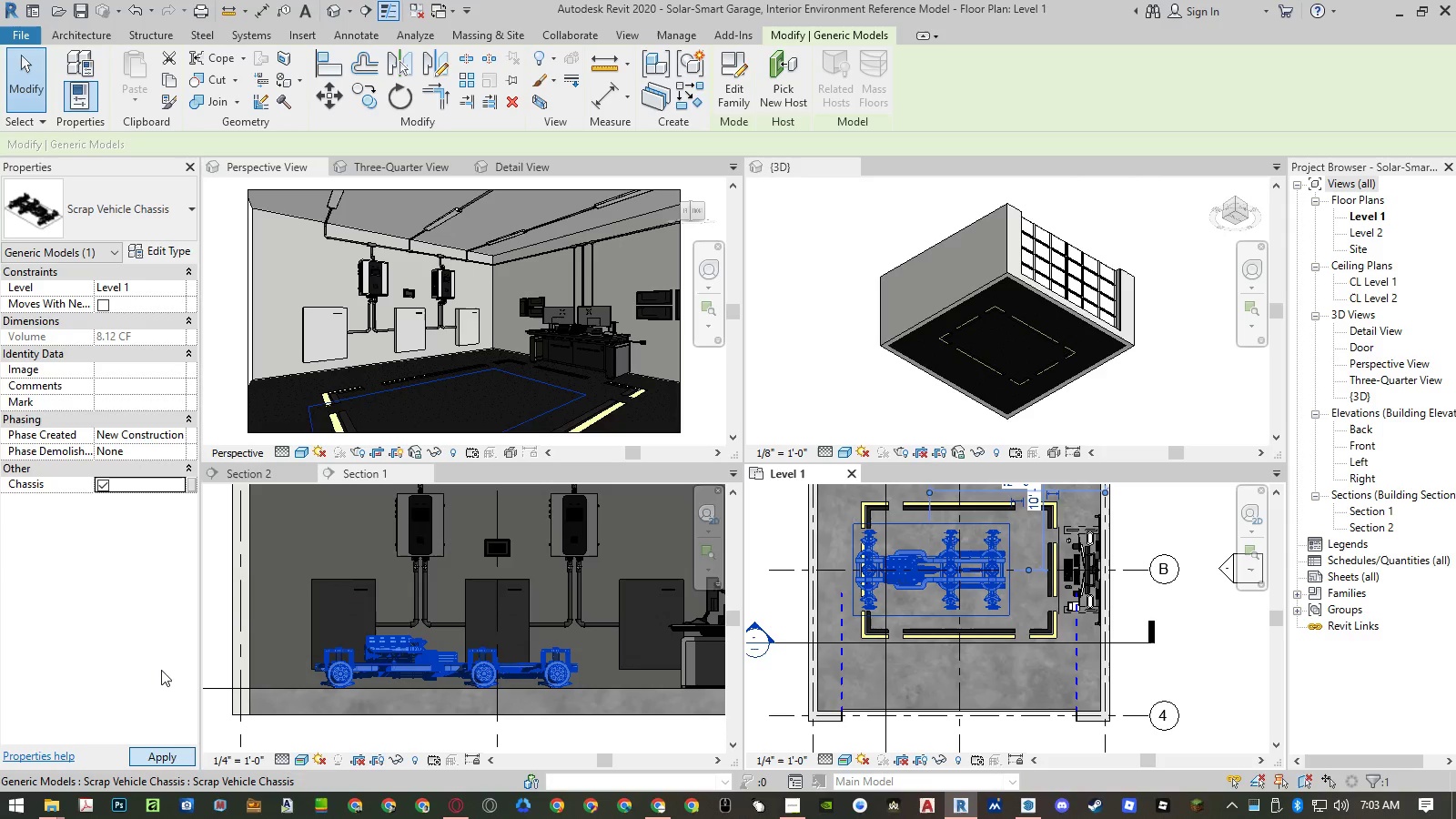 
left_click([541, 157])
 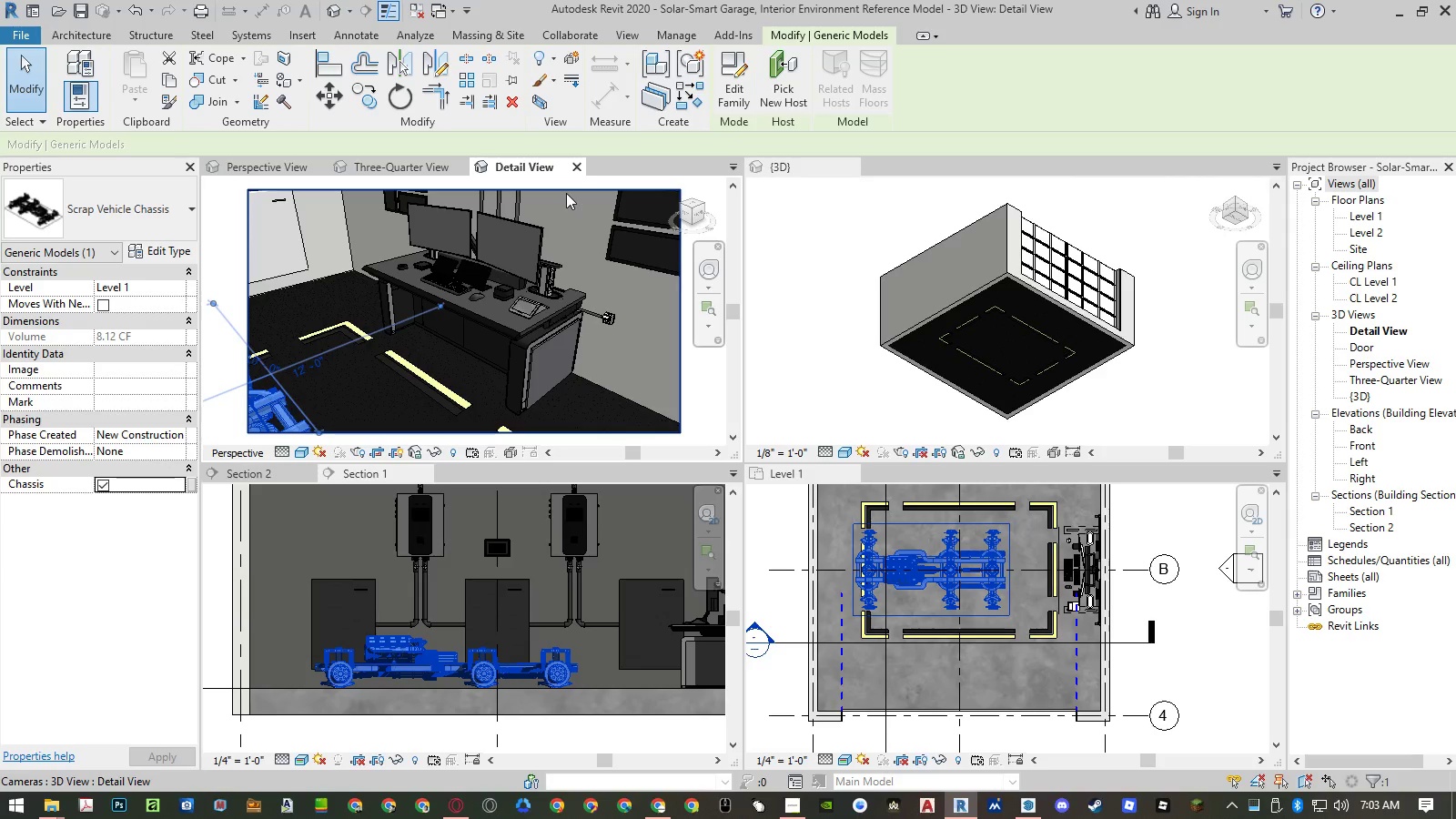 
wait(7.5)
 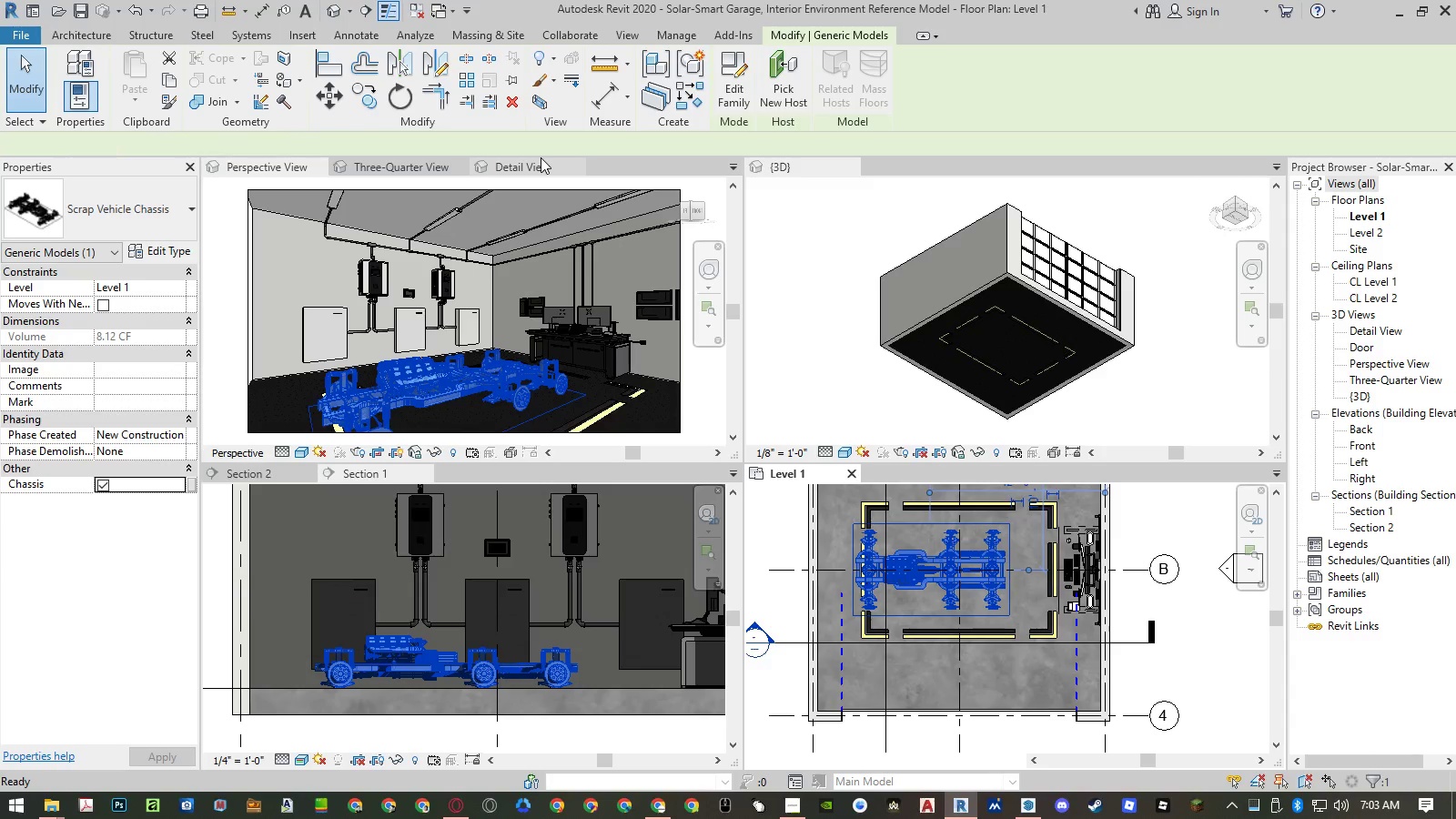 
key(Escape)
 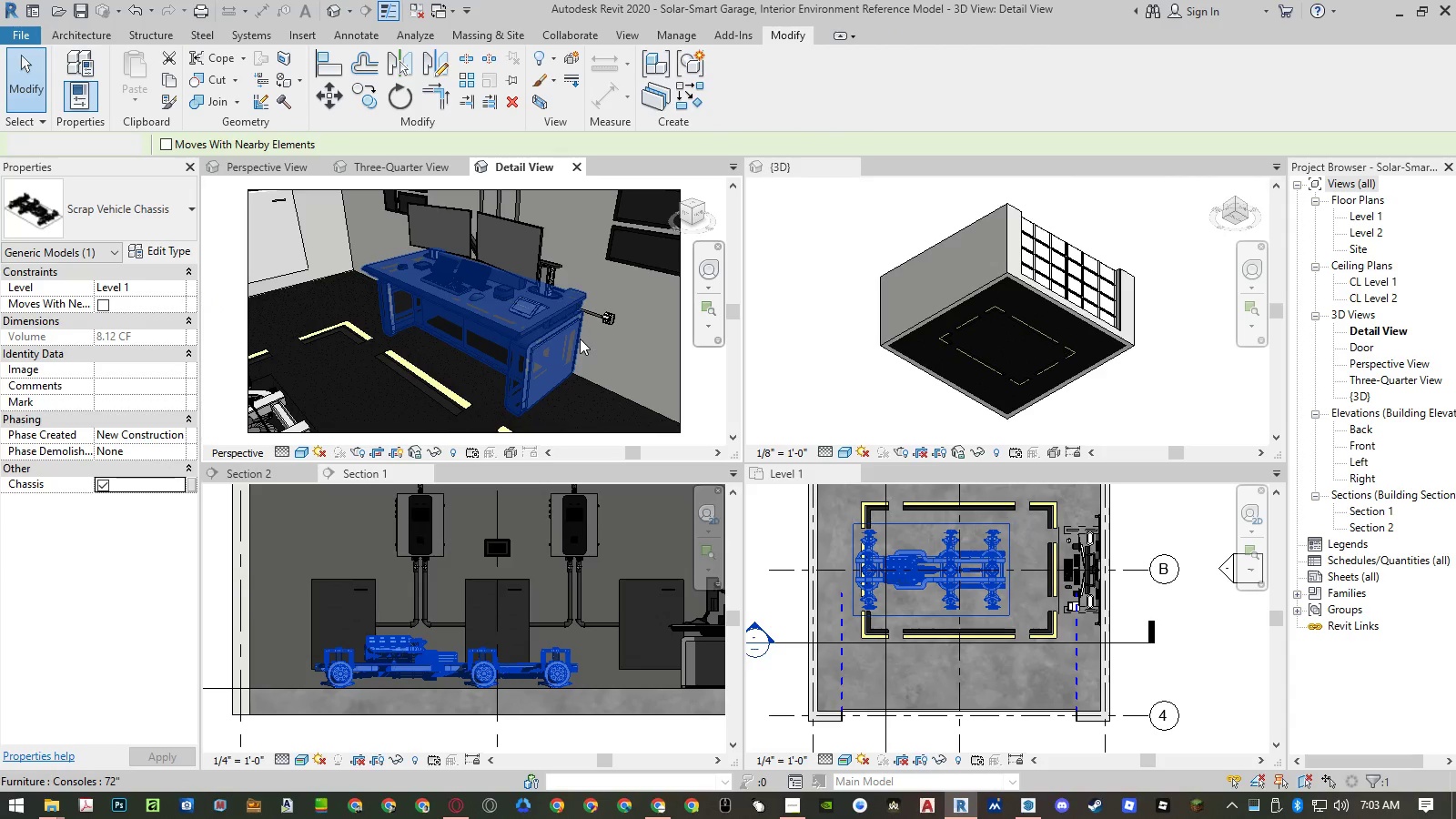 
key(Escape)
 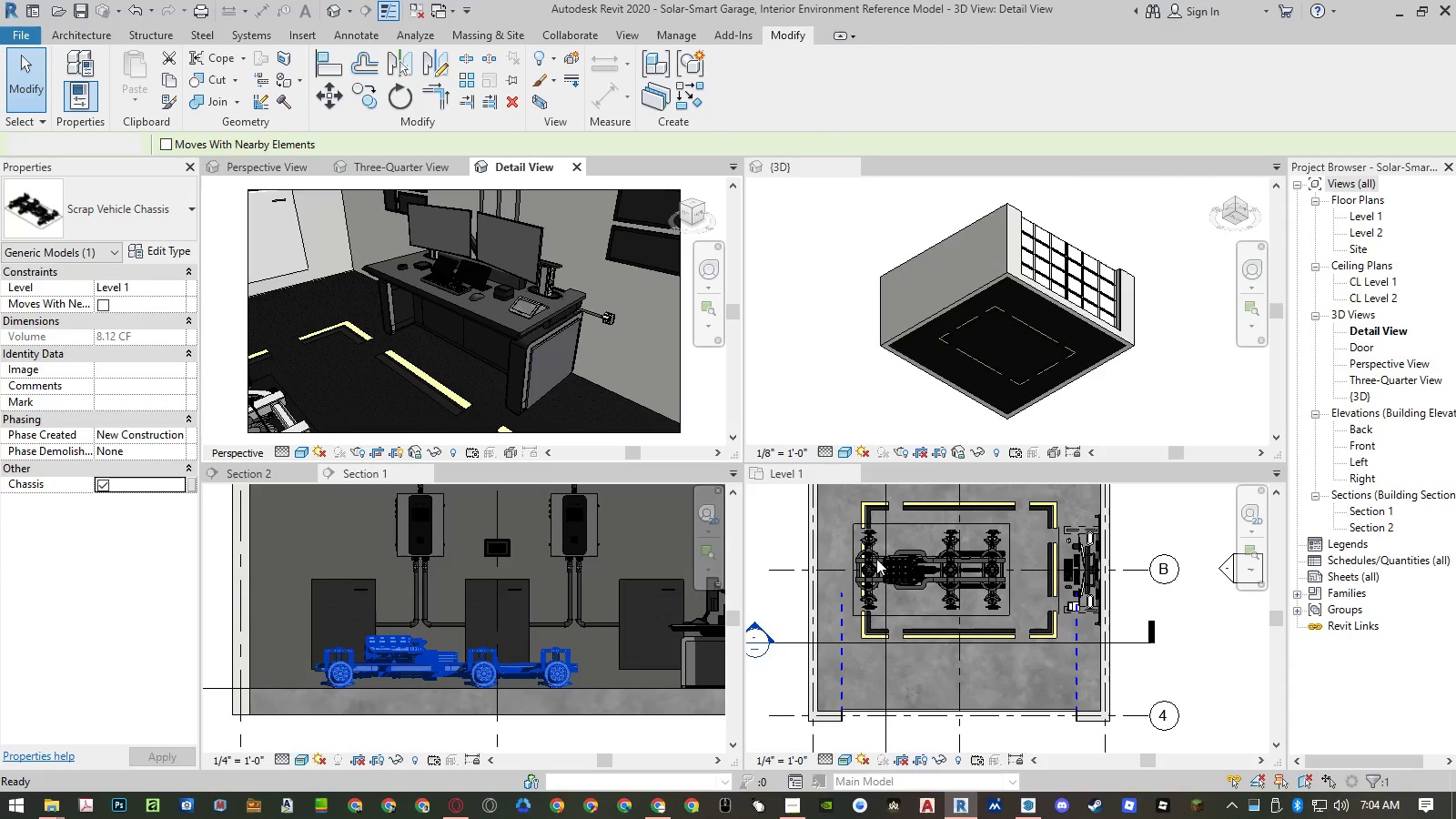 
left_click([900, 578])
 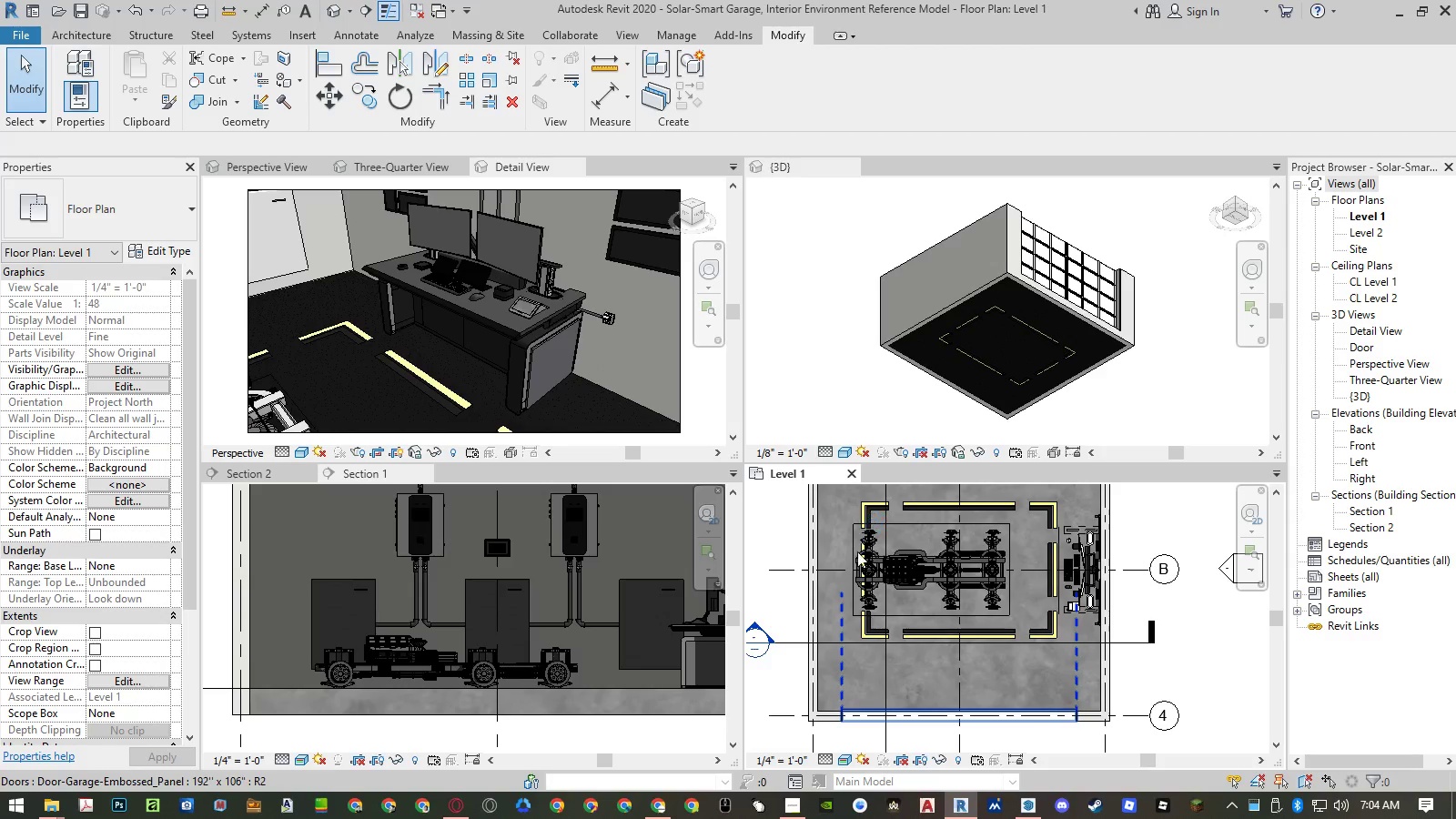 
key(Control+ControlLeft)
 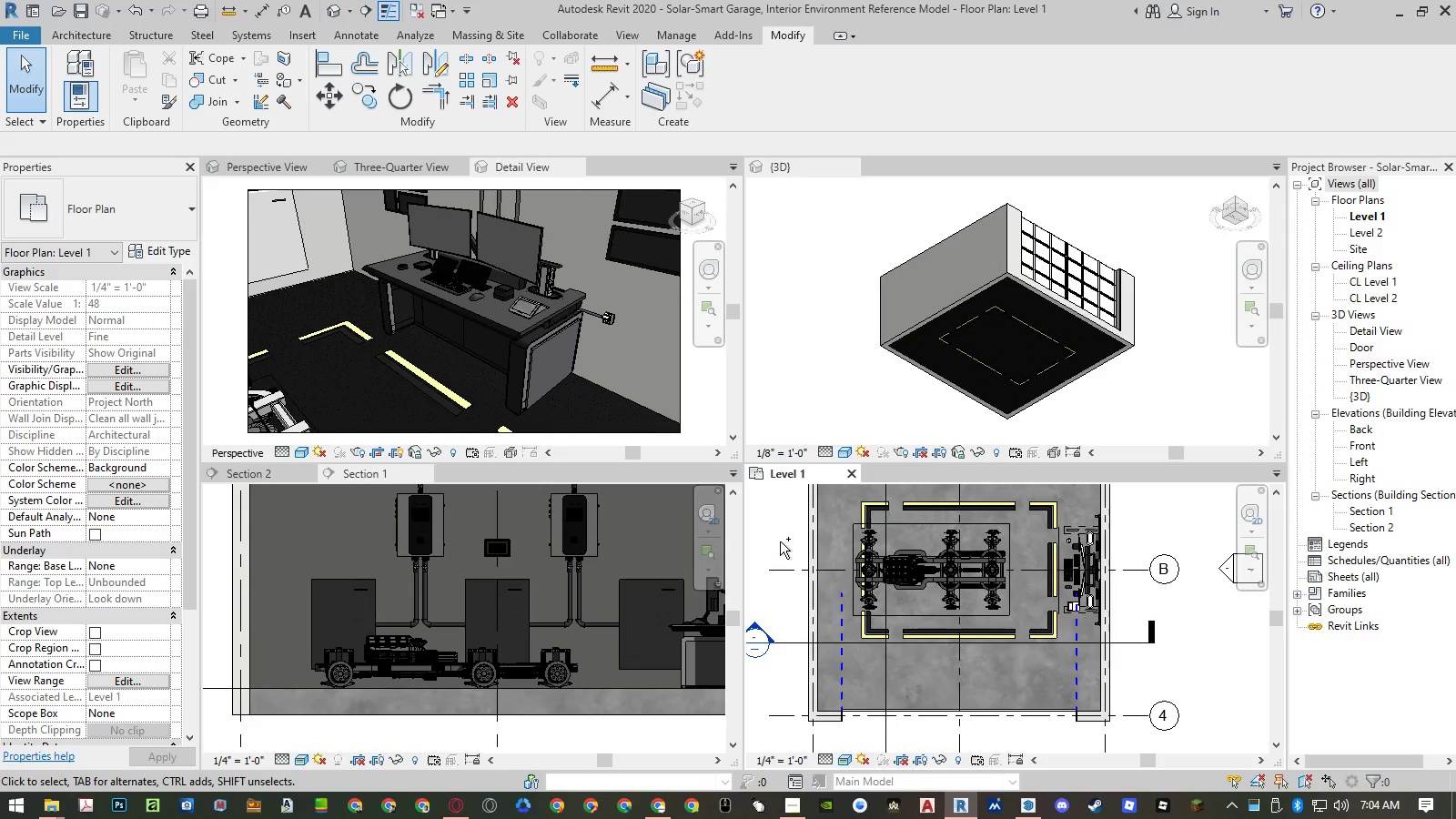 
key(Control+Z)
 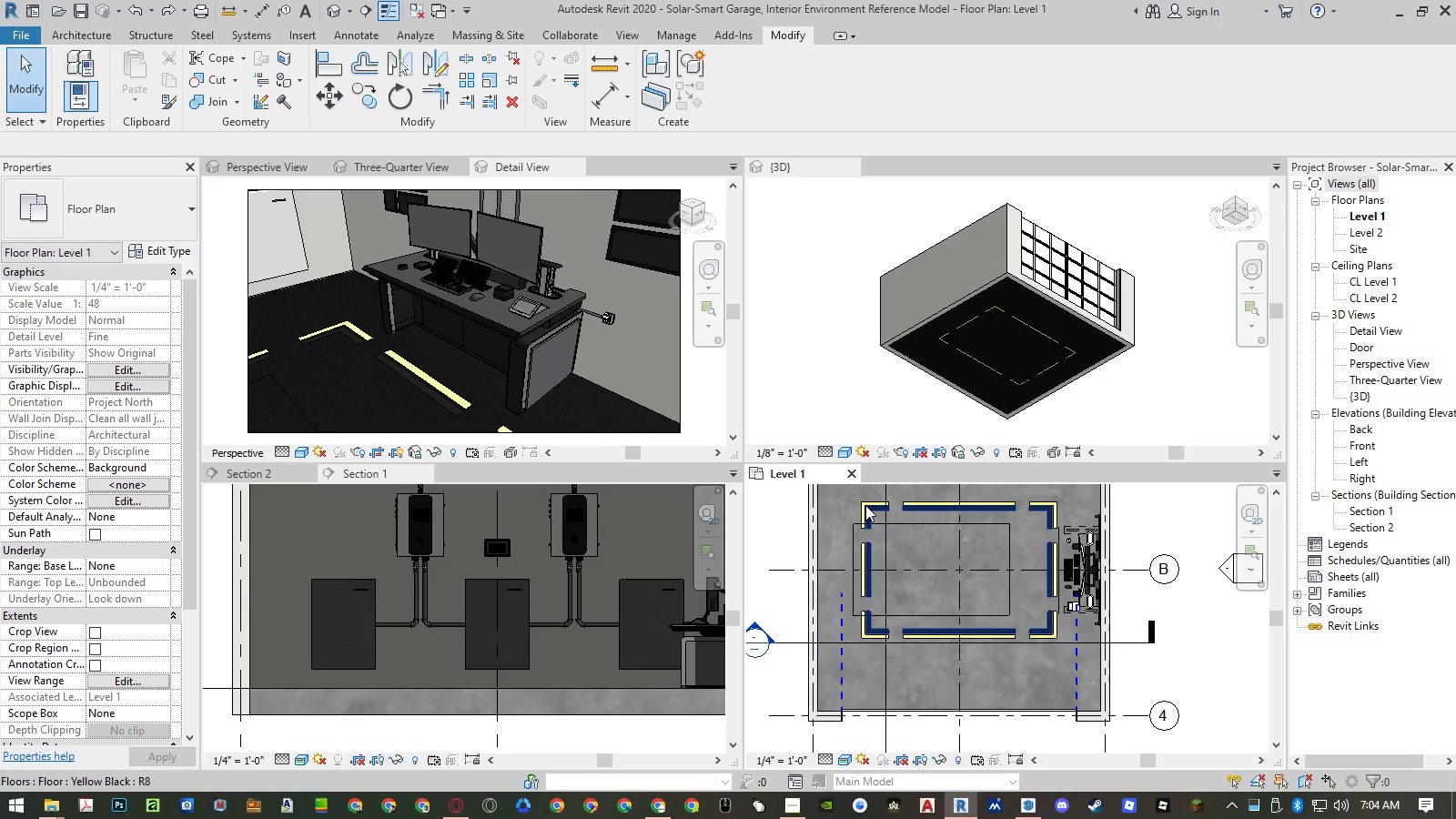 
wait(6.09)
 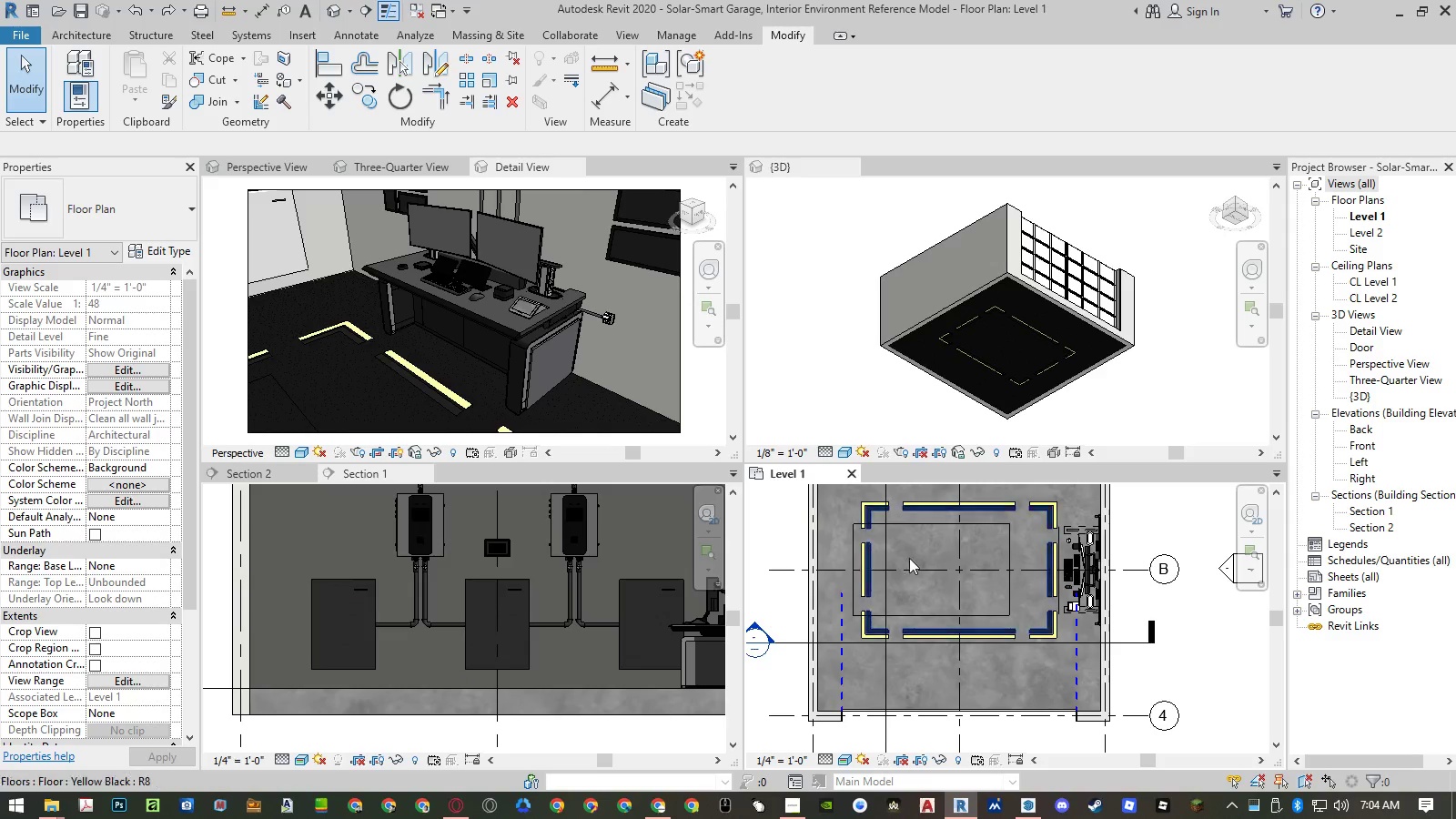 
scroll: coordinate [862, 502], scroll_direction: up, amount: 6.0
 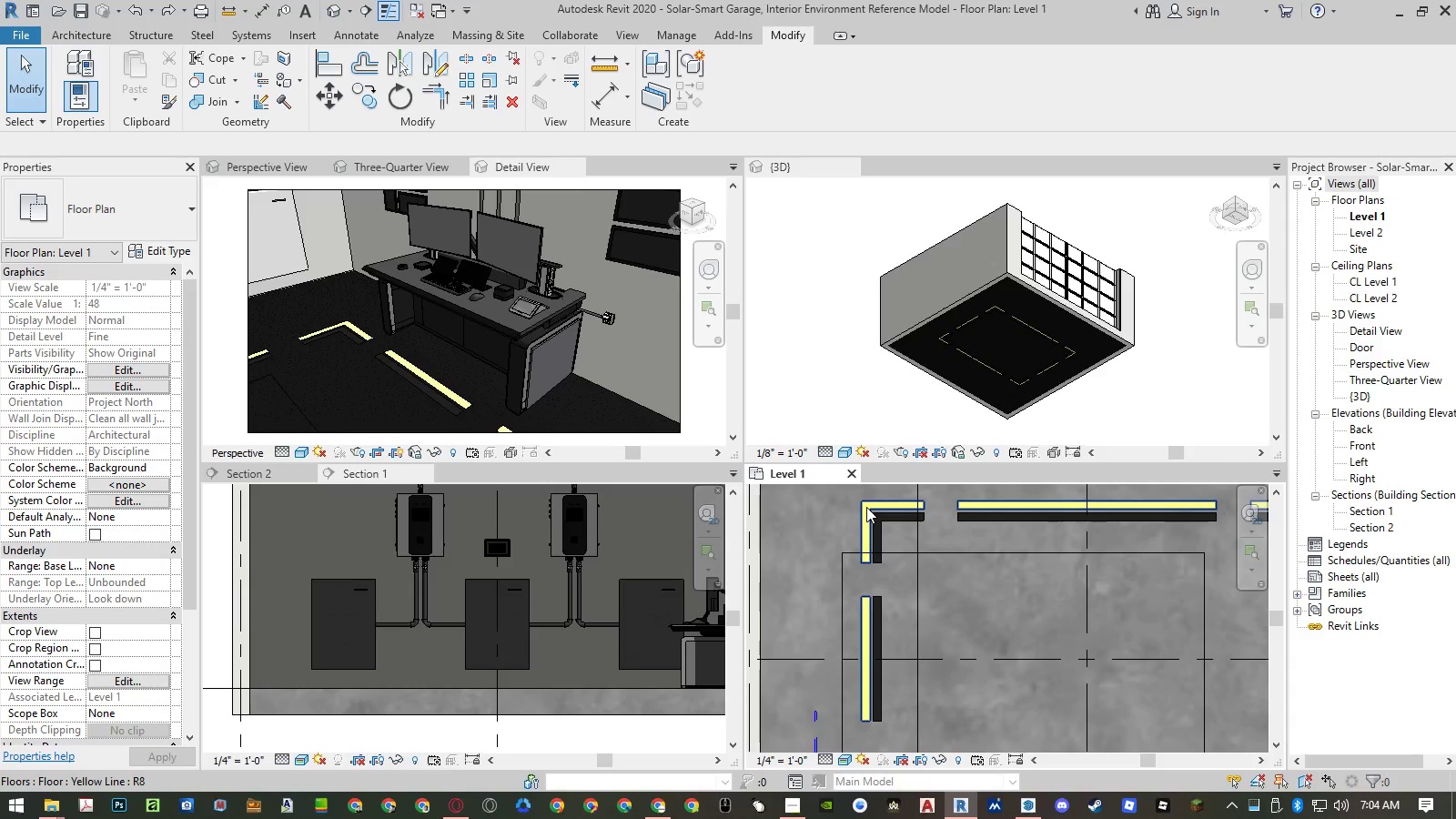 
left_click([866, 507])
 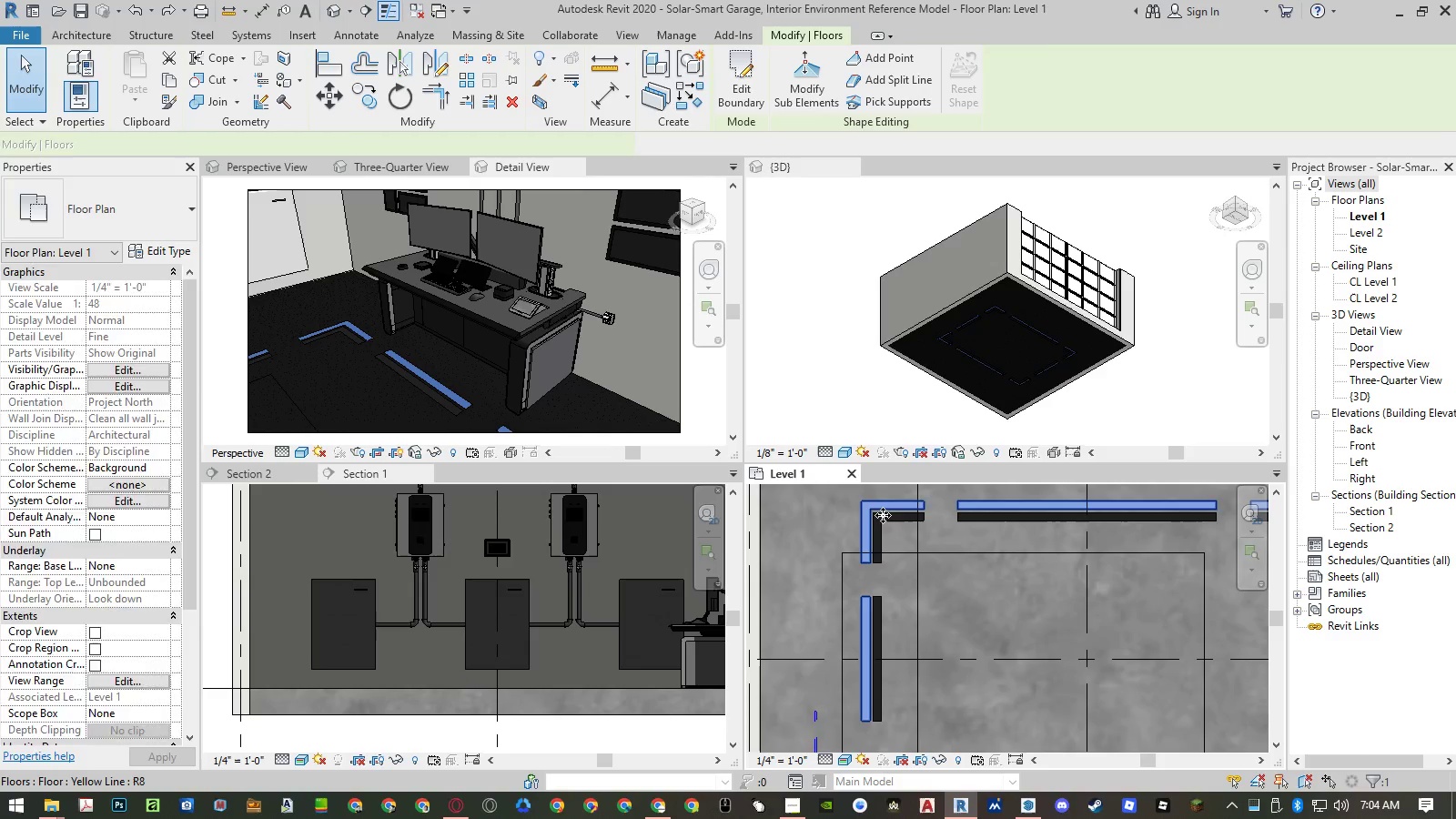 
hold_key(key=ControlLeft, duration=0.91)
left_click([881, 521])
 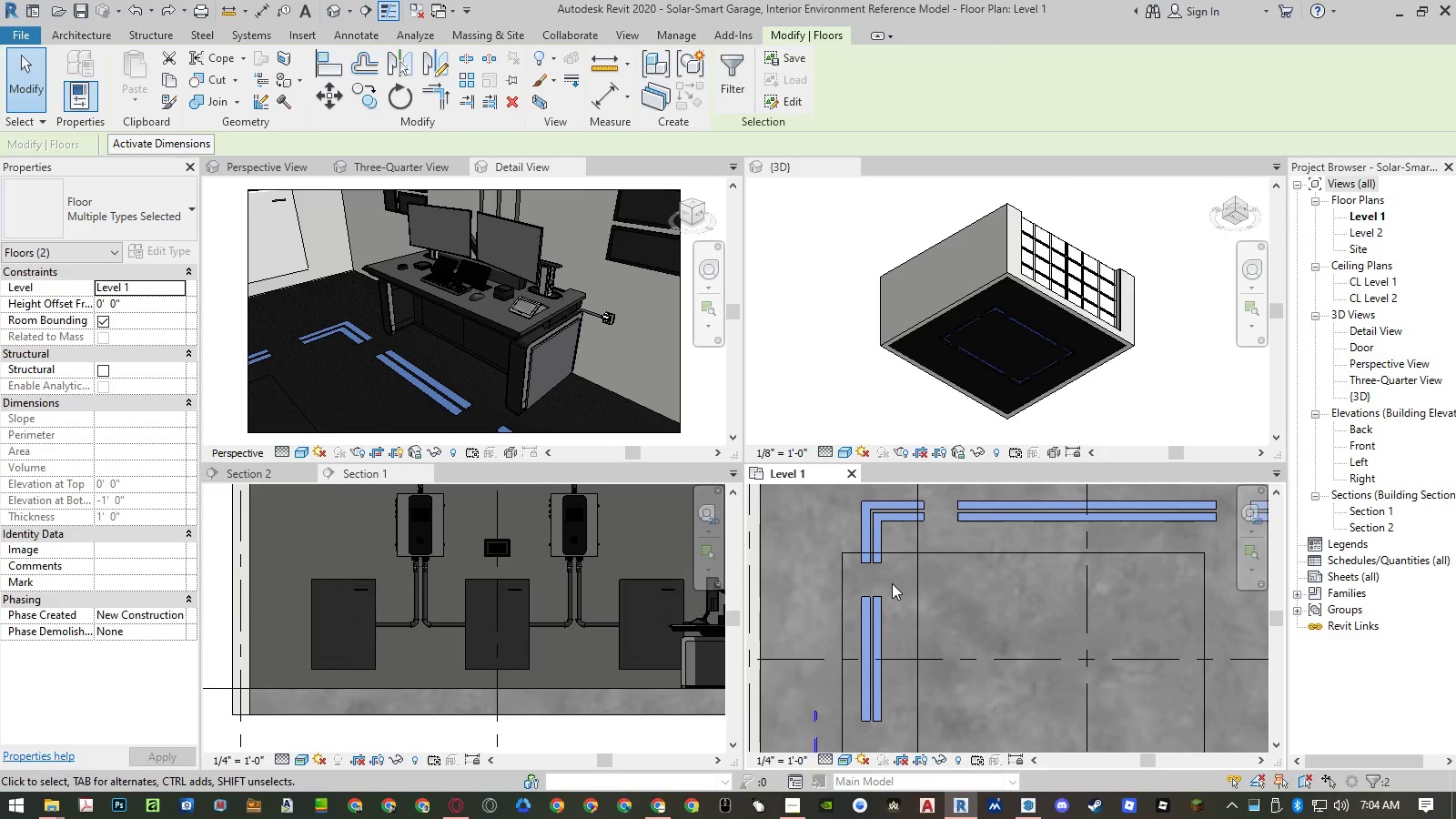 
type(mv)
 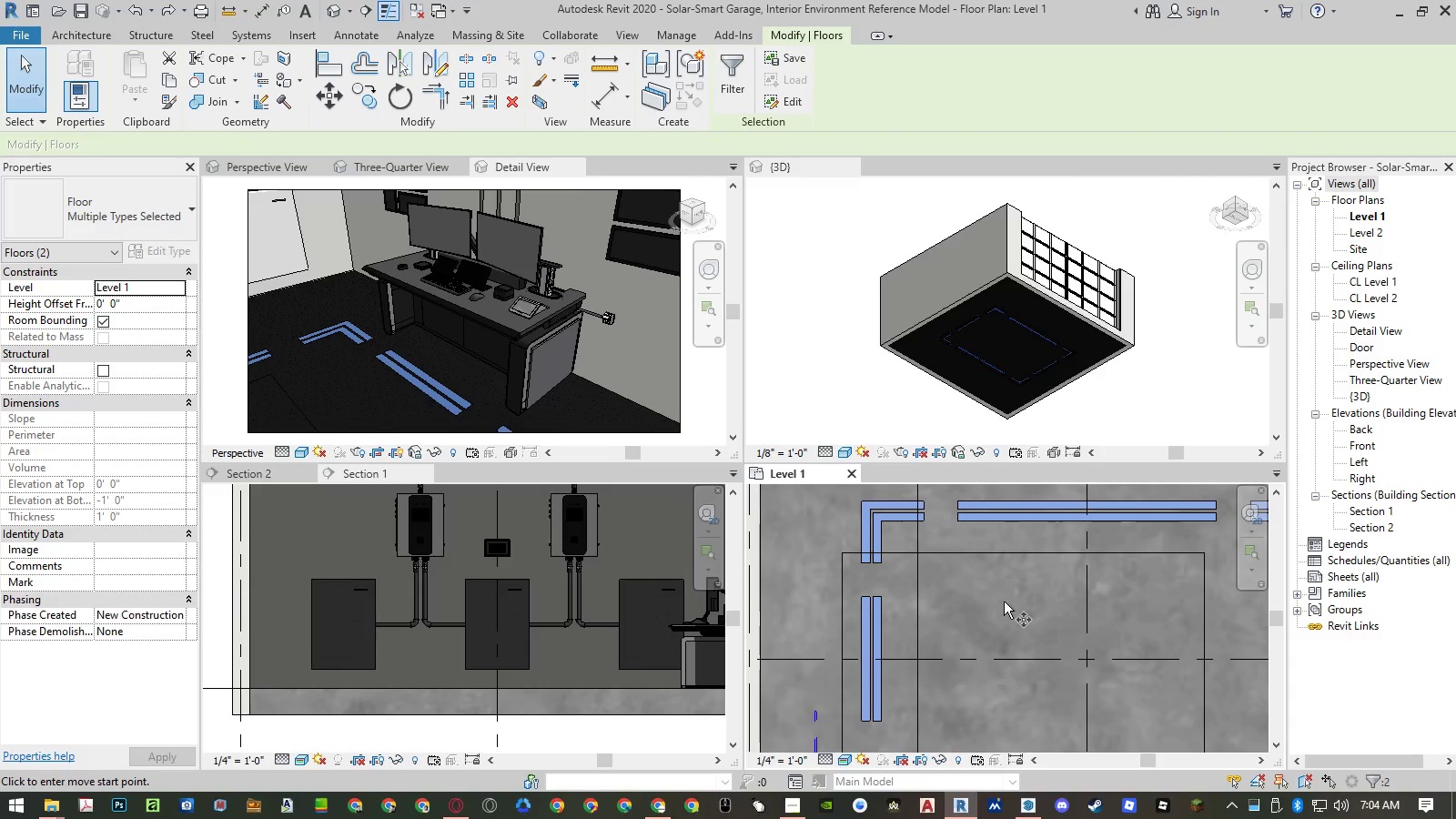 
left_click([1005, 602])
 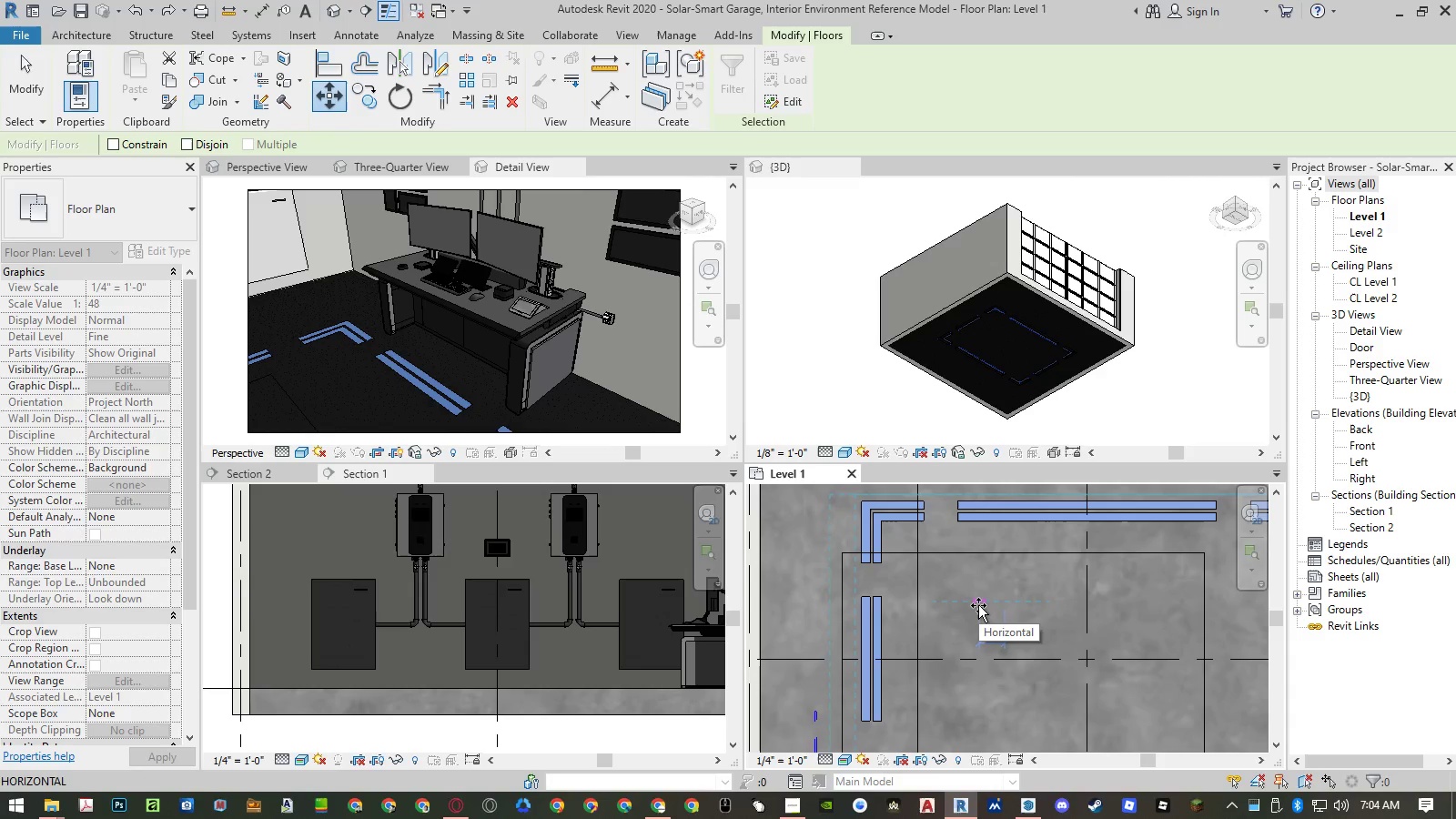 
key(Numpad2)
 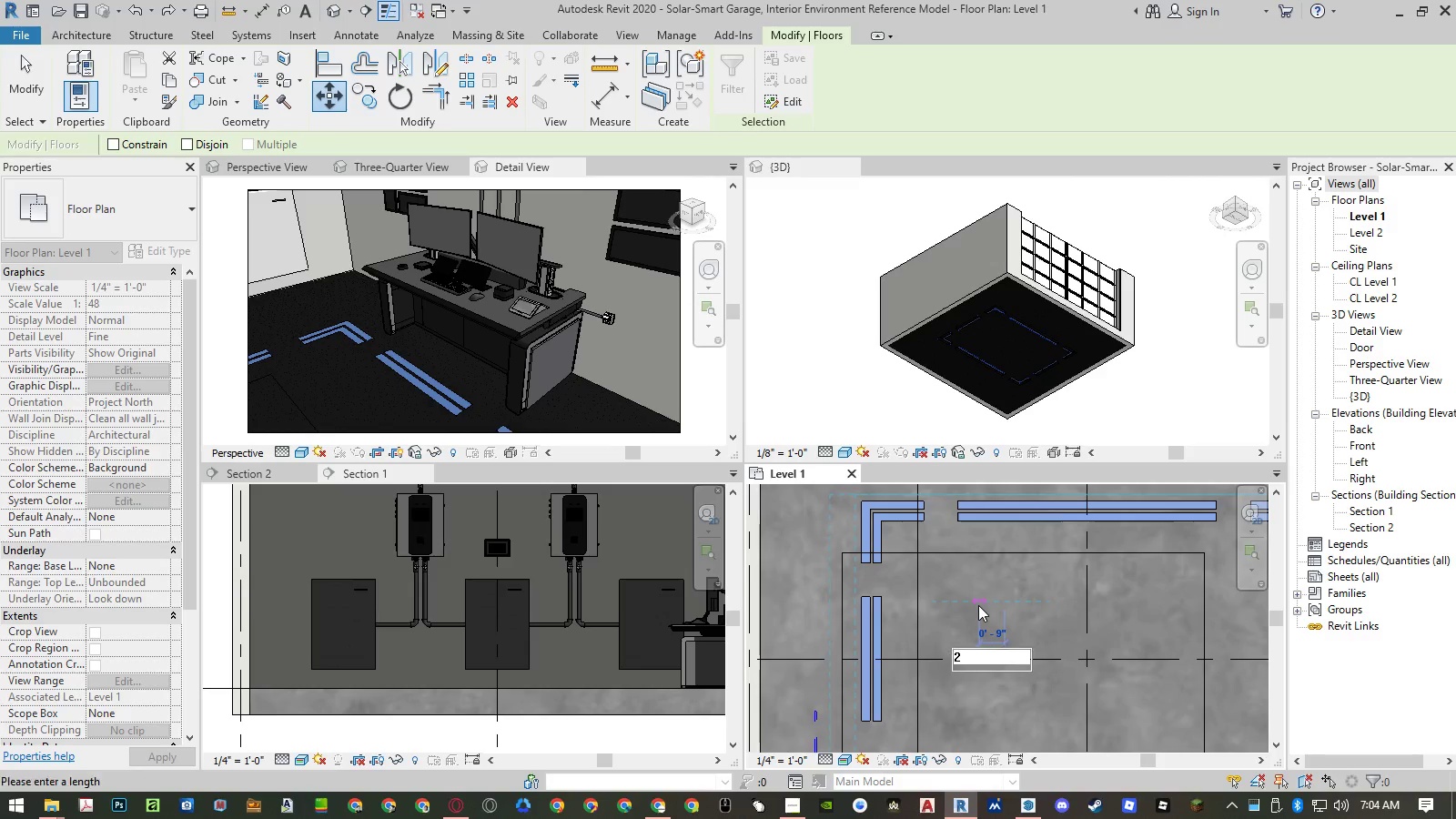 
key(NumpadEnter)
 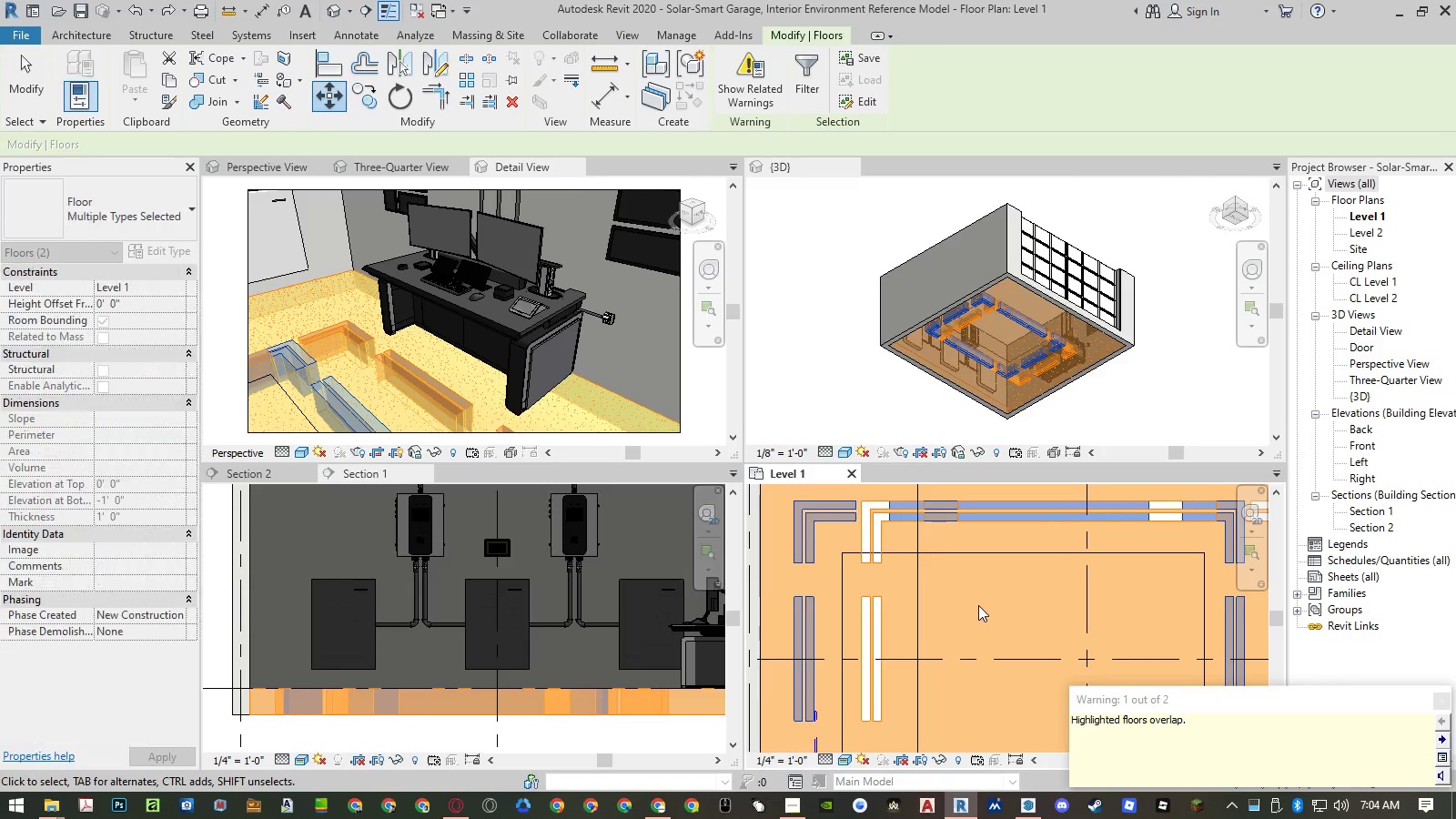 
key(Escape)
 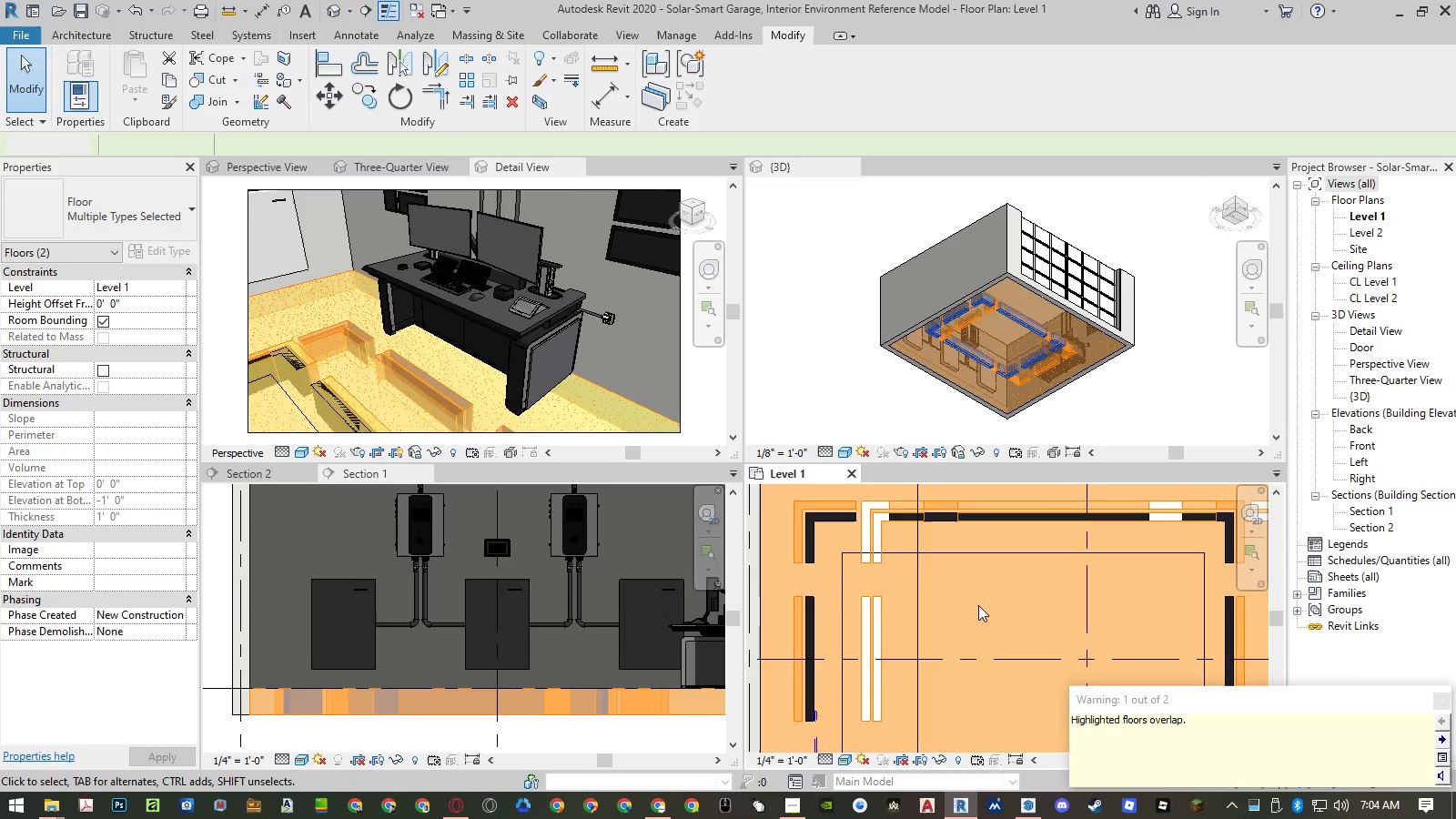 
key(Escape)
 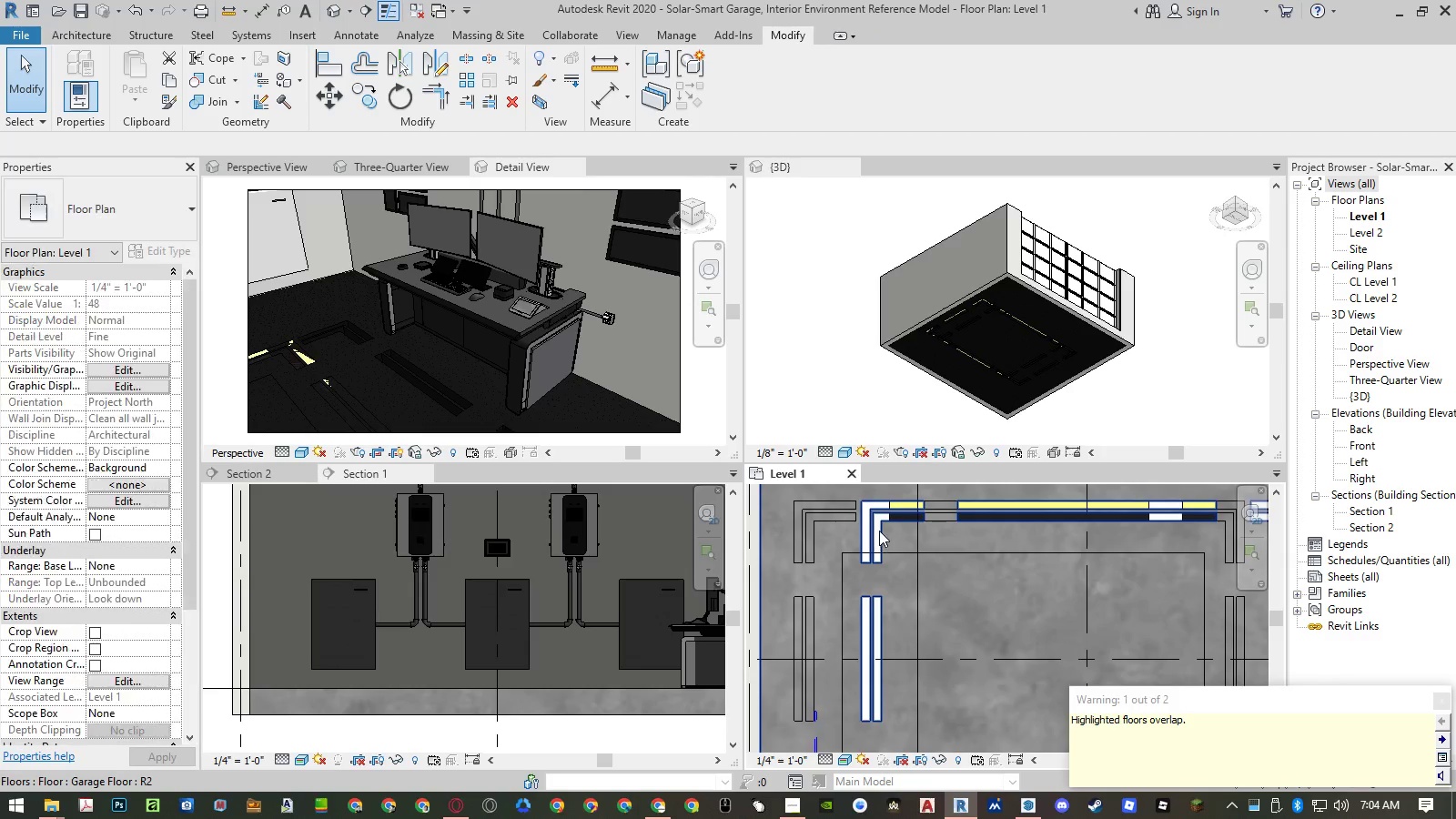 
double_click([879, 531])
 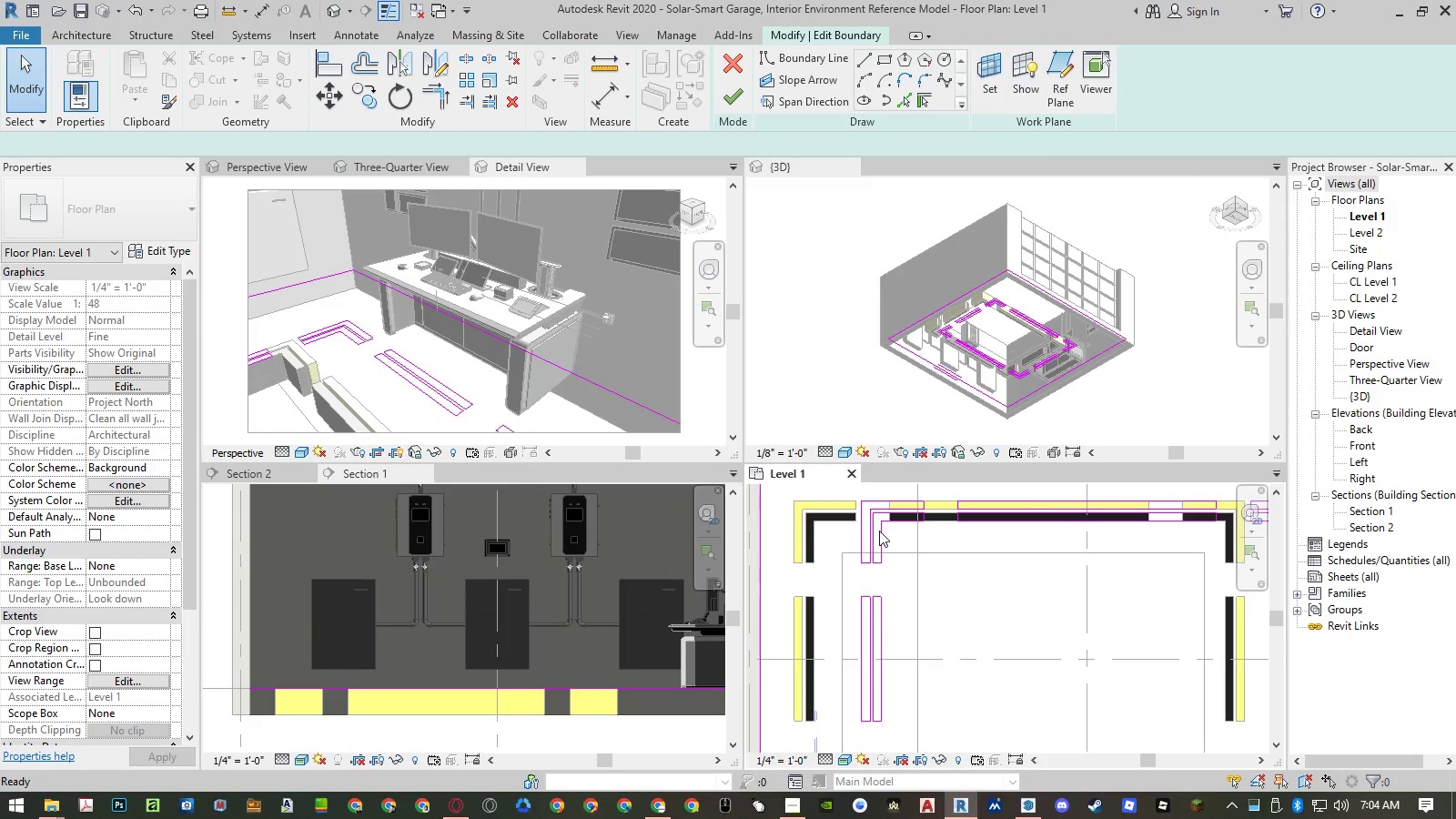 
scroll: coordinate [877, 530], scroll_direction: down, amount: 10.0
 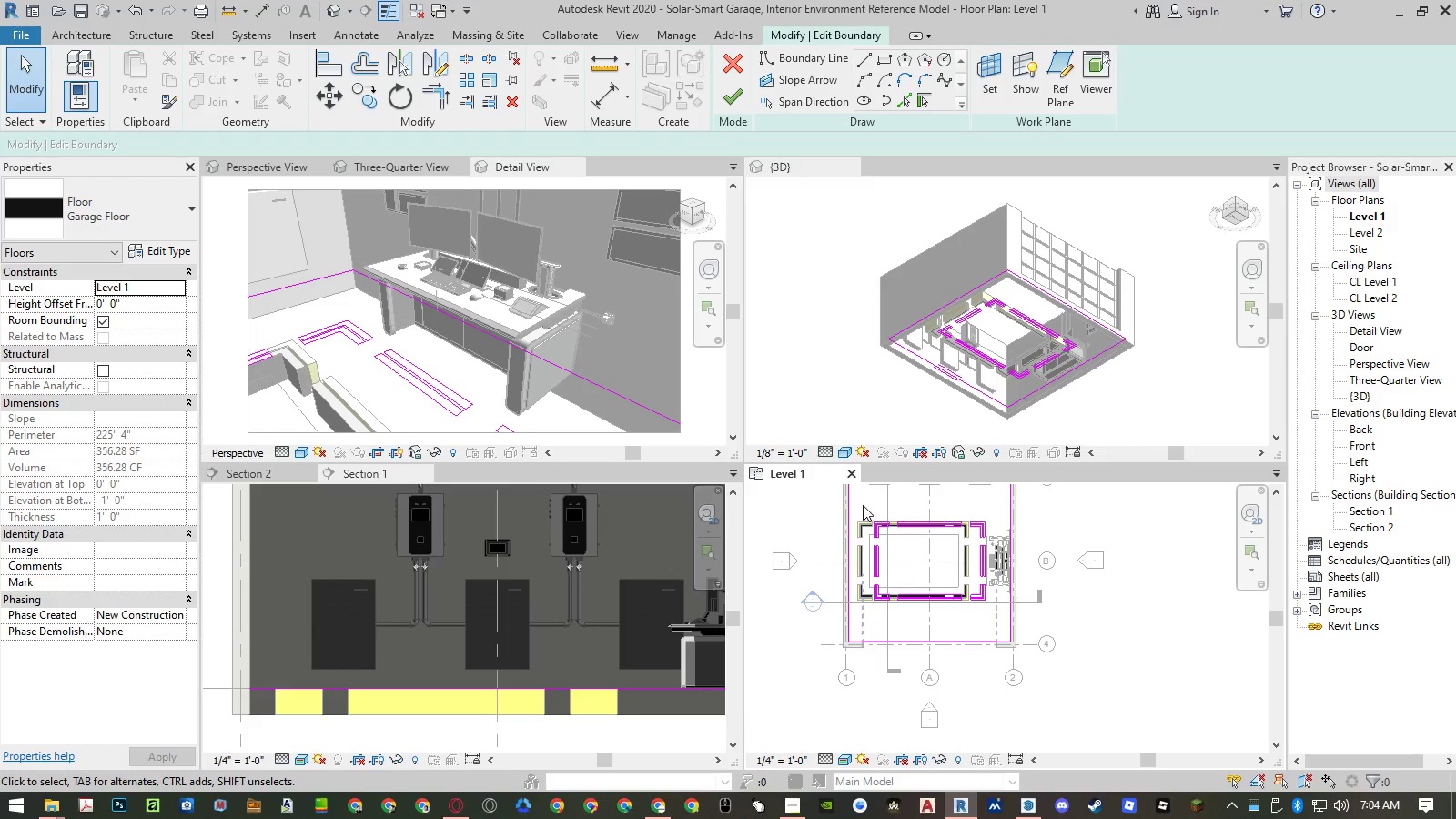 
left_click_drag(start_coordinate=[863, 505], to_coordinate=[993, 612])
 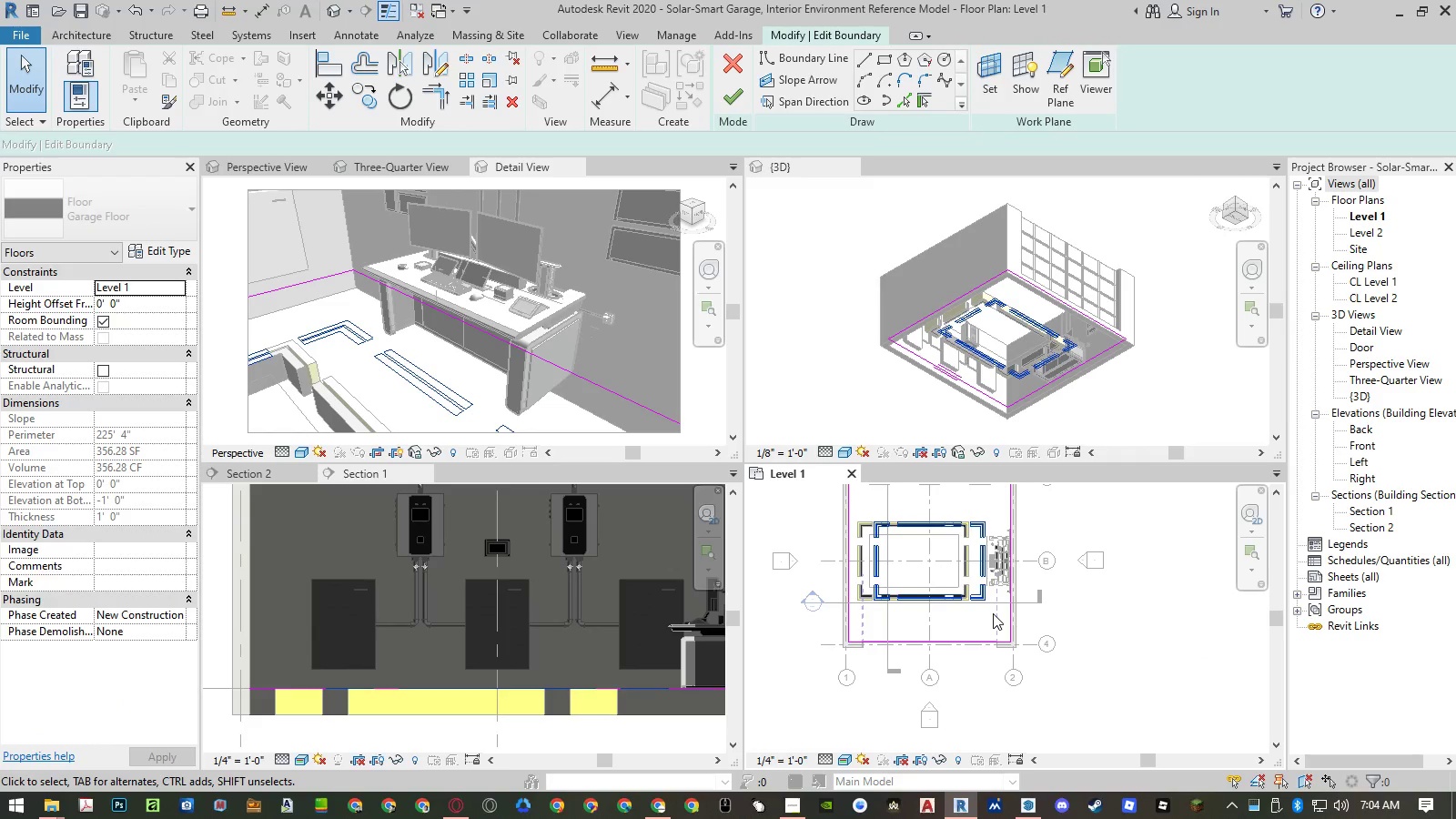 
key(M)
 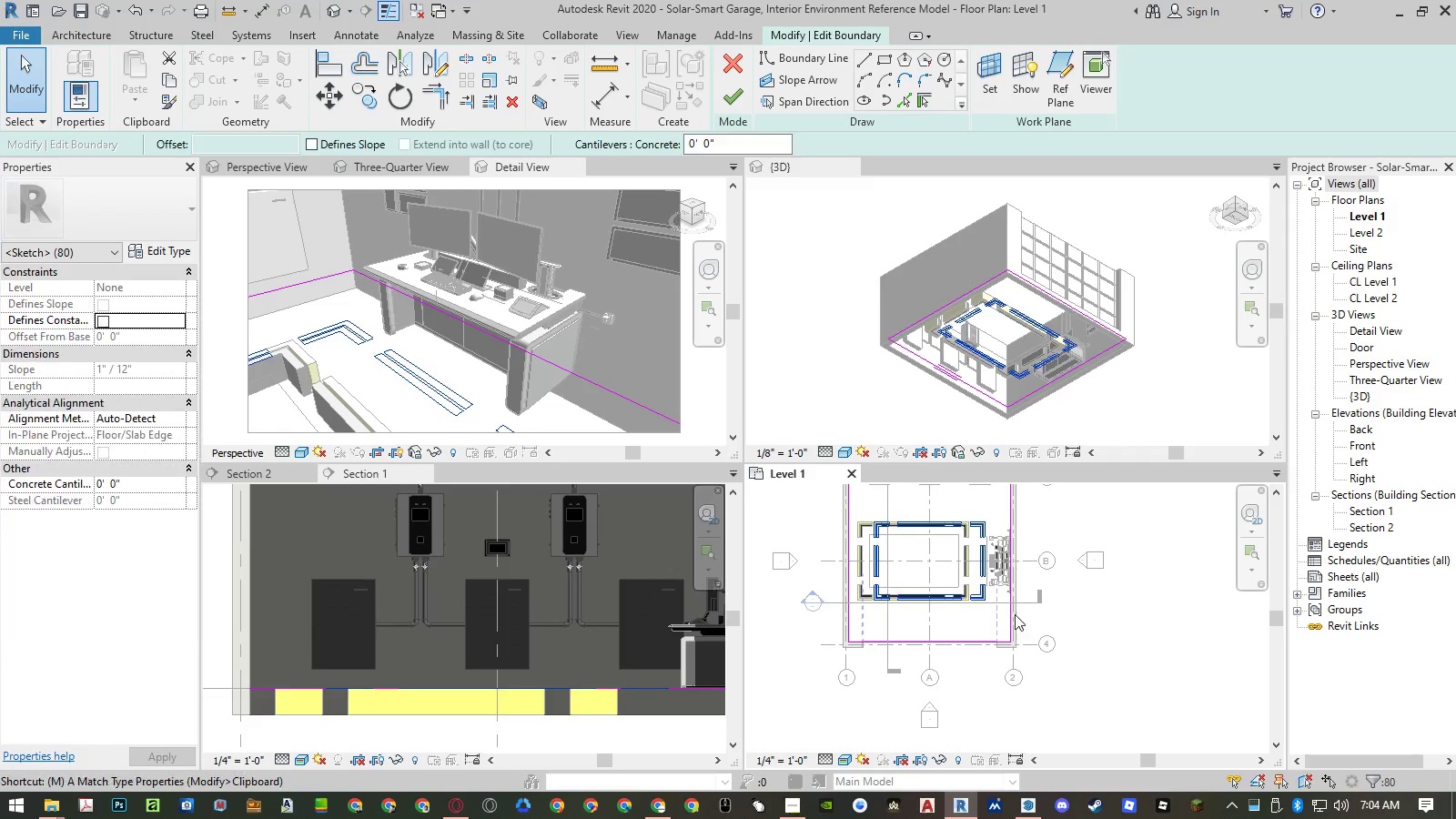 
key(V)
 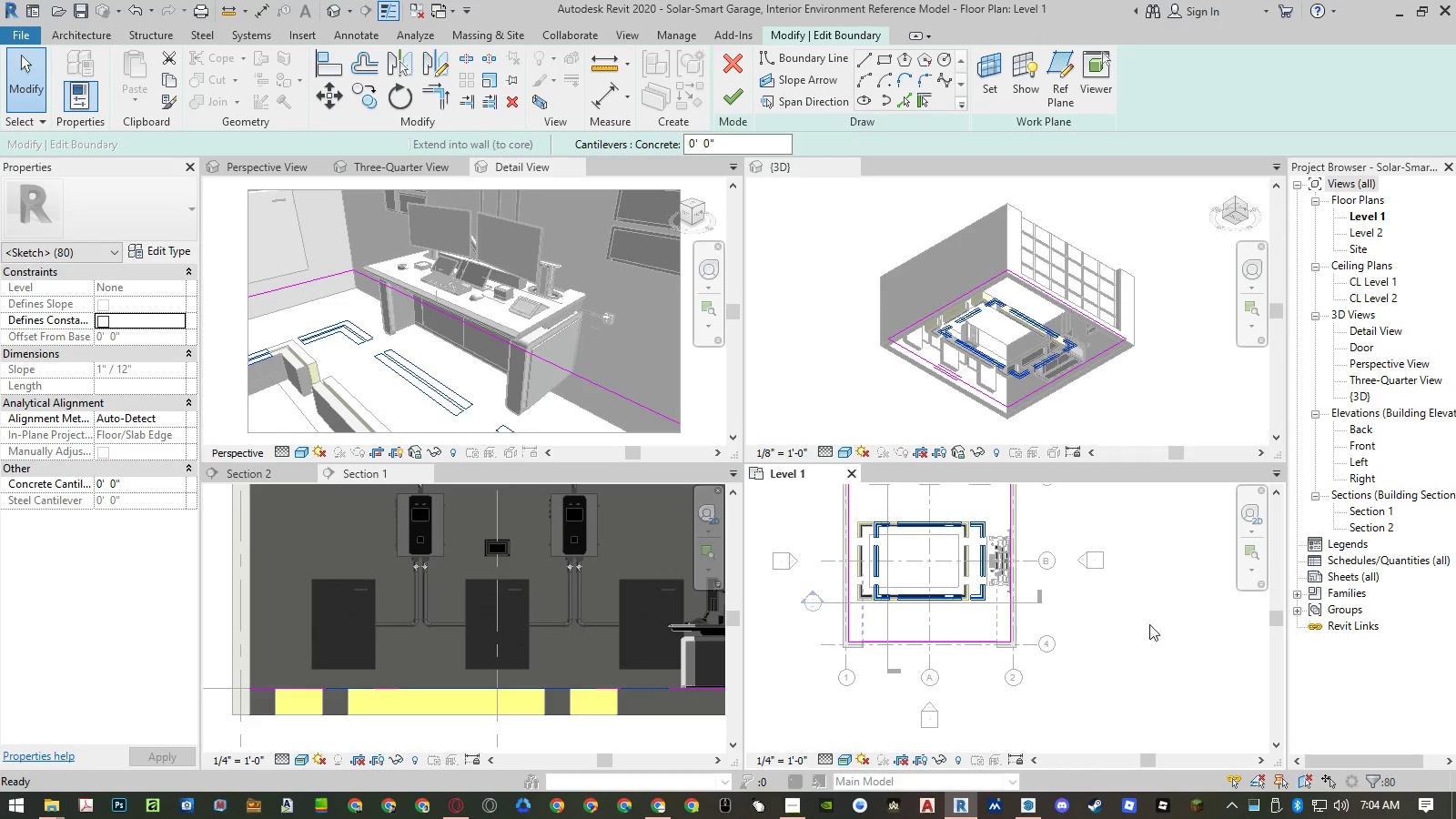 
left_click([1152, 624])
 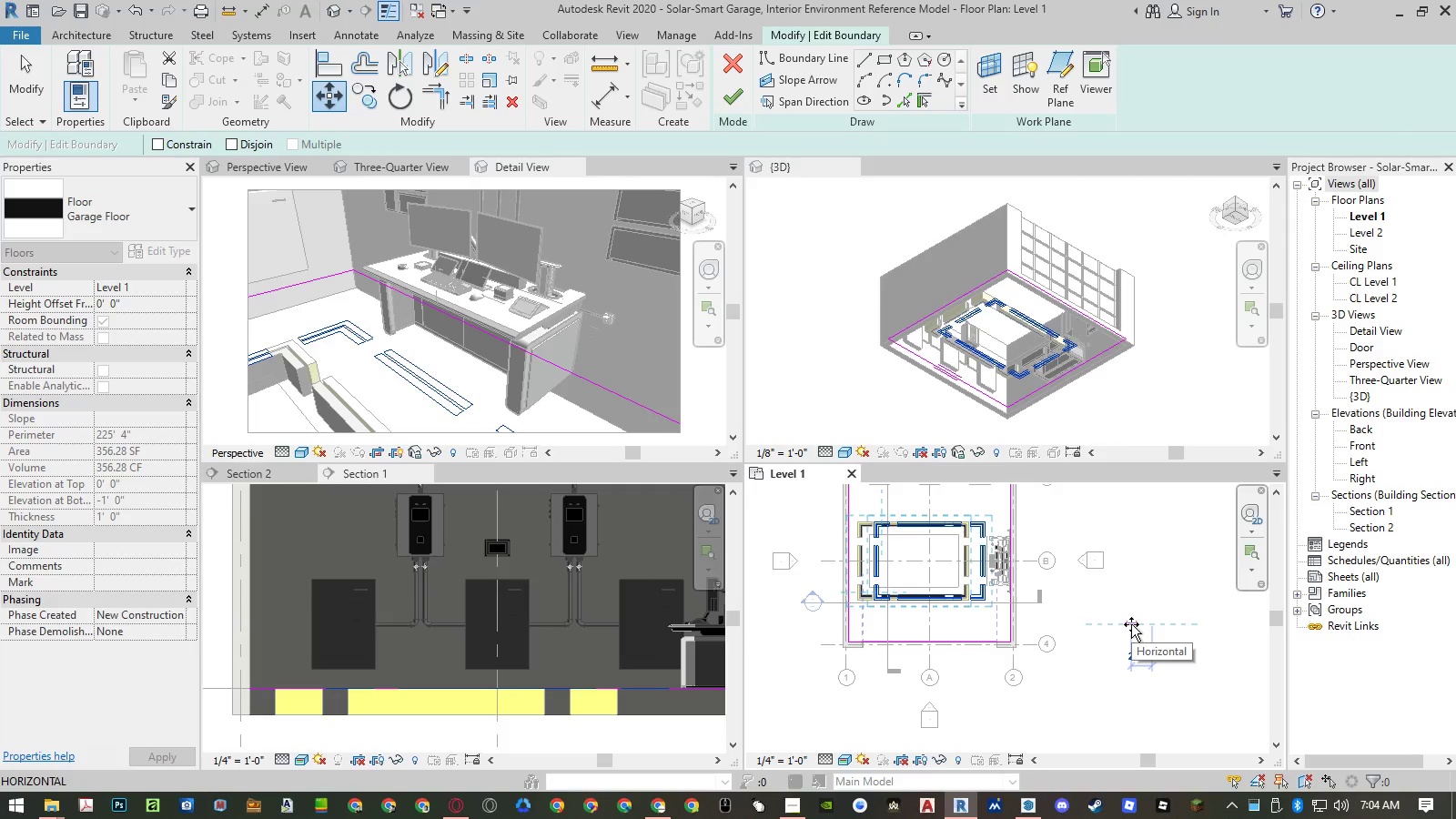 
key(Numpad2)
 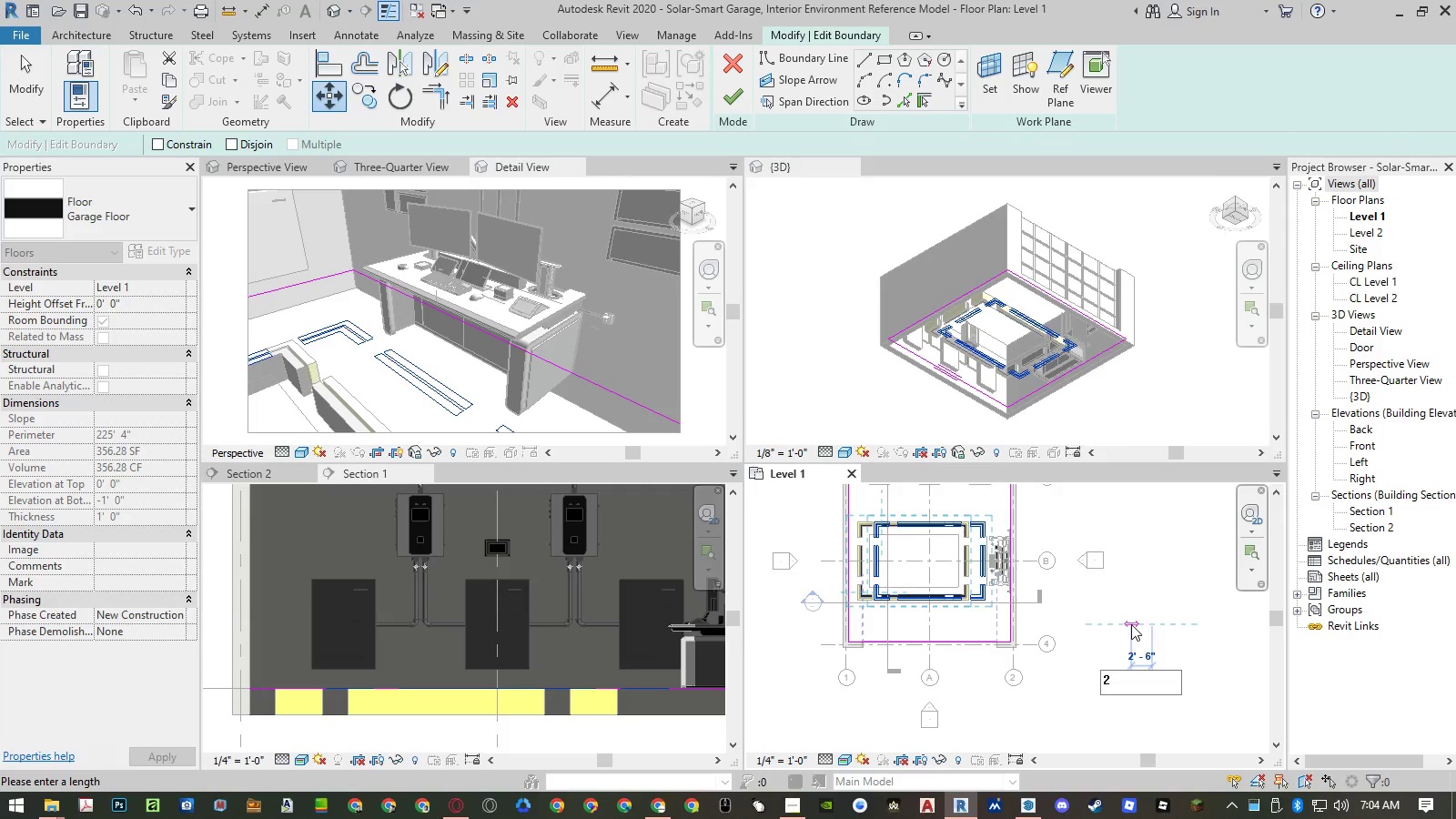 
key(NumpadEnter)
 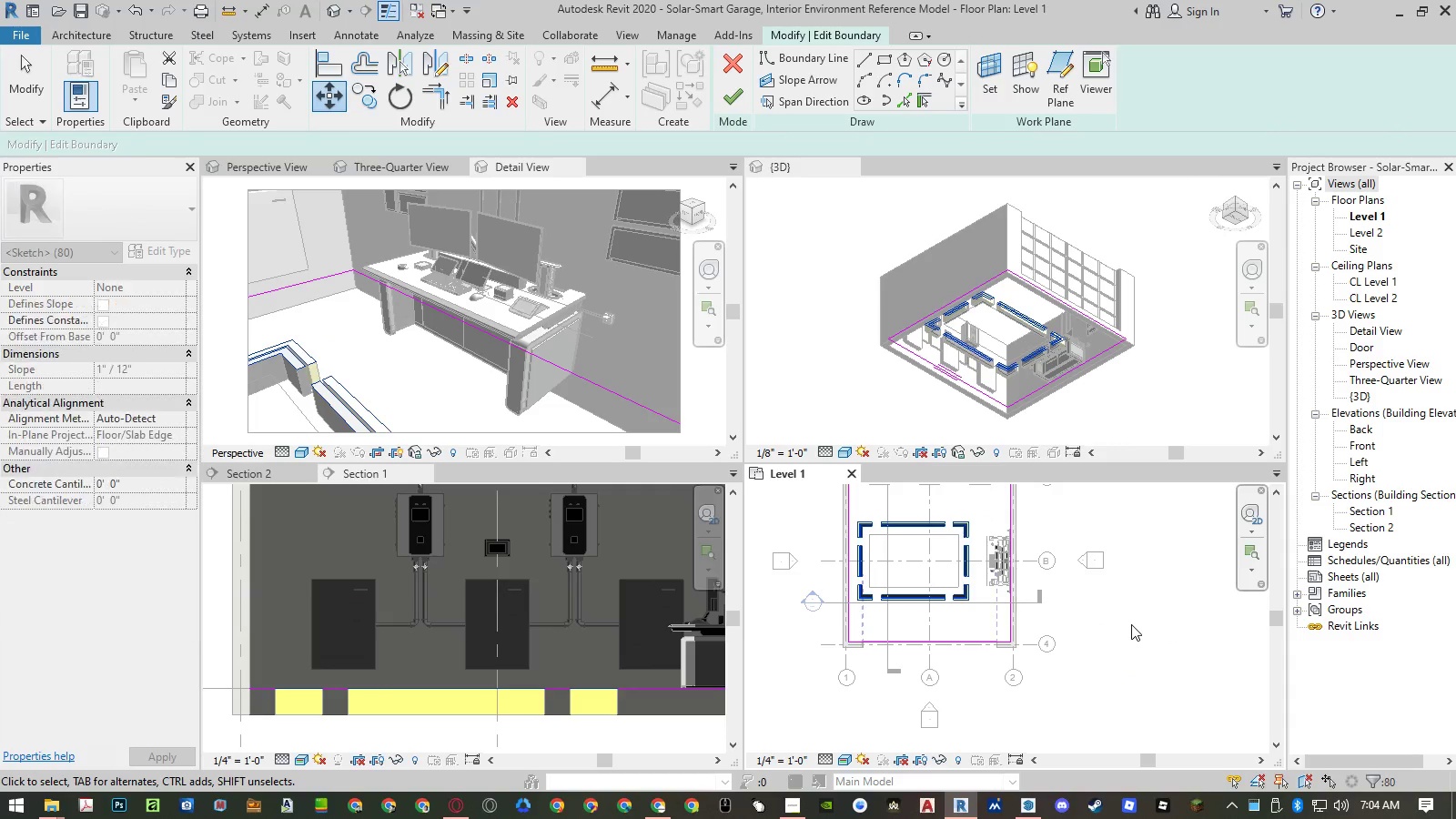 
key(Escape)
 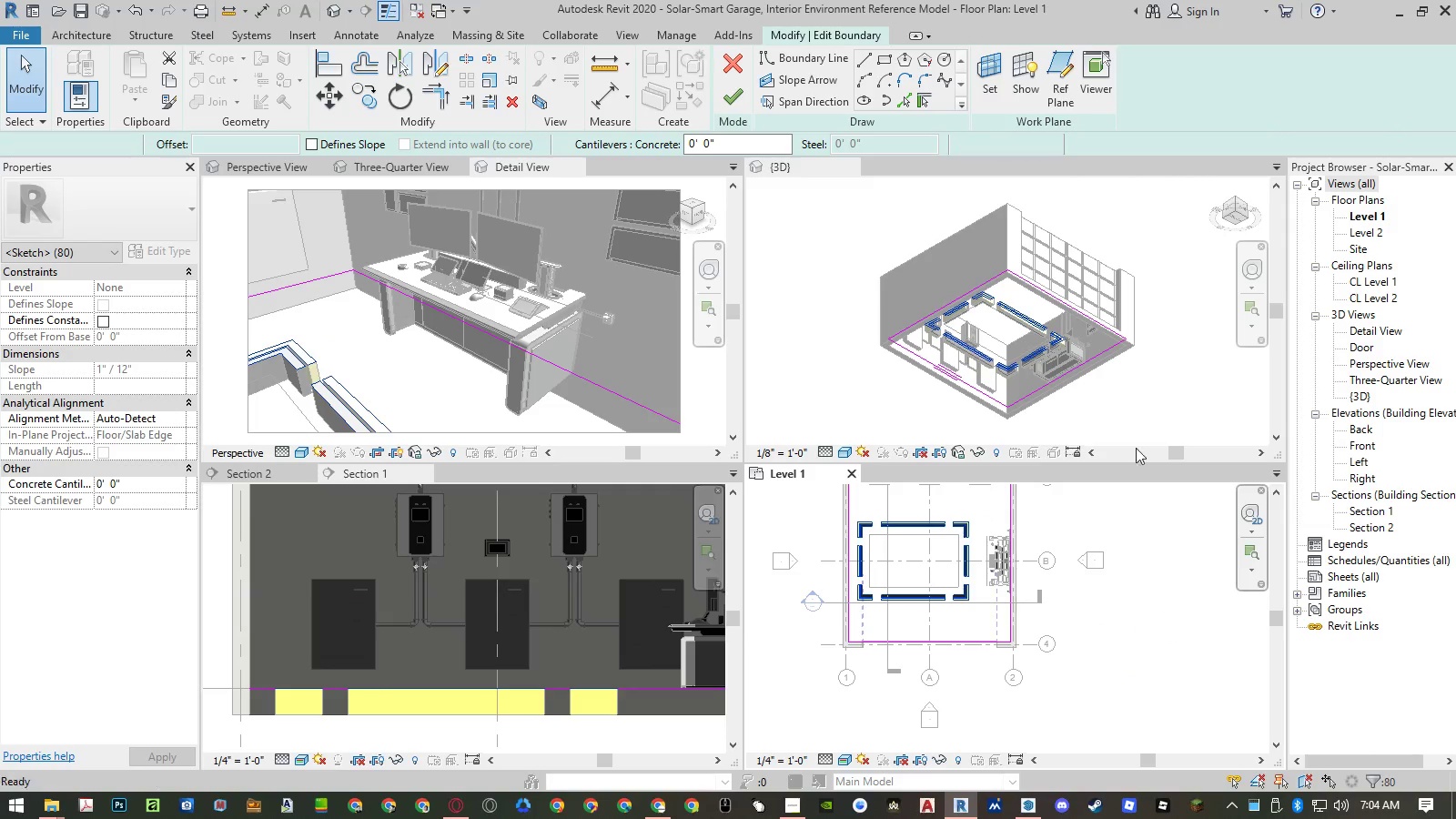 
hold_key(key=Escape, duration=6.09)
 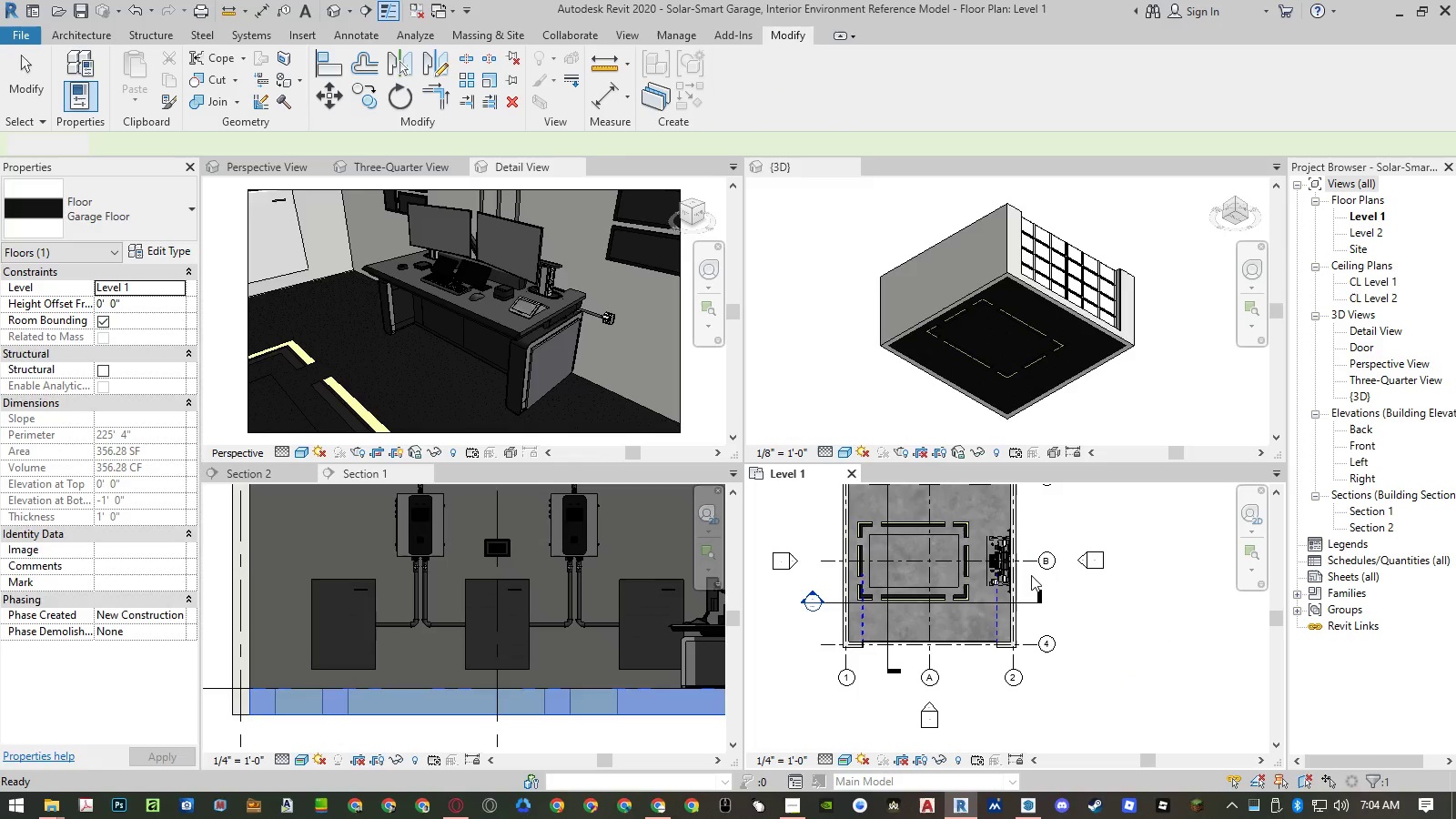 
left_click([830, 429])
 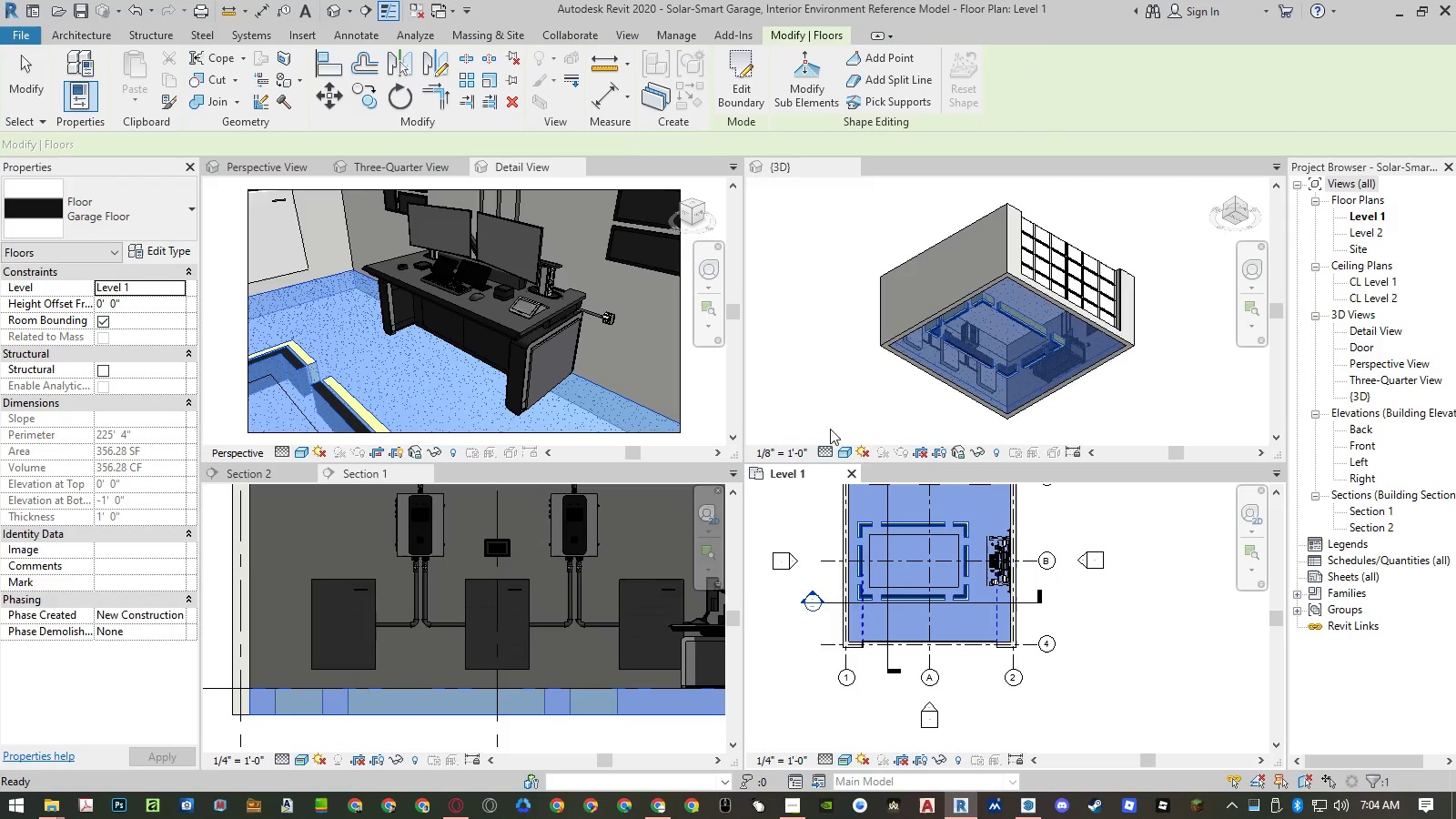 
key(Escape)
 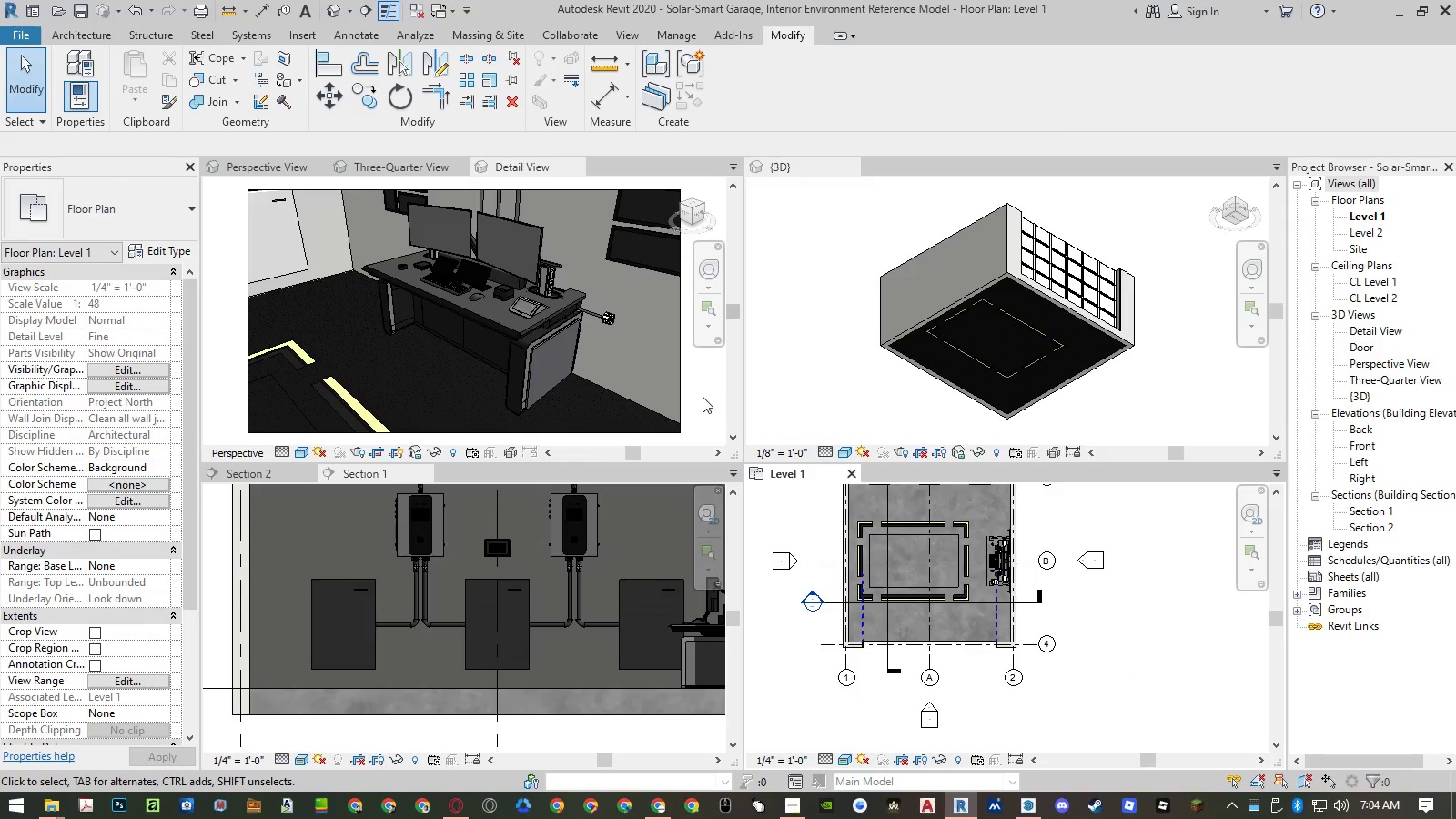 
double_click([703, 397])
 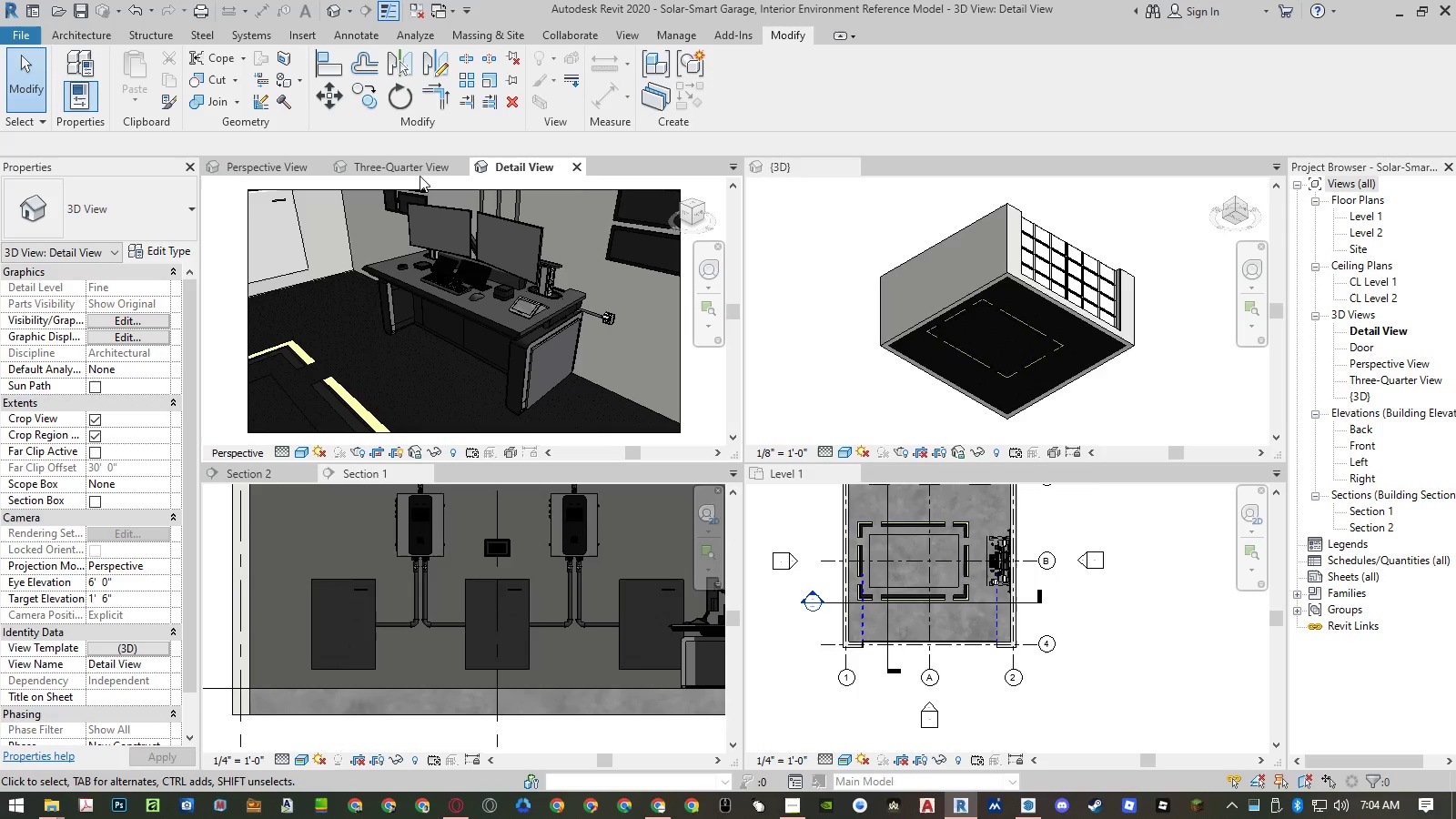 
left_click([415, 171])
 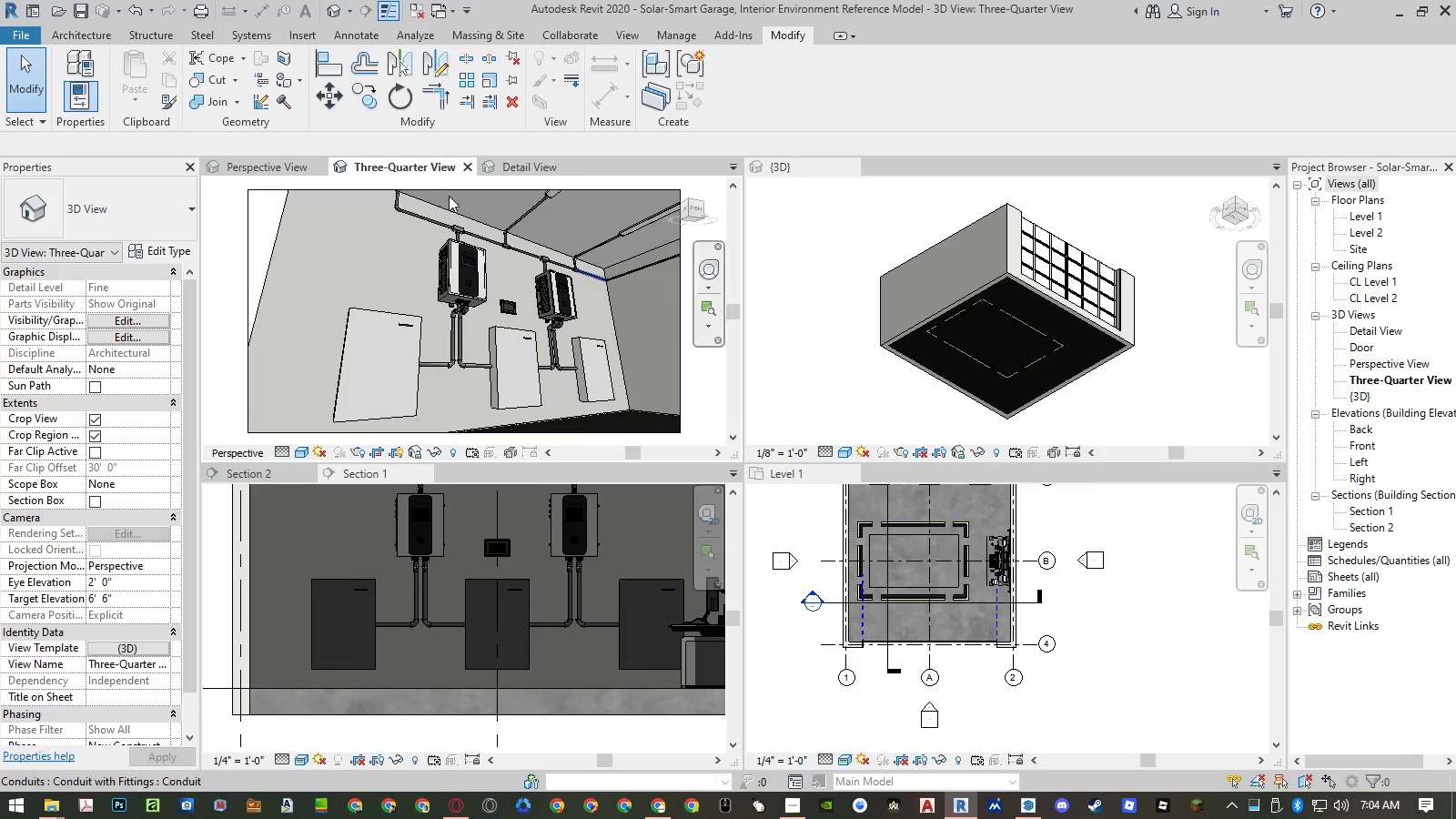 
left_click([291, 168])
 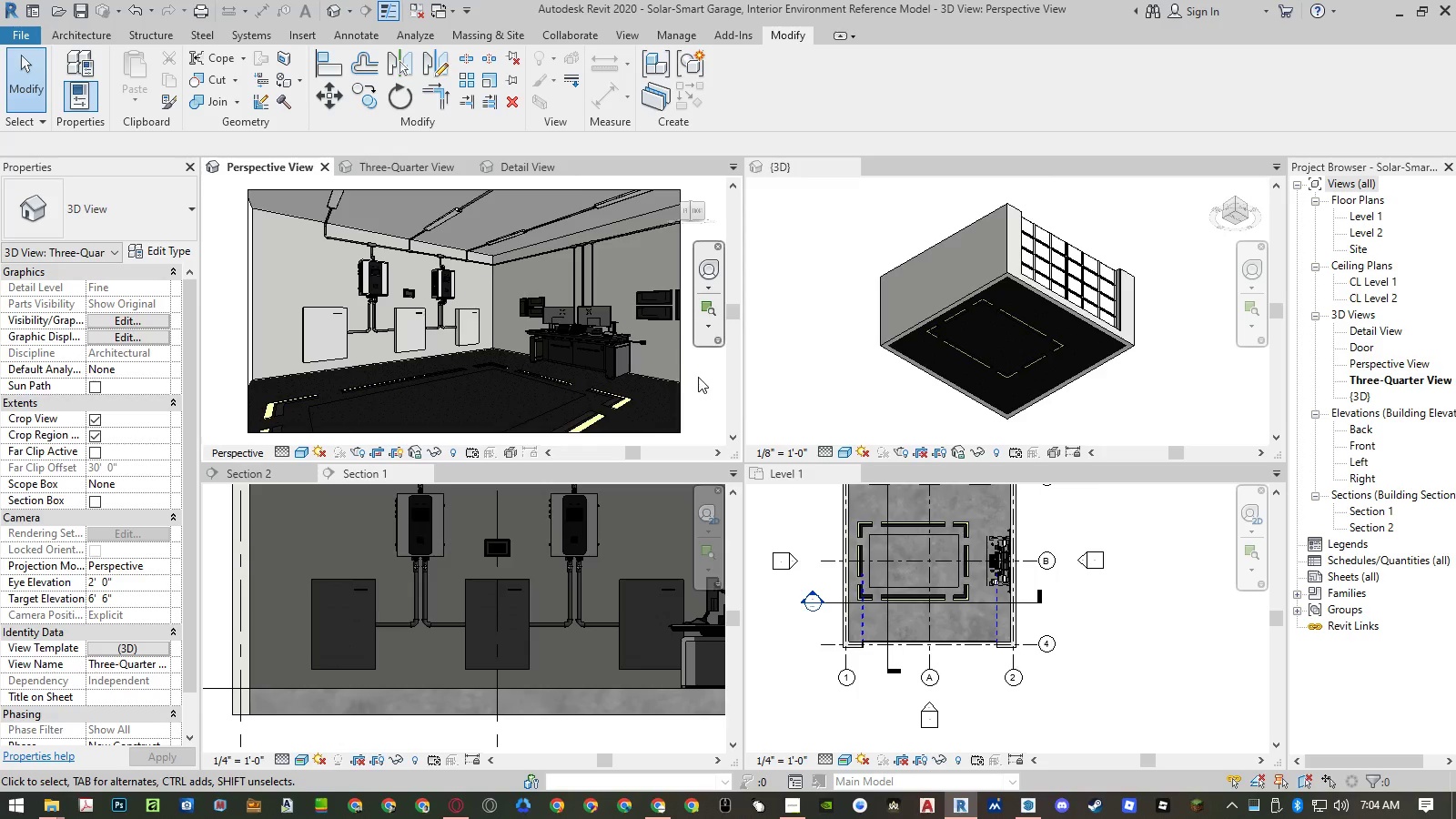 
double_click([699, 378])
 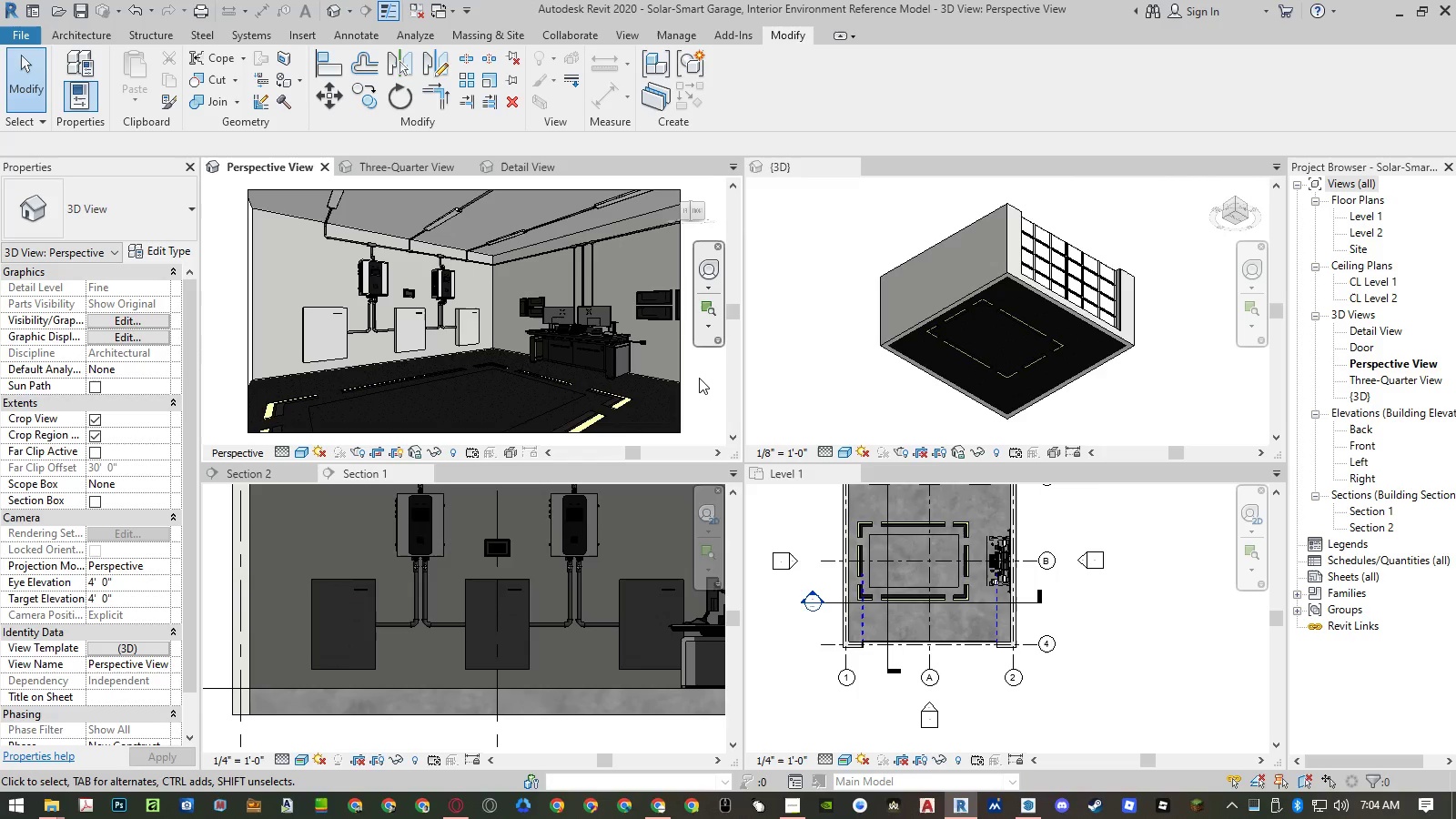 
wait(14.66)
 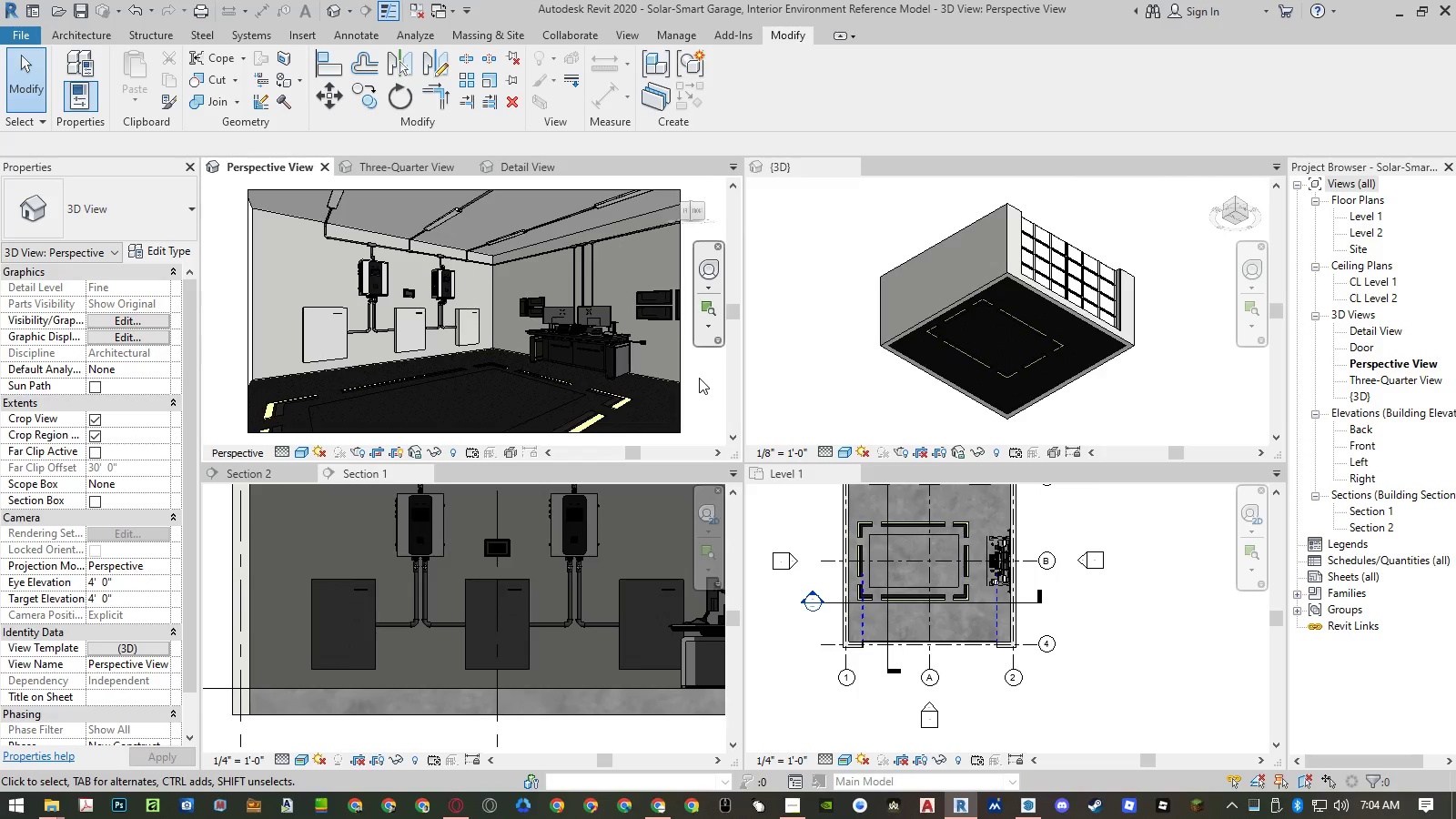 
key(Control+Z)
 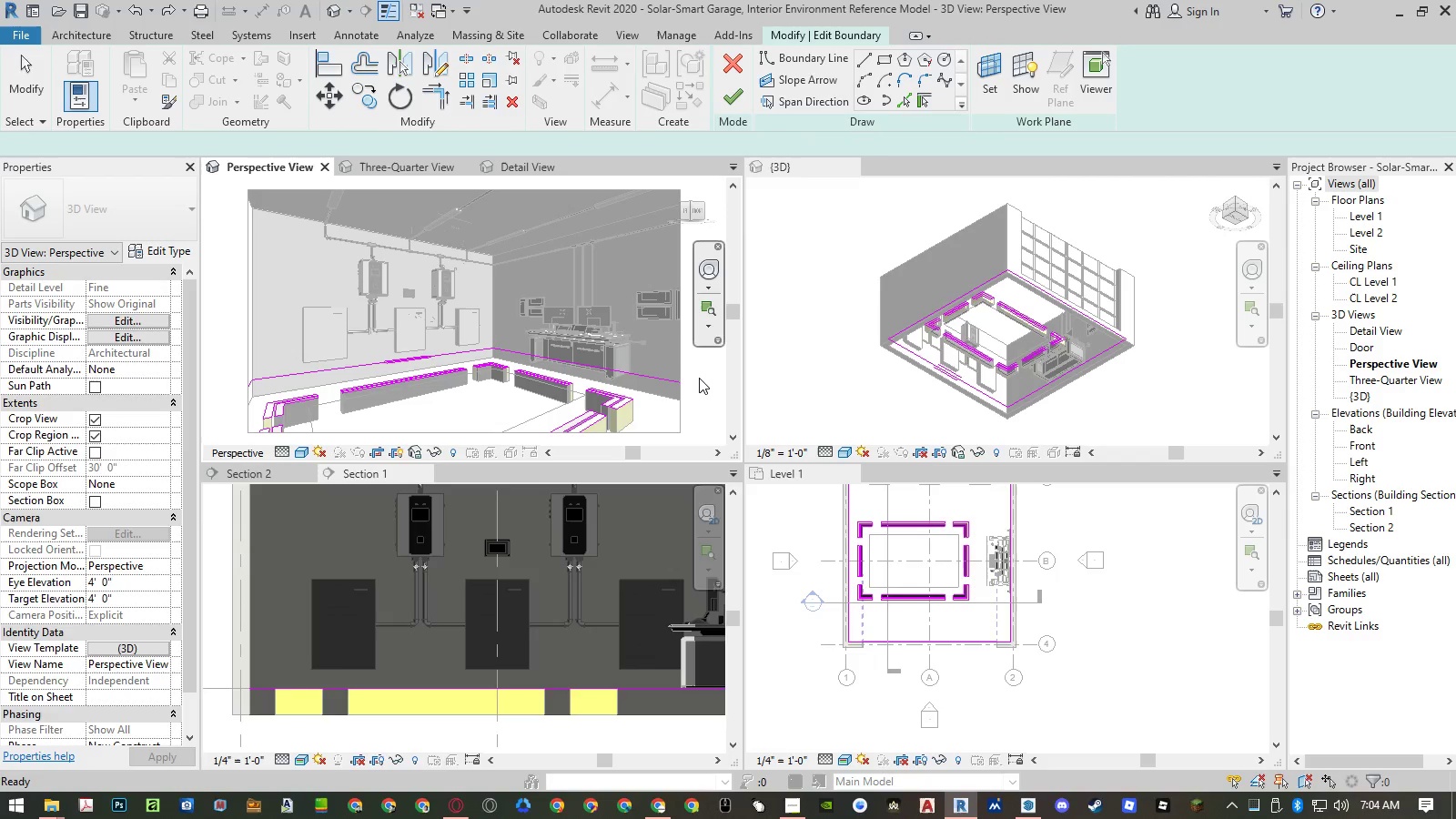 
hold_key(key=ControlLeft, duration=1.5)
 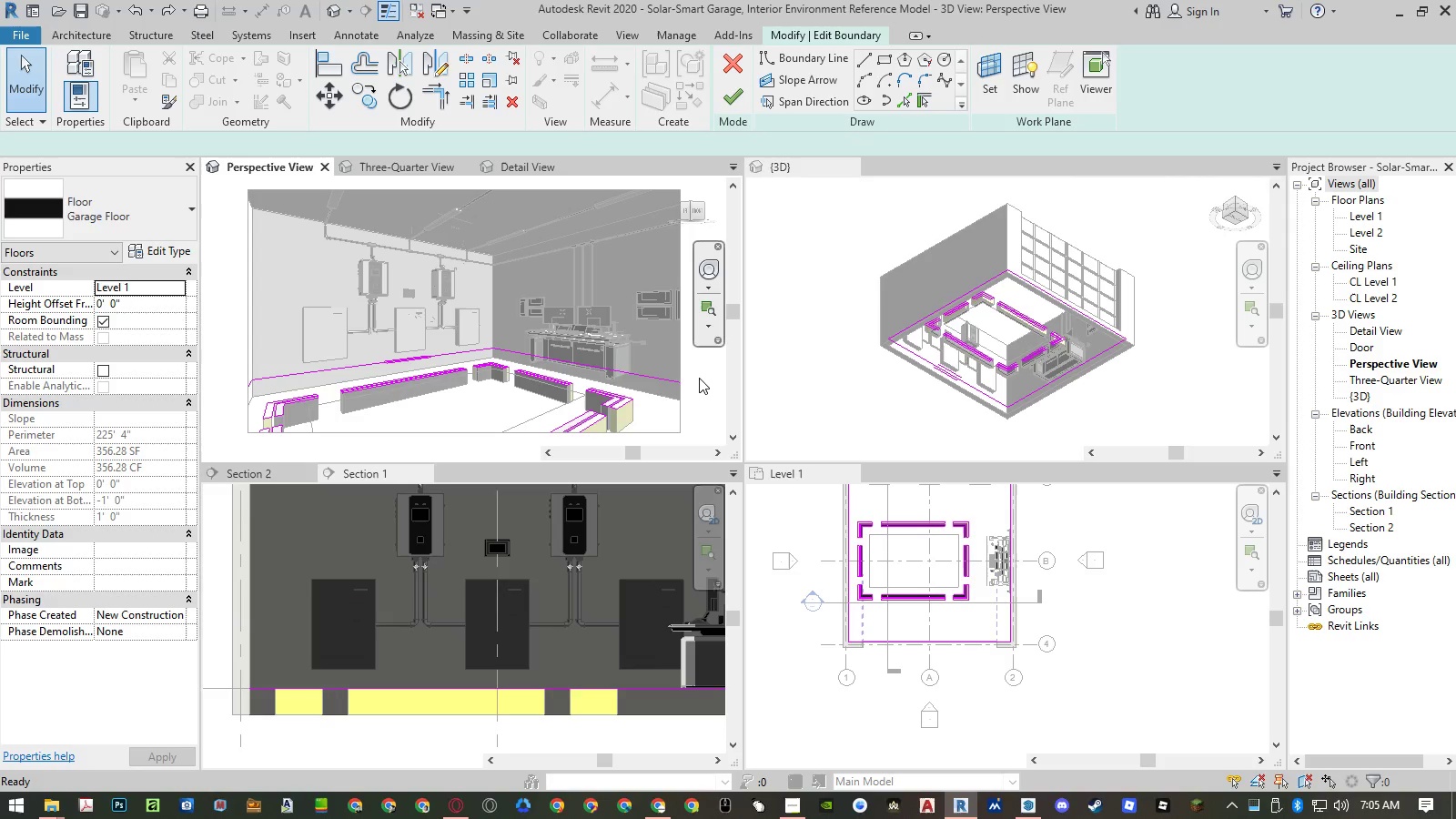 
key(Control+Z)
 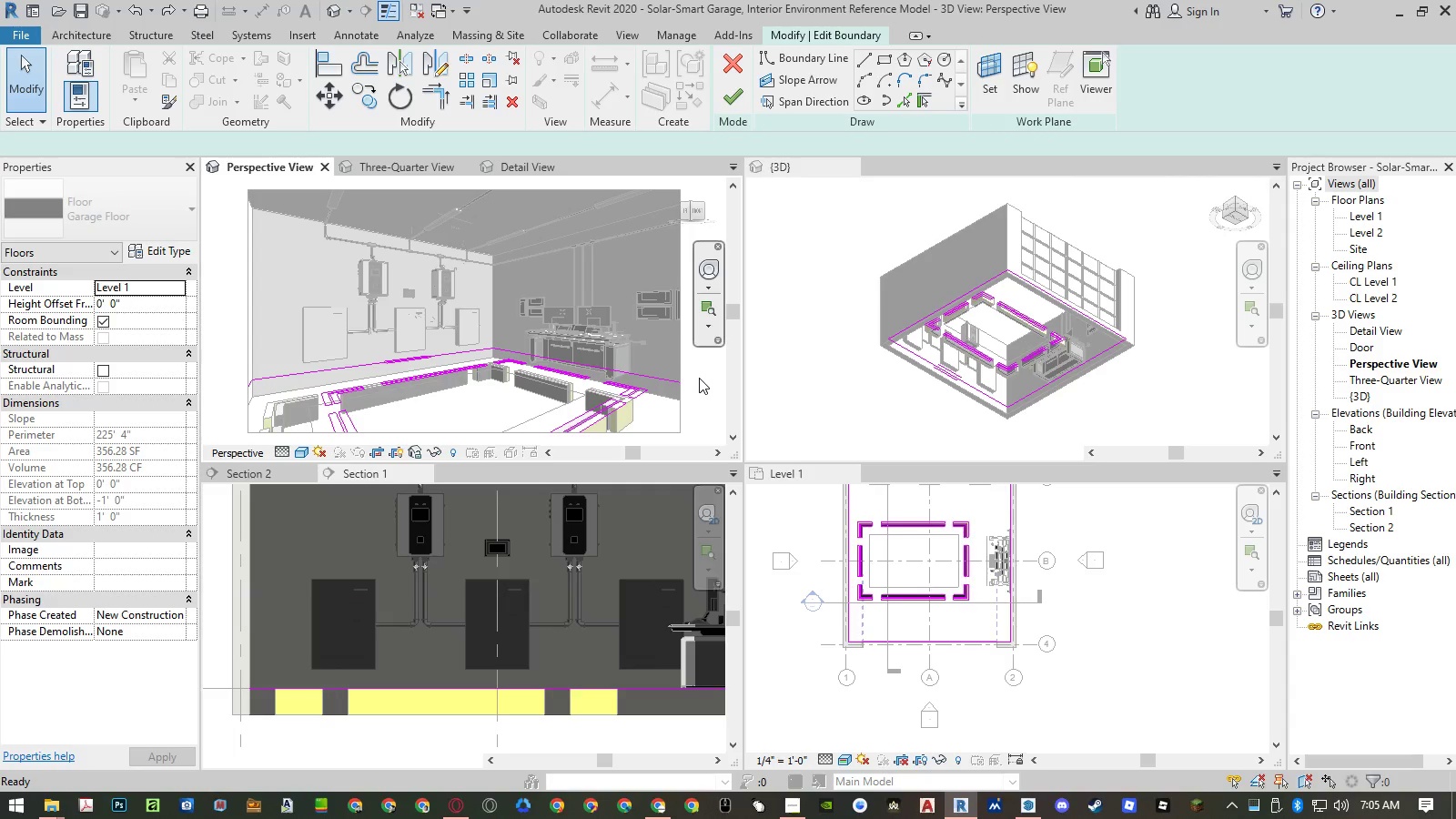 
key(Control+Z)
 